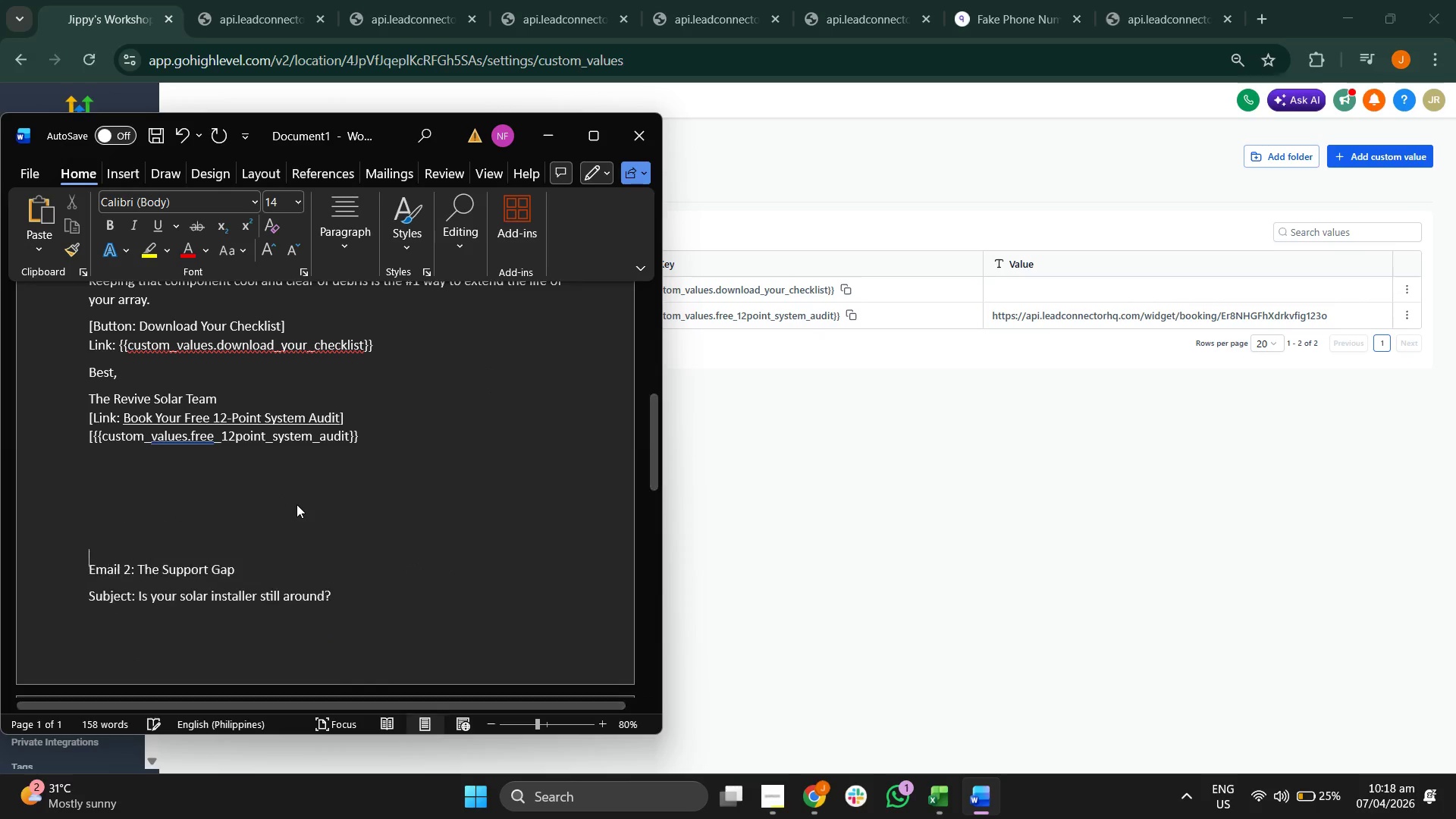 
key(Enter)
 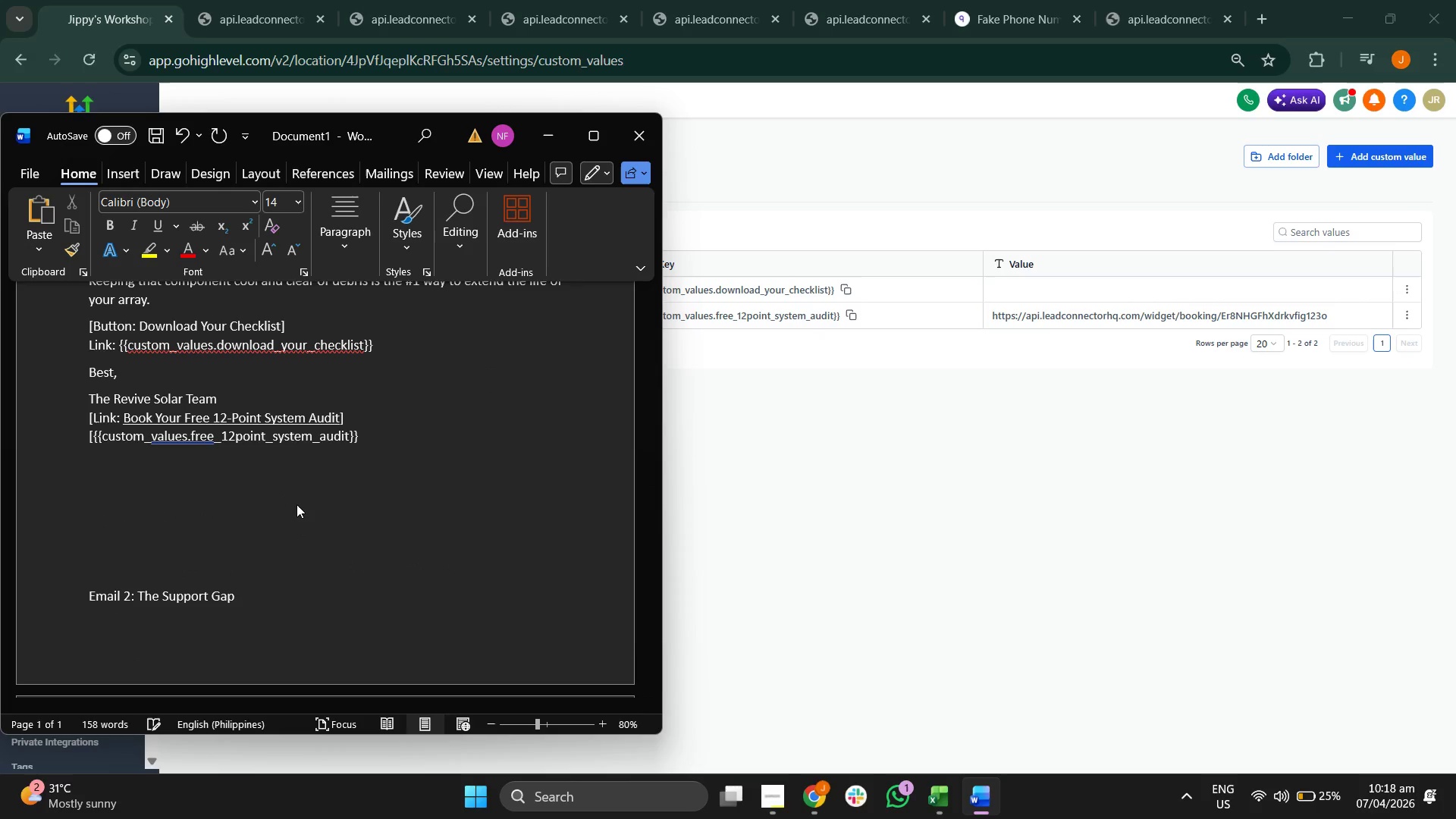 
key(Enter)
 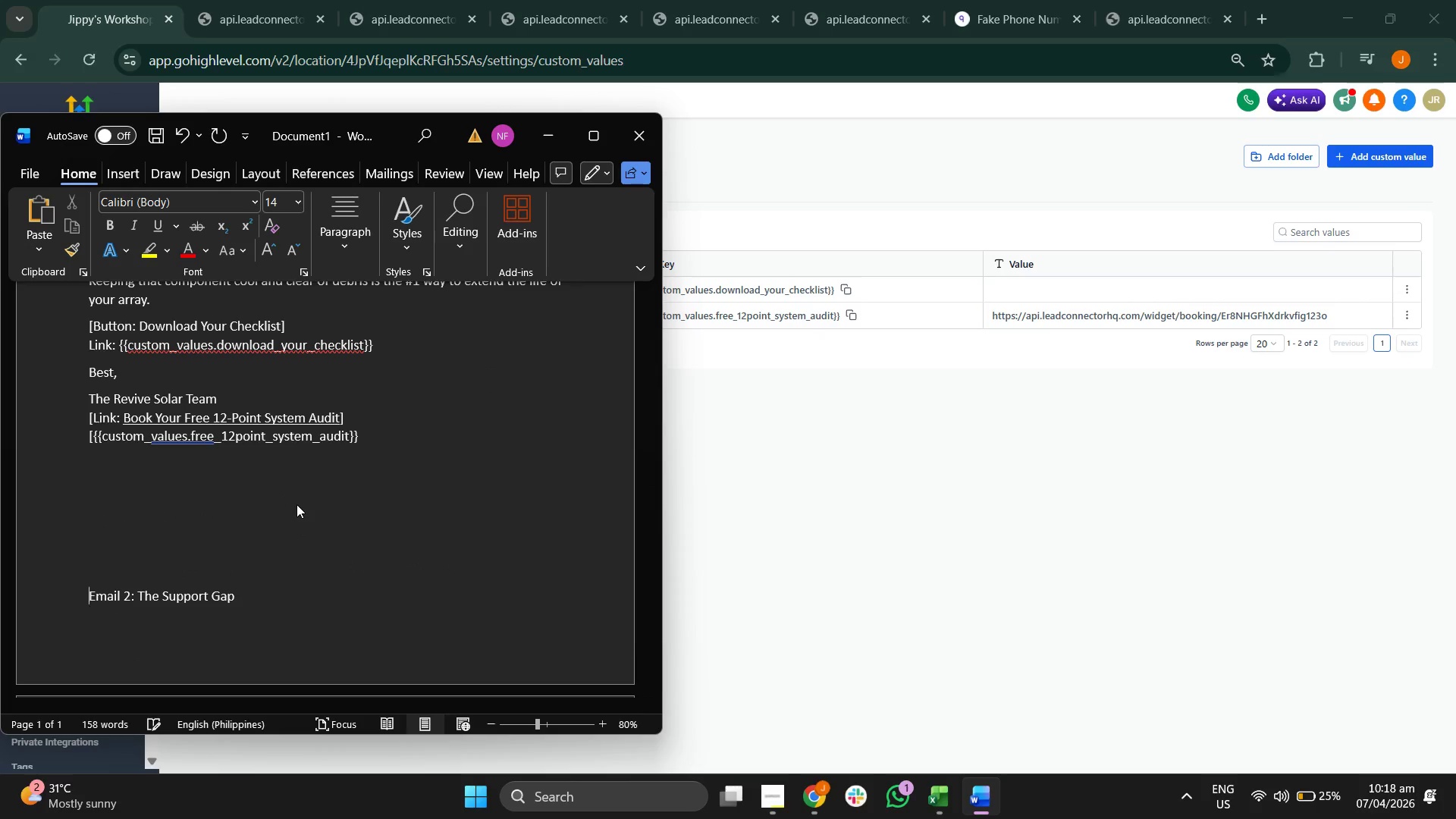 
key(Enter)
 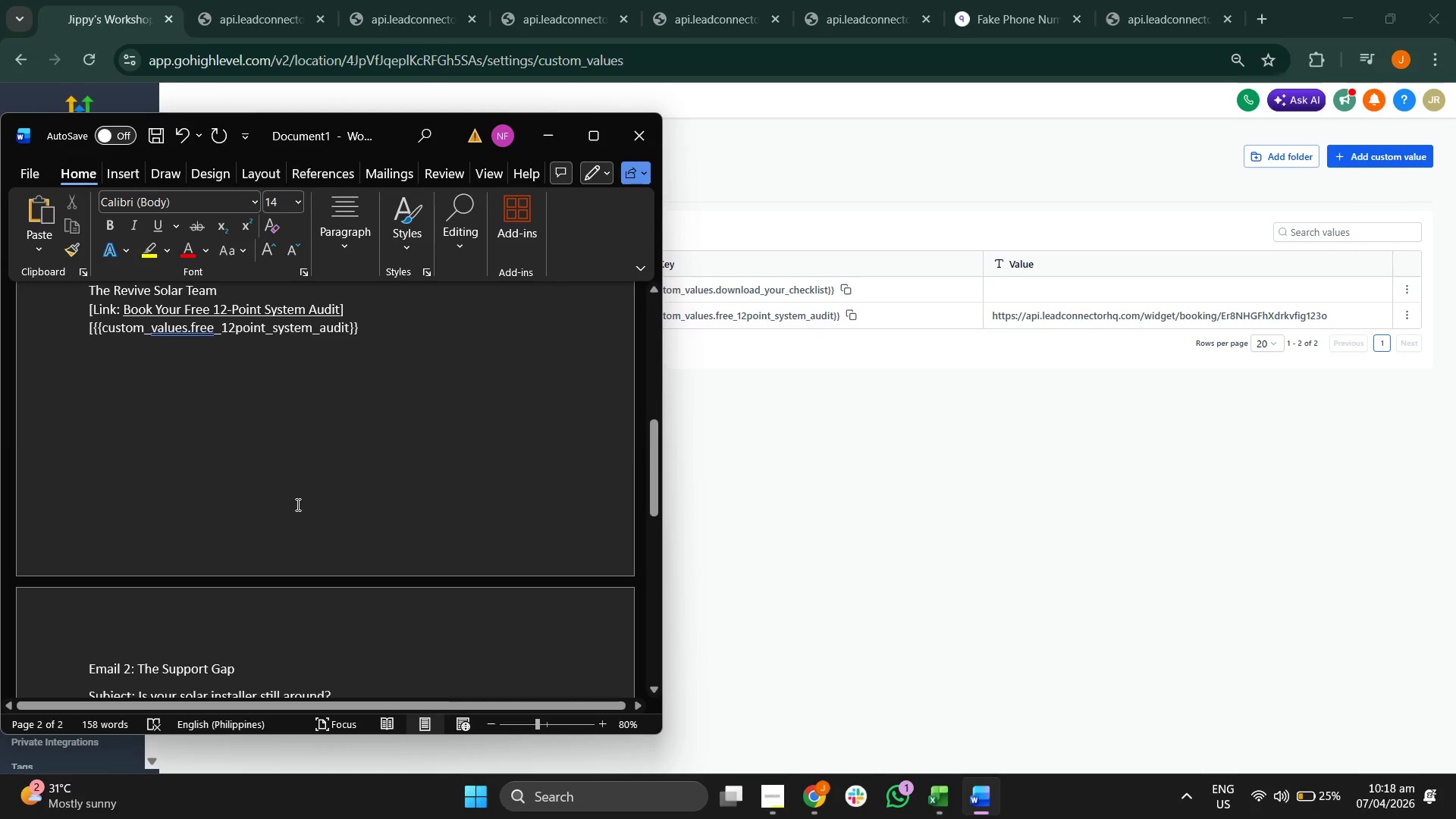 
left_click([201, 533])
 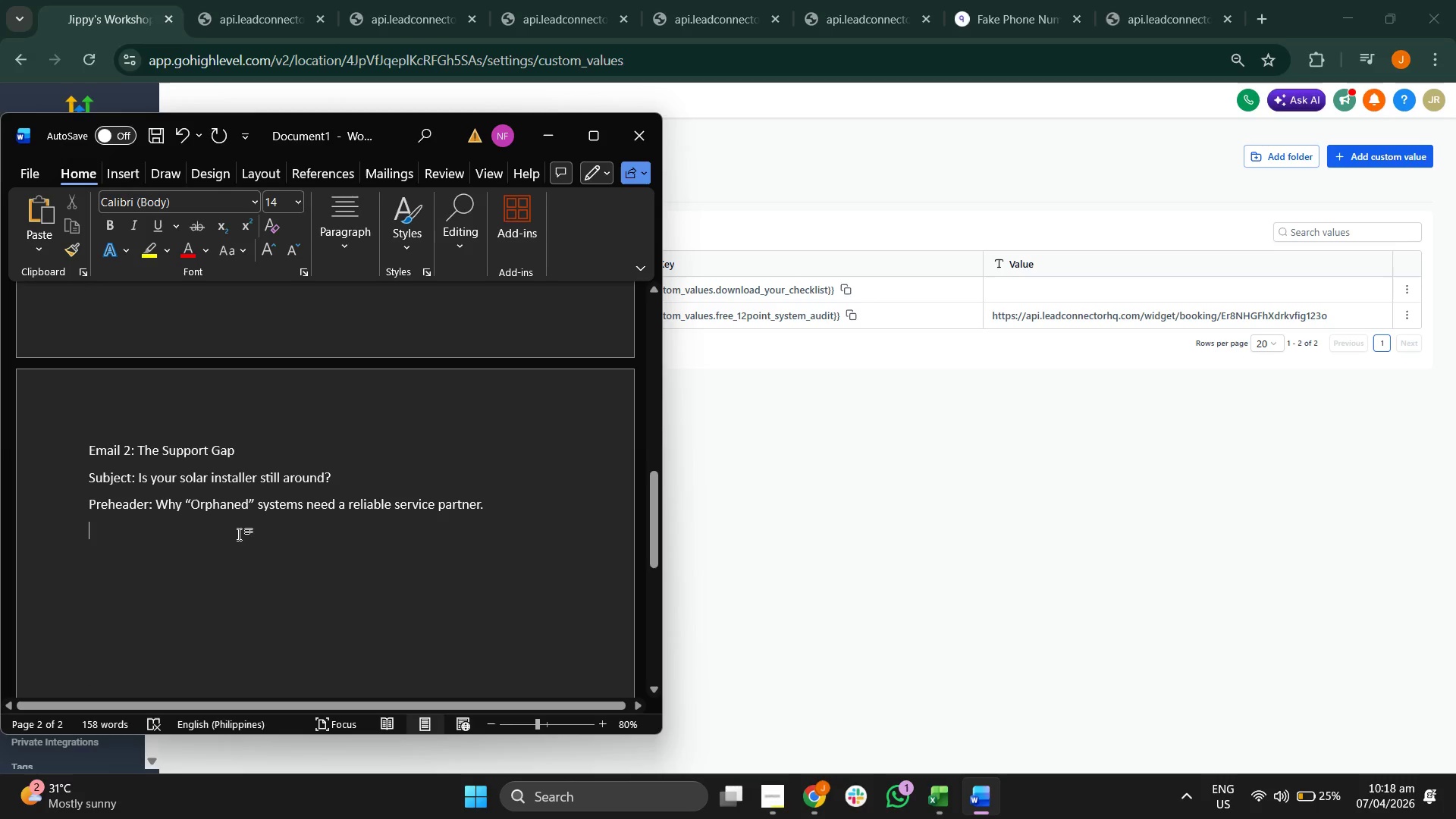 
scroll: coordinate [297, 504], scroll_direction: down, amount: 6.0
 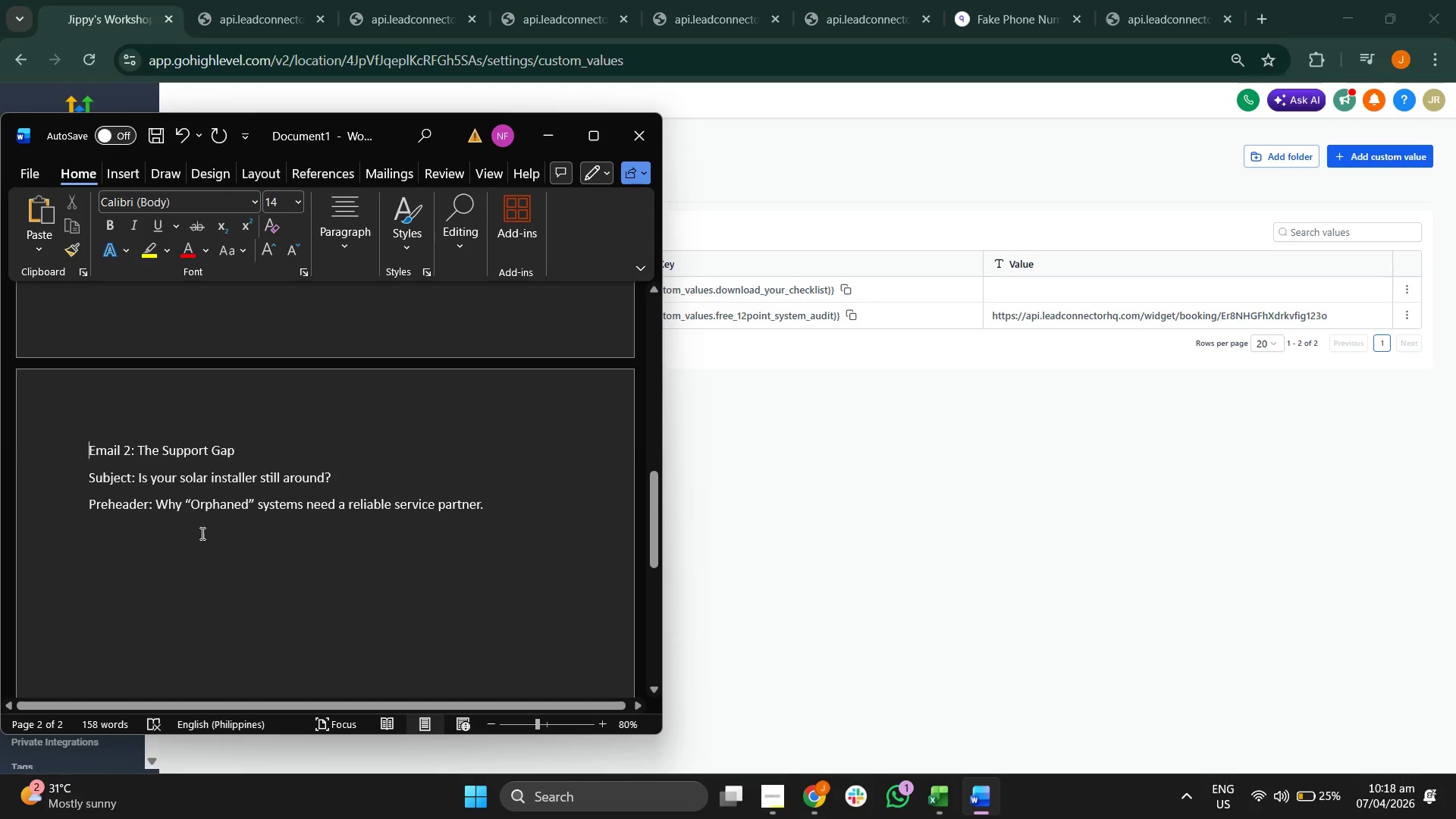 
type(Boud)
key(Backspace)
key(Backspace)
type(d:)
key(Backspace)
type(y:)
 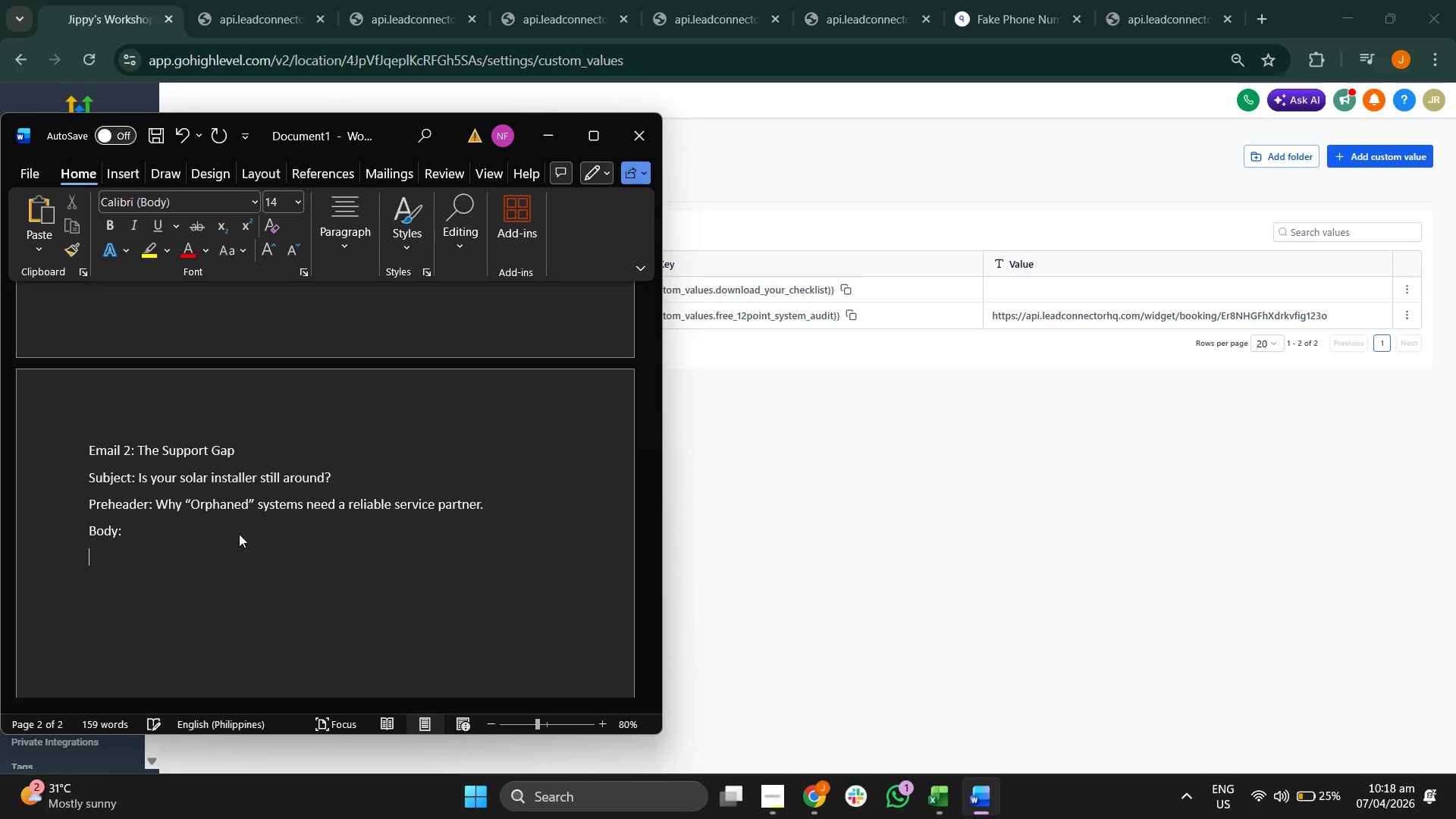 
 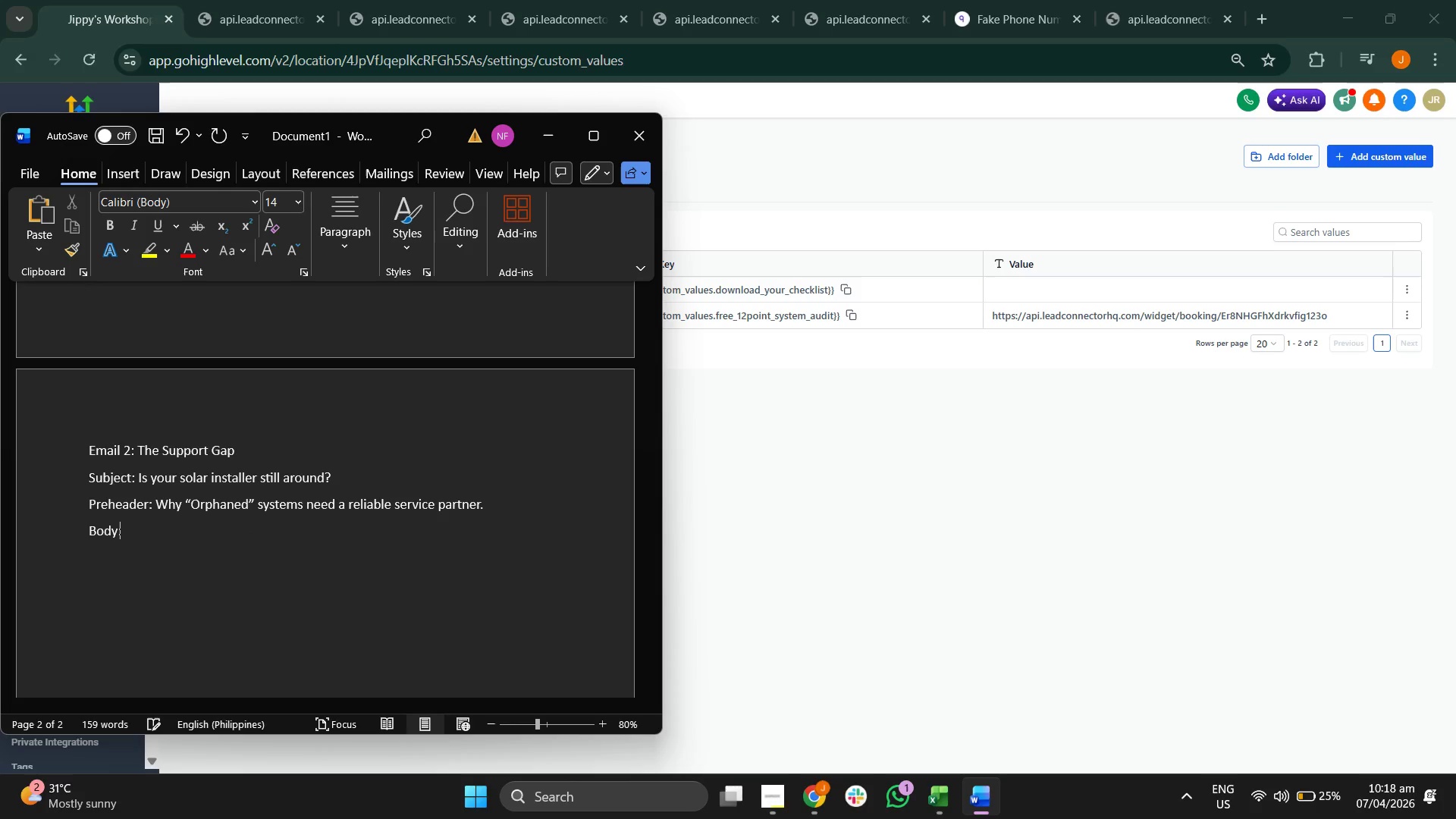 
key(Enter)
 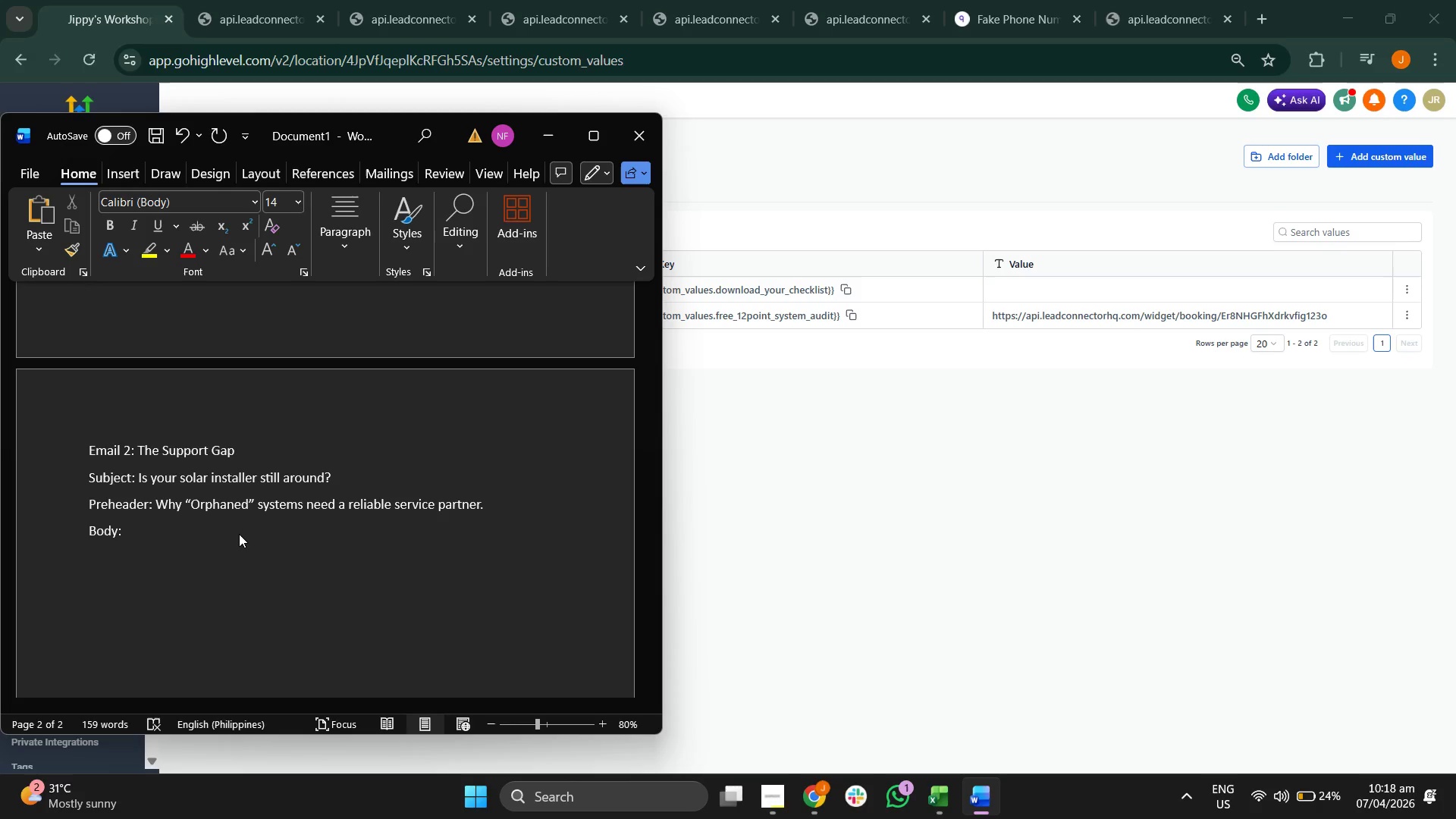 
type(Hi {{contact.first_name}},)
 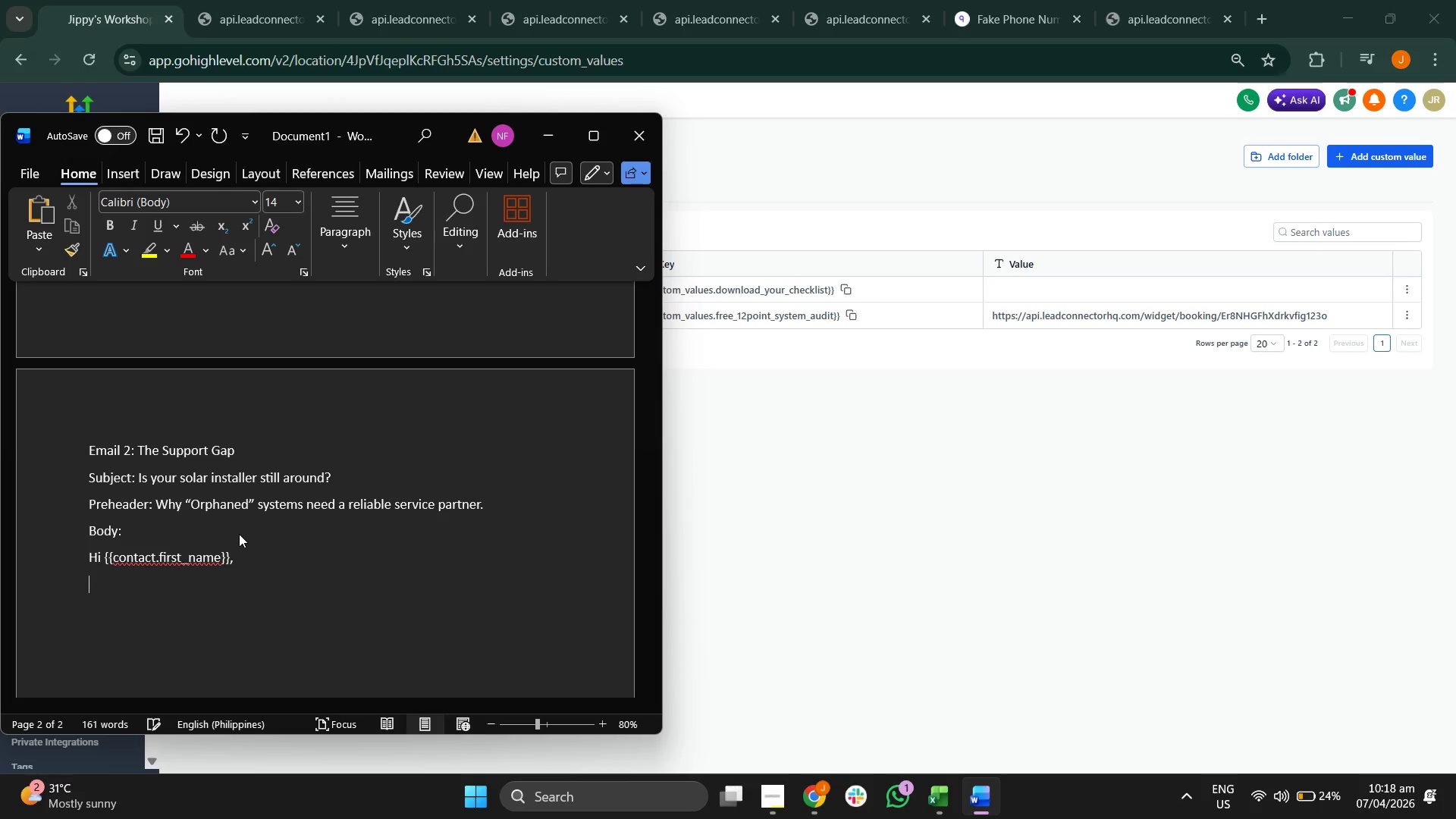 
 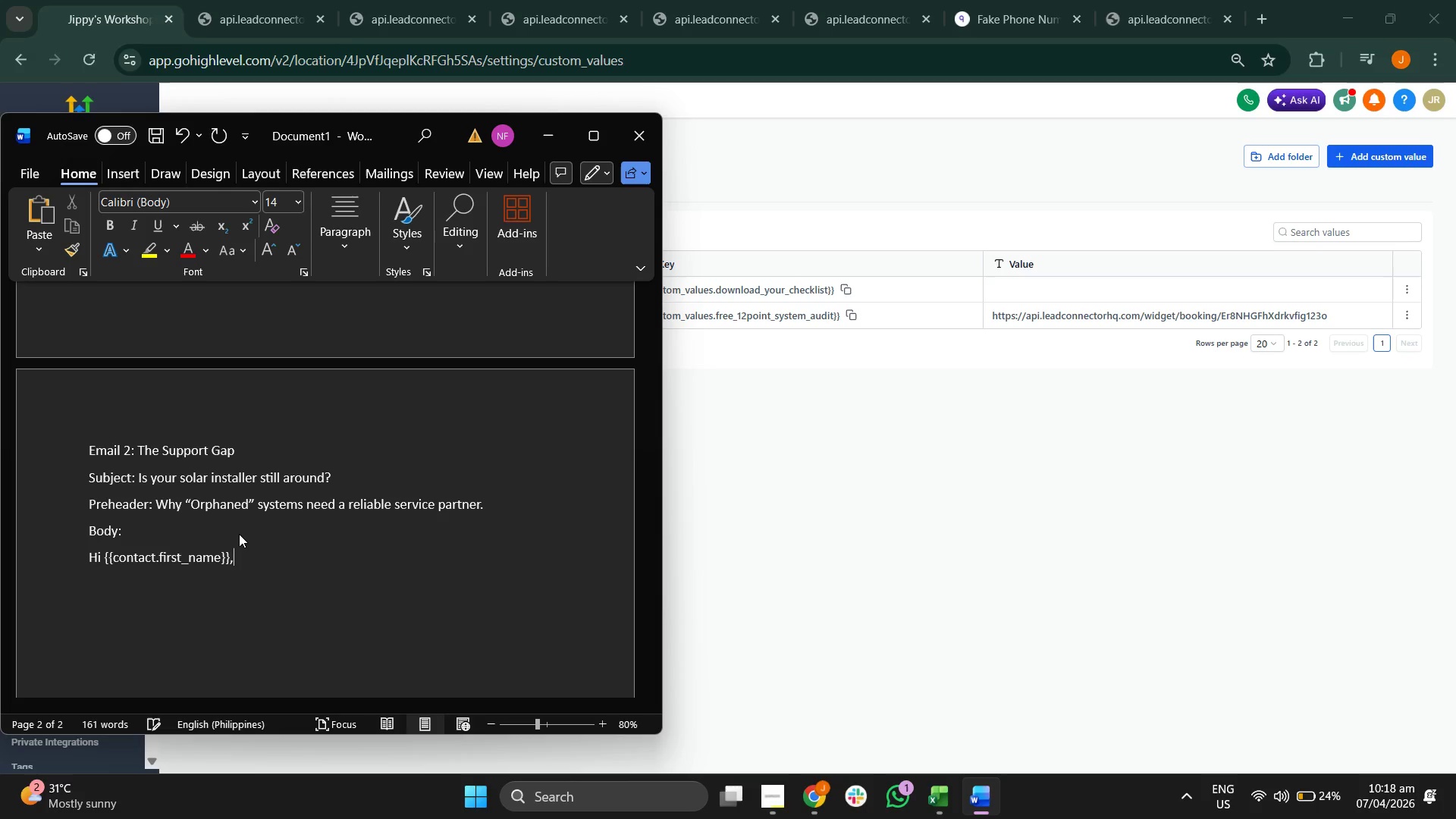 
key(Enter)
 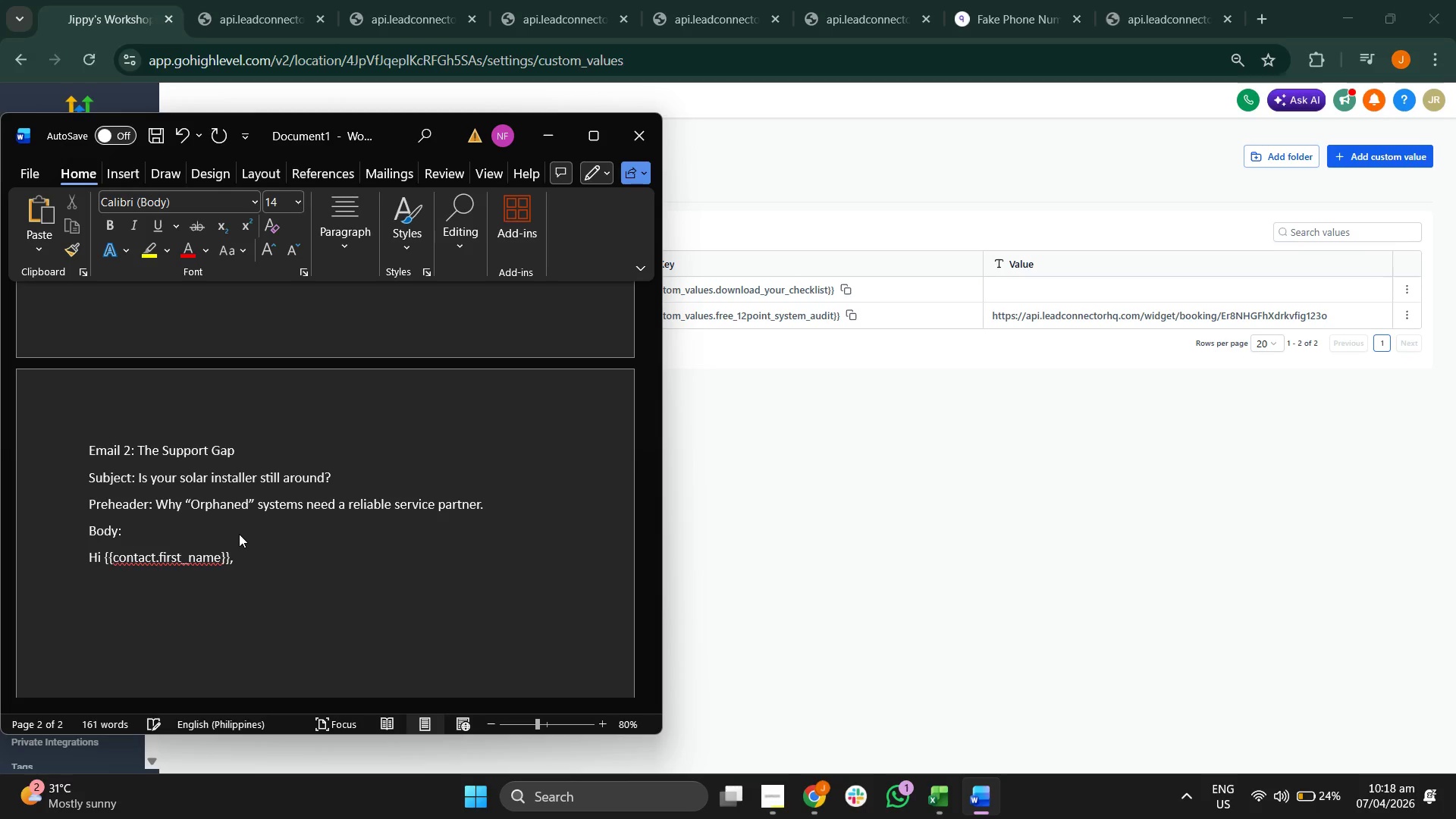 
type(May)
key(Backspace)
type(ny of our clients come to us because their original wol)
key(Backspace)
key(Backspace)
key(Backspace)
type(solar int)
key(Backspace)
type(staller closed their o)
key(Backspace)
type(doord)
key(Backspace)
type(s, lead)
key(Backspace)
type(cin)
key(Backspace)
key(Backspace)
key(Backspace)
type(viing)
key(Backspace)
key(Backspace)
key(Backspace)
type(ng the )
key(Backspace)
type(m with no on )
key(Backspace)
type(e of )
key(Backspace)
key(Backspace)
key(Backspace)
type(to call o)
key(Backspace)
type(for repairs or warranty claims.)
 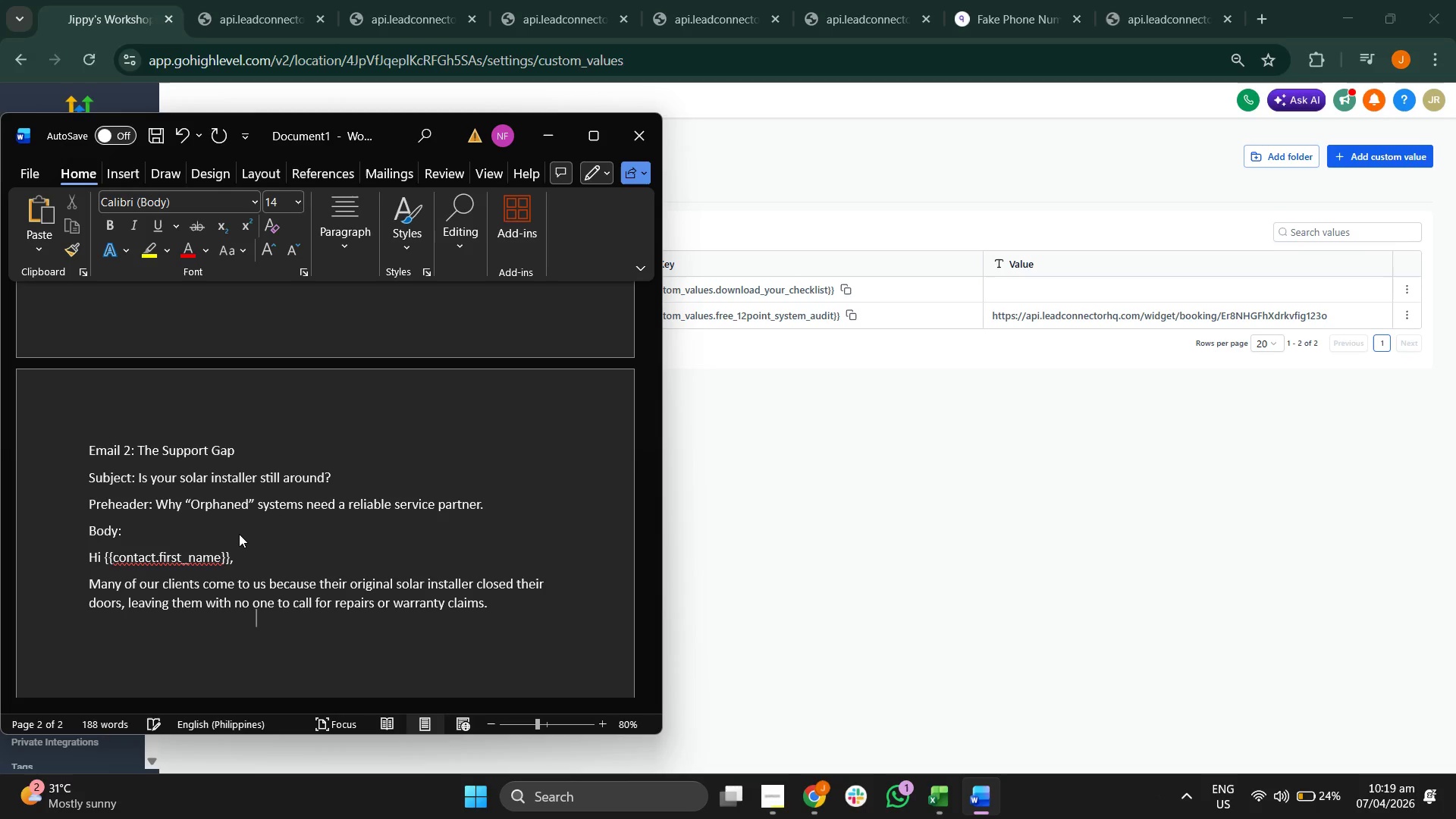 
key(Enter)
 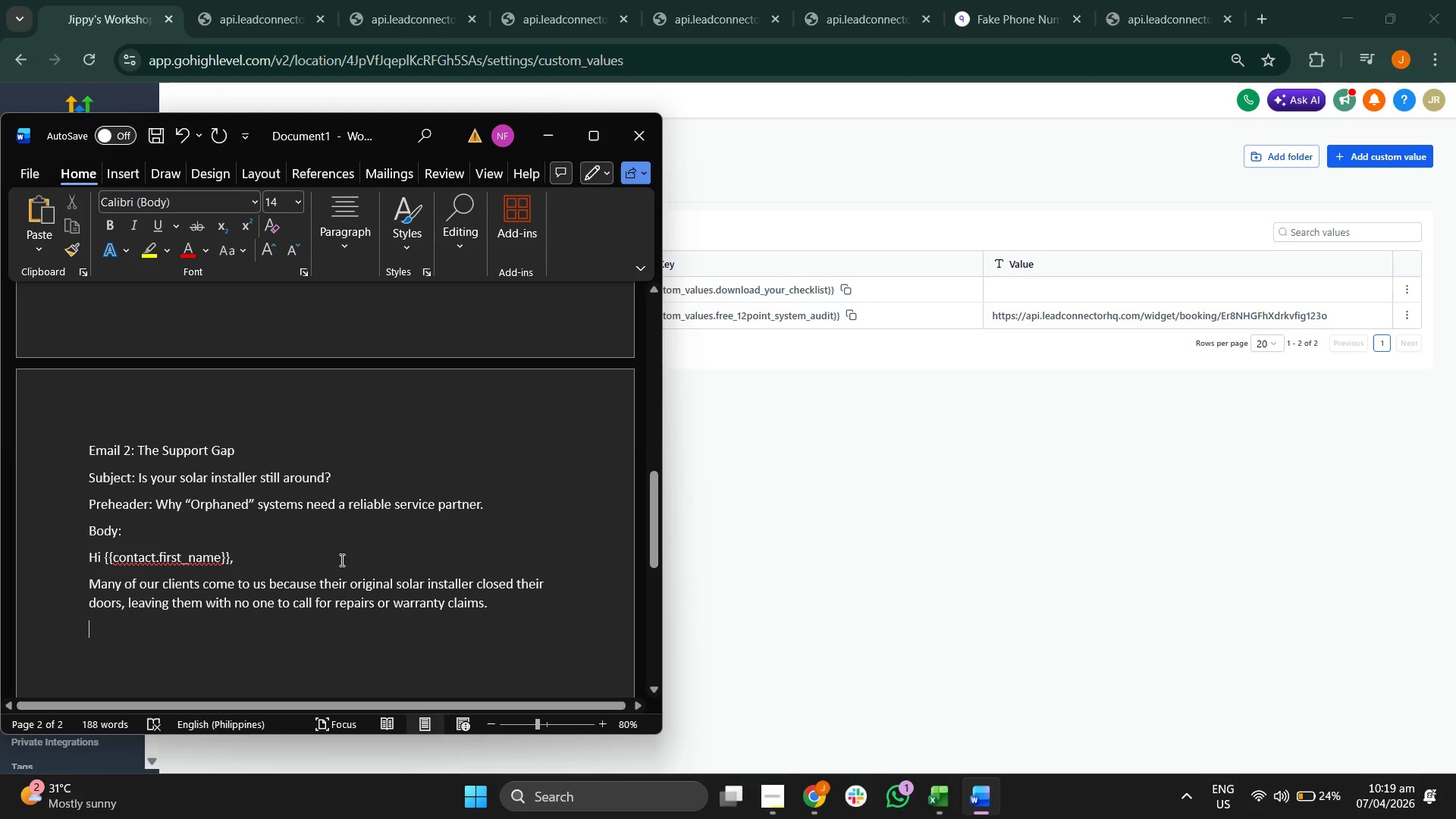 
scroll: coordinate [326, 577], scroll_direction: down, amount: 3.0
 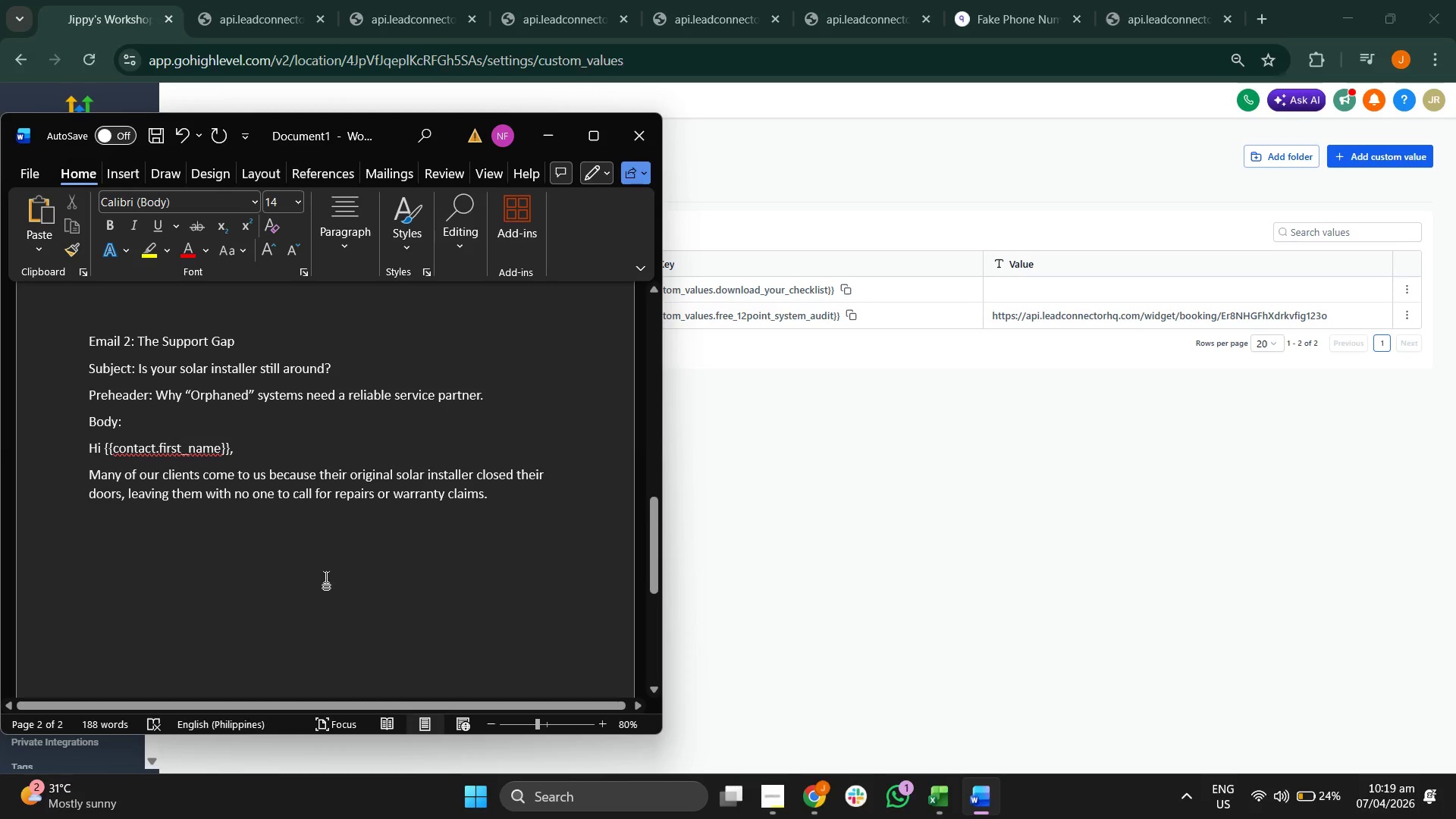 
type(If you )
key(Backspace)
type('re in that)
 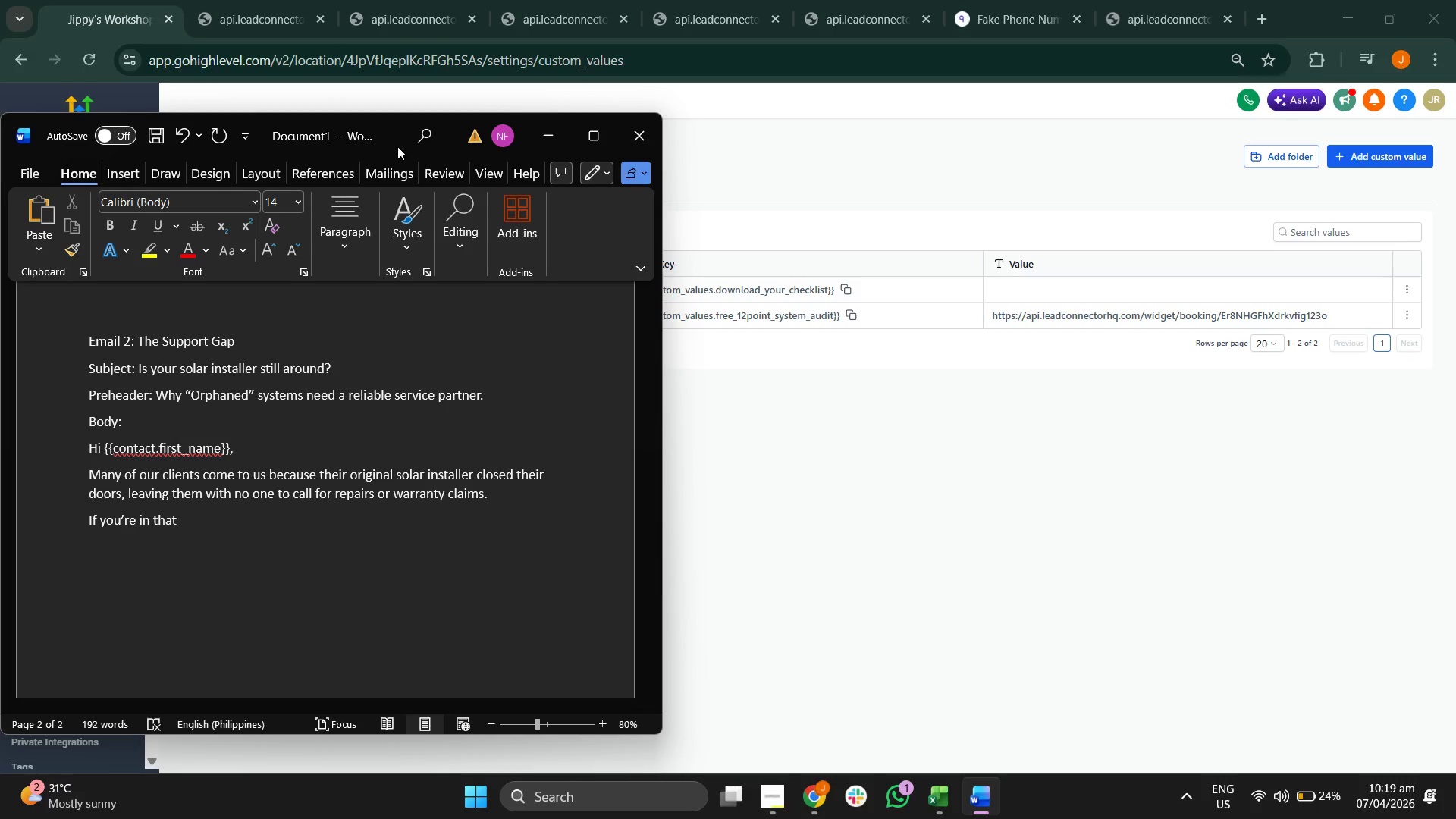 
left_click_drag(start_coordinate=[387, 132], to_coordinate=[631, 124])
 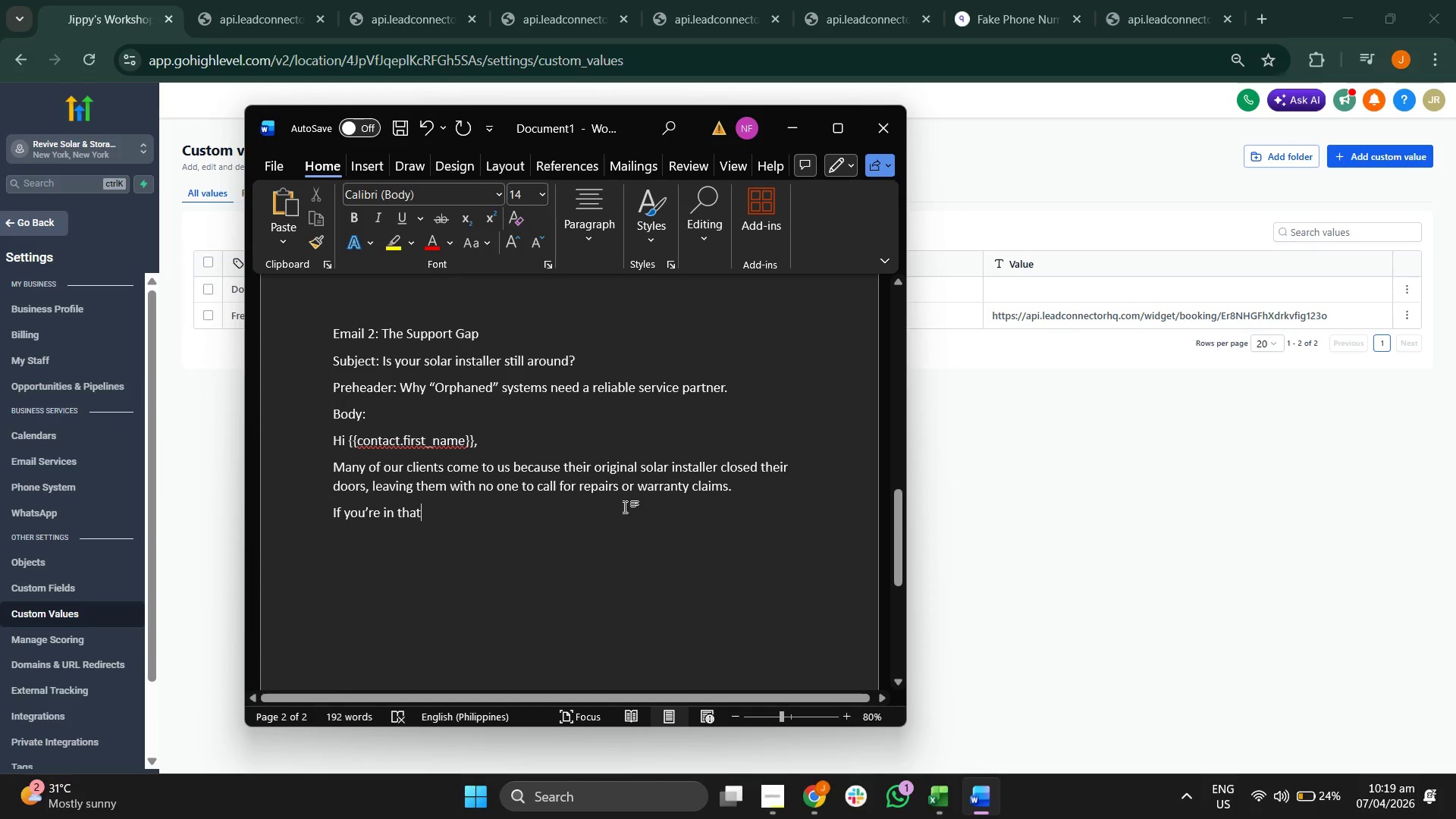 
type( boat, don't worry. At Revice)
key(Backspace)
key(Backspace)
type(ve Solar, )
 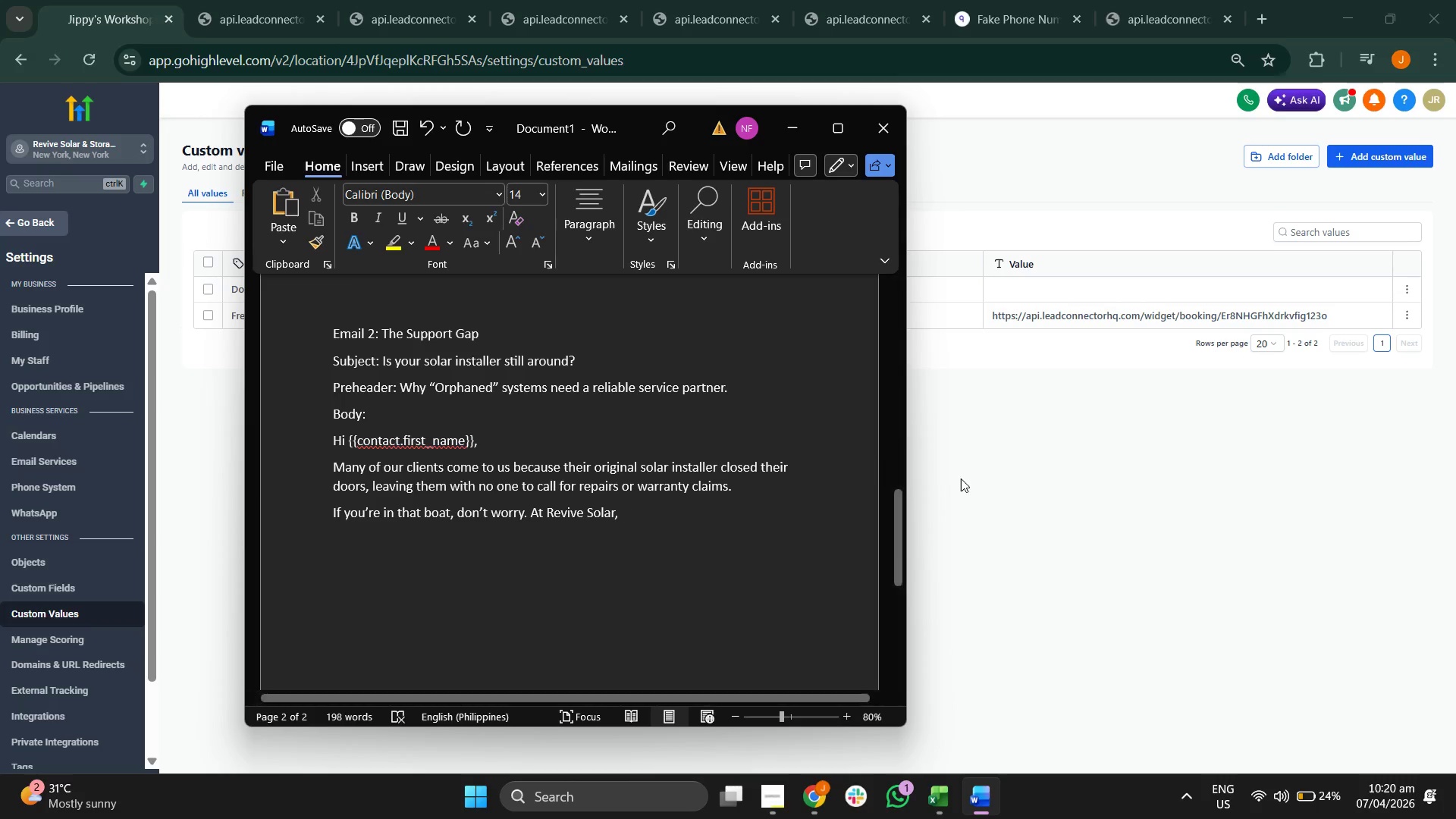 
left_click([1049, 472])
 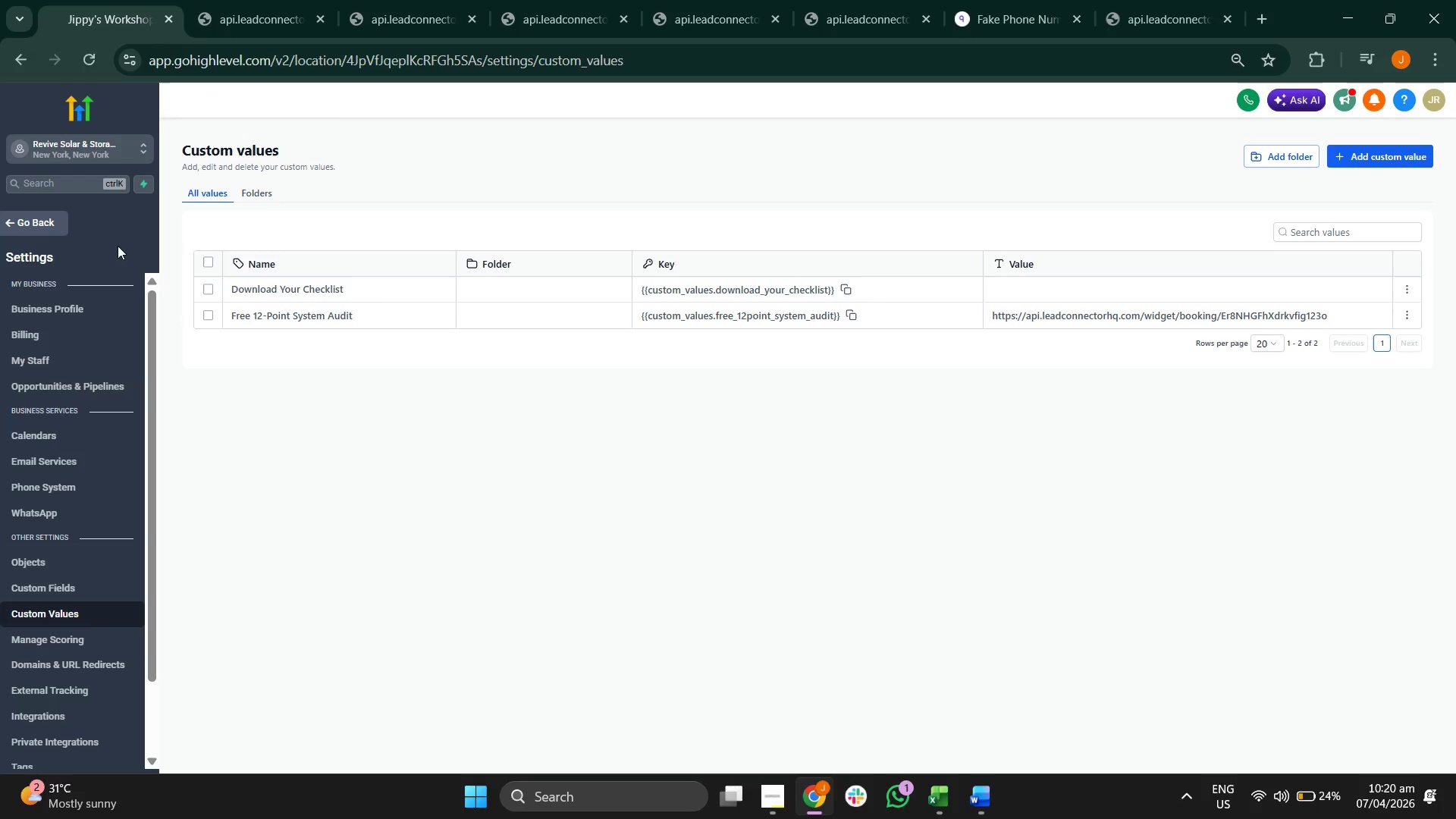 
mouse_move([60, 245])
 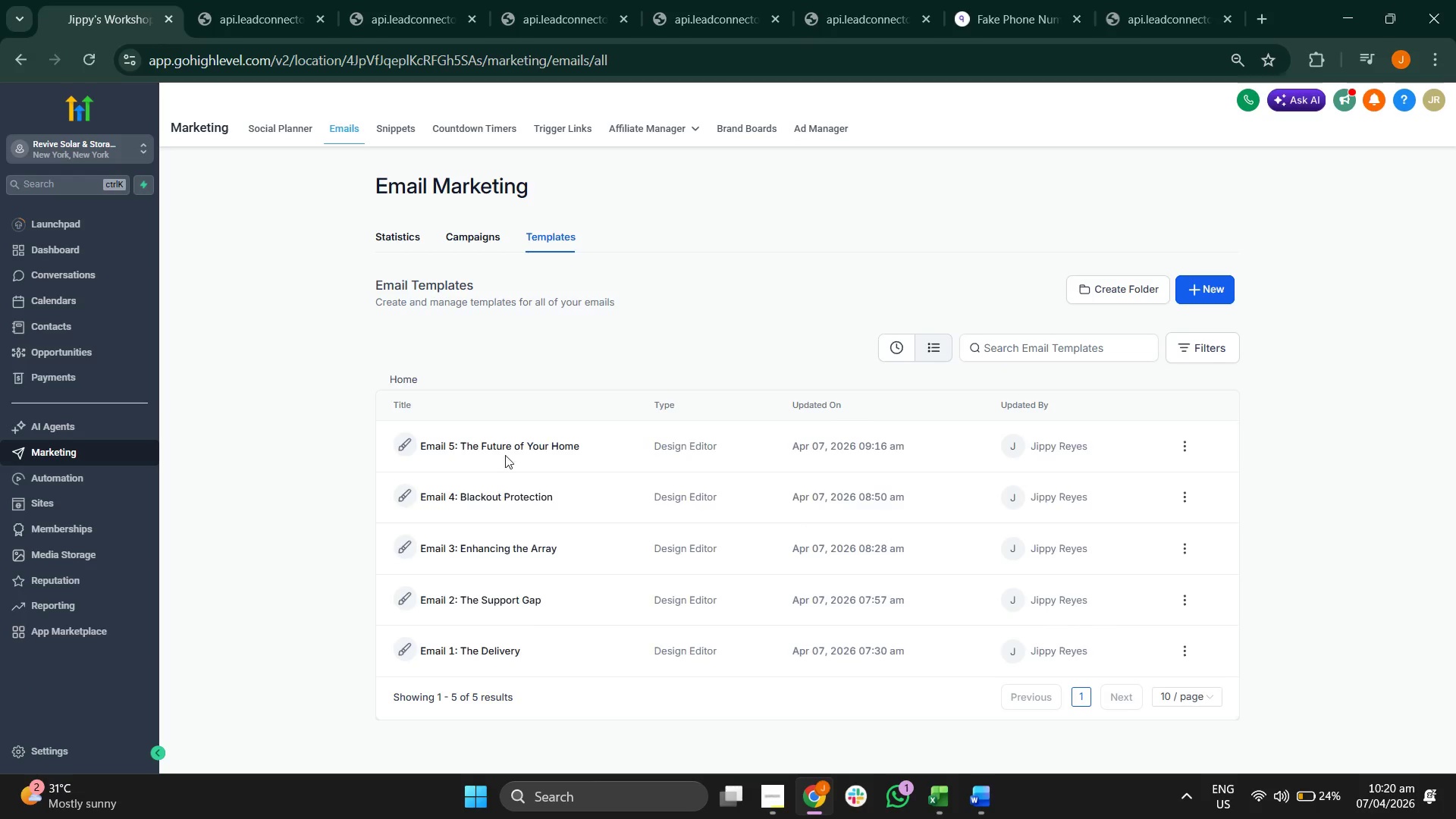 
left_click([484, 611])
 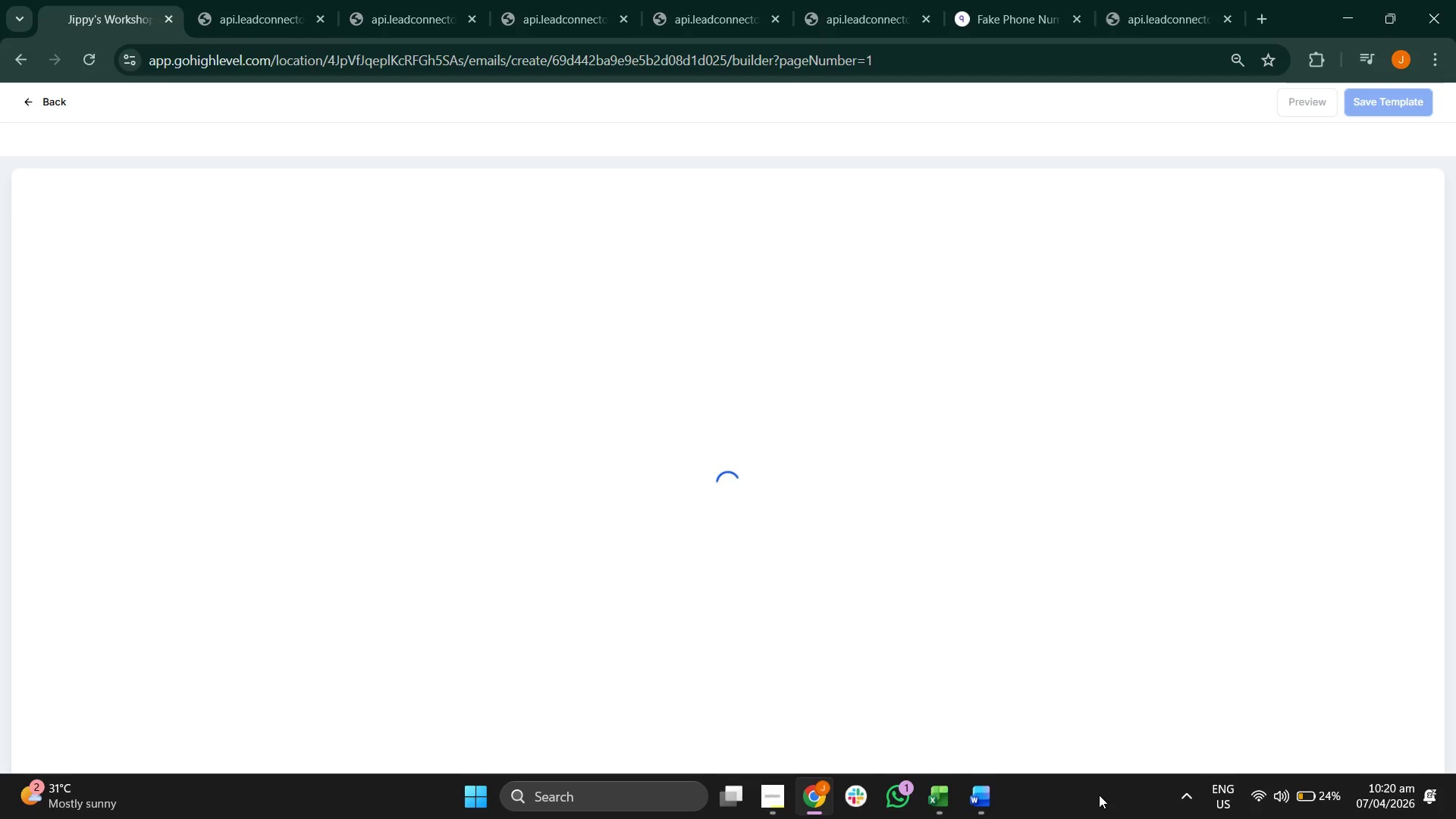 
left_click([993, 802])
 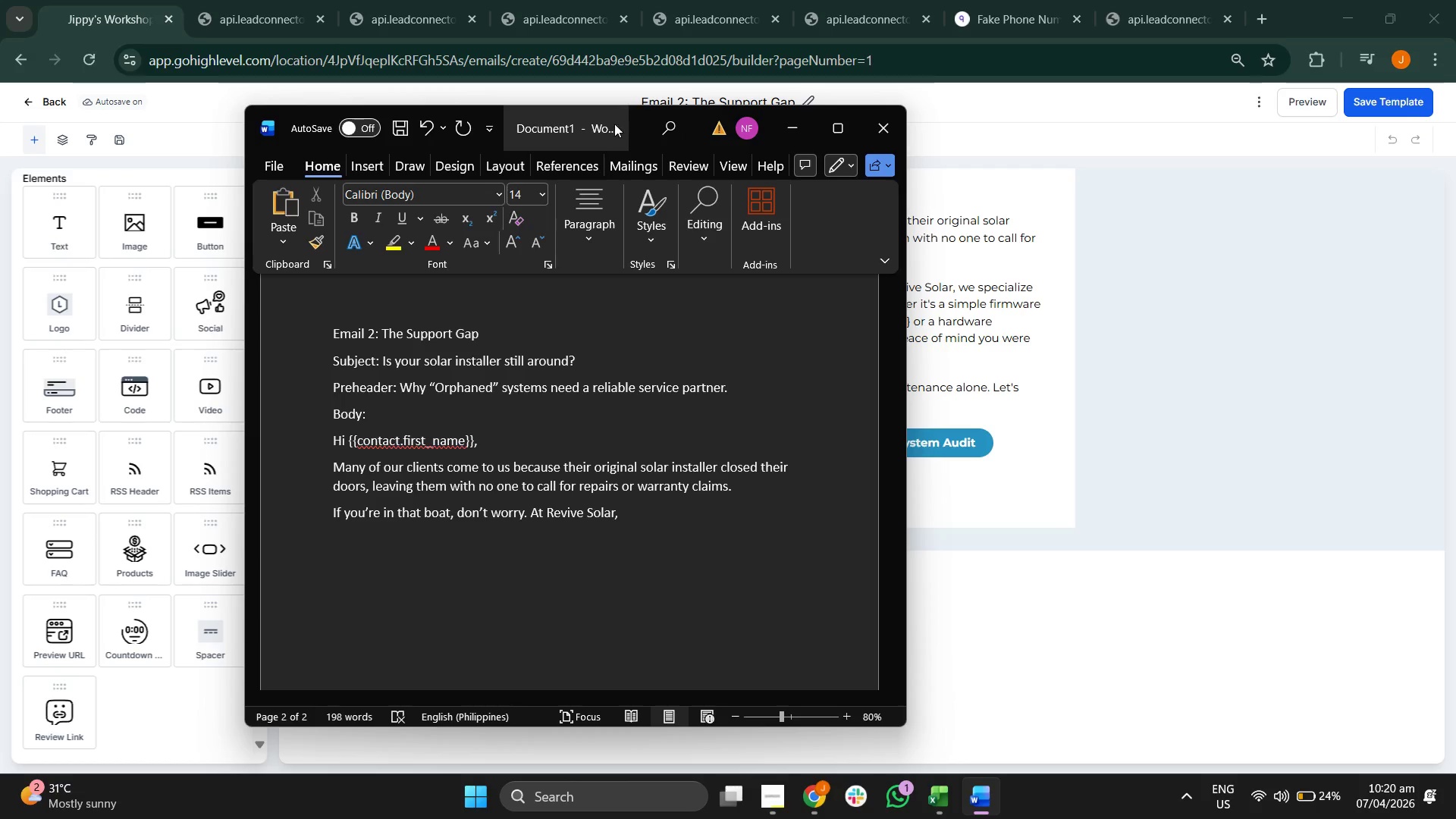 
left_click_drag(start_coordinate=[632, 120], to_coordinate=[382, 143])
 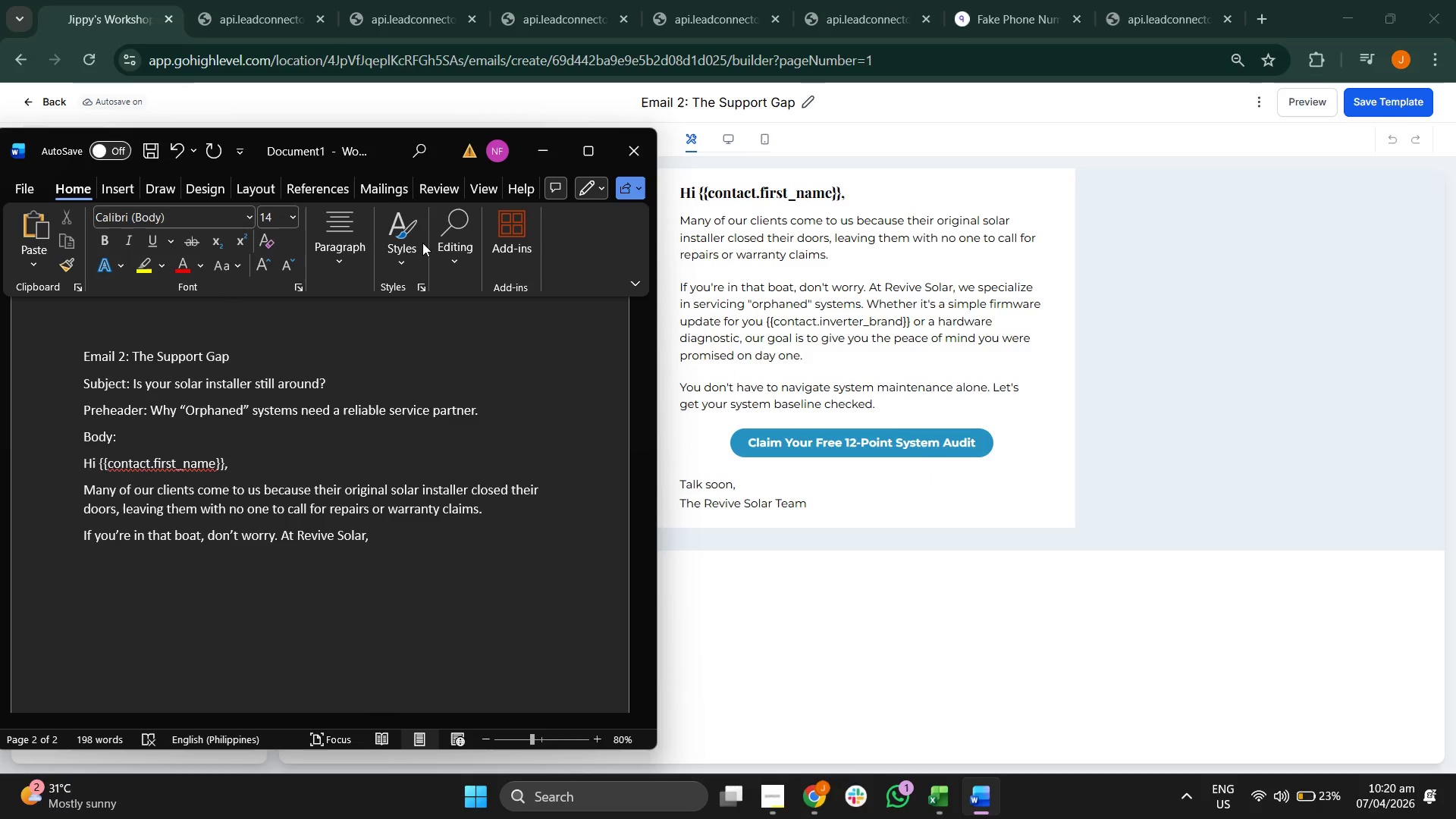 
type(we specialize in servicing "orpg)
key(Backspace)
type(haned" systems. Whether it's a som)
key(Backspace)
key(Backspace)
type(ip)
key(Backspace)
type(mple firmware update for your {{contact.inverter_r)
key(Backspace)
type(brand}} or a g)
key(Backspace)
type(hardware diagnostic )
key(Backspace)
type(m our )
key(Backspace)
key(Backspace)
key(Backspace)
key(Backspace)
key(Backspace)
type(m our)
key(Backspace)
key(Backspace)
key(Backspace)
key(Backspace)
key(Backspace)
type(, or)
key(Backspace)
type(ur goal is to give you r)
key(Backspace)
type(the peace i)
key(Backspace)
type(of mid you)
key(Backspace)
key(Backspace)
key(Backspace)
key(Backspace)
key(Backspace)
type(nd you were promised on day one.)
 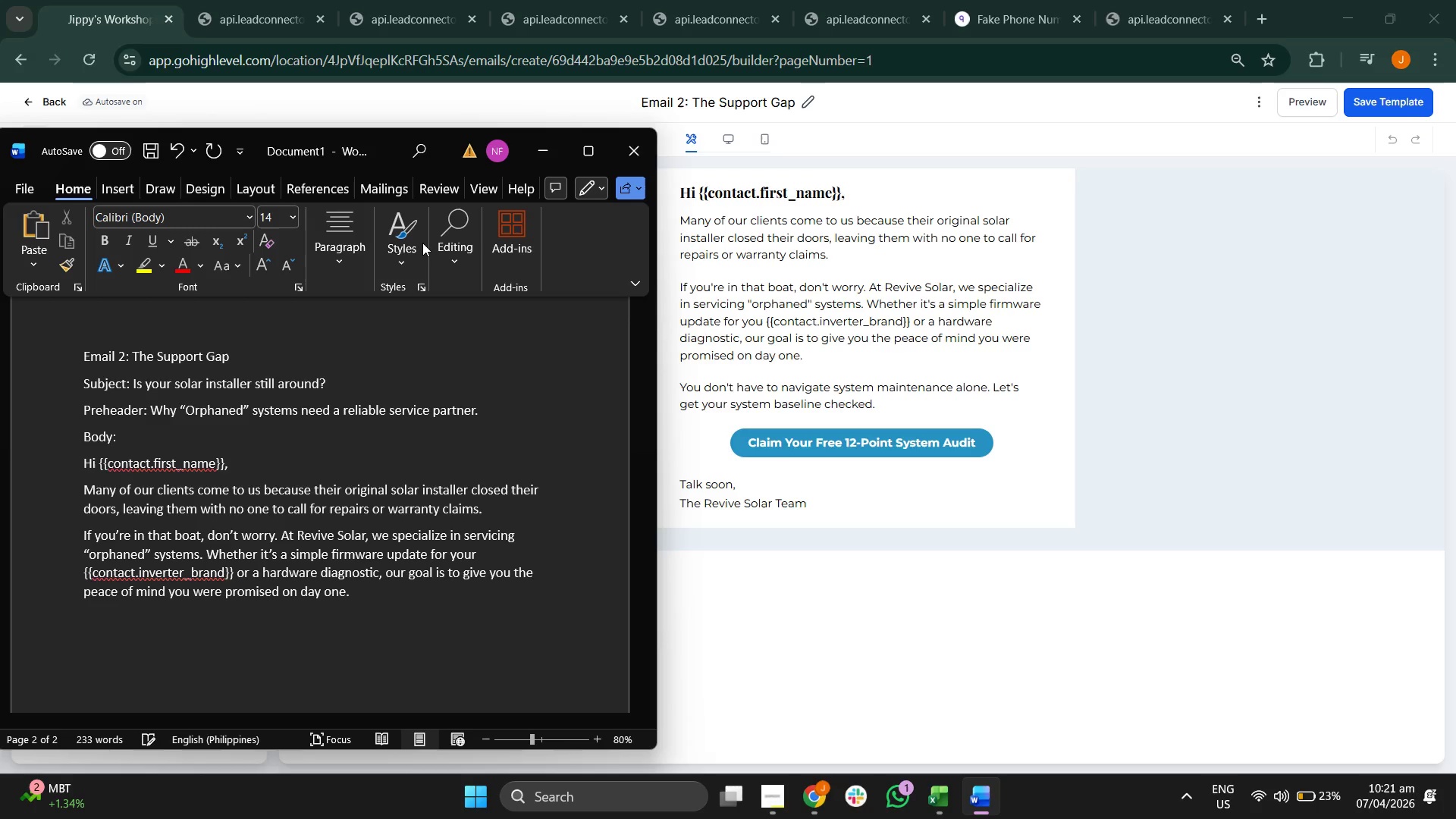 
 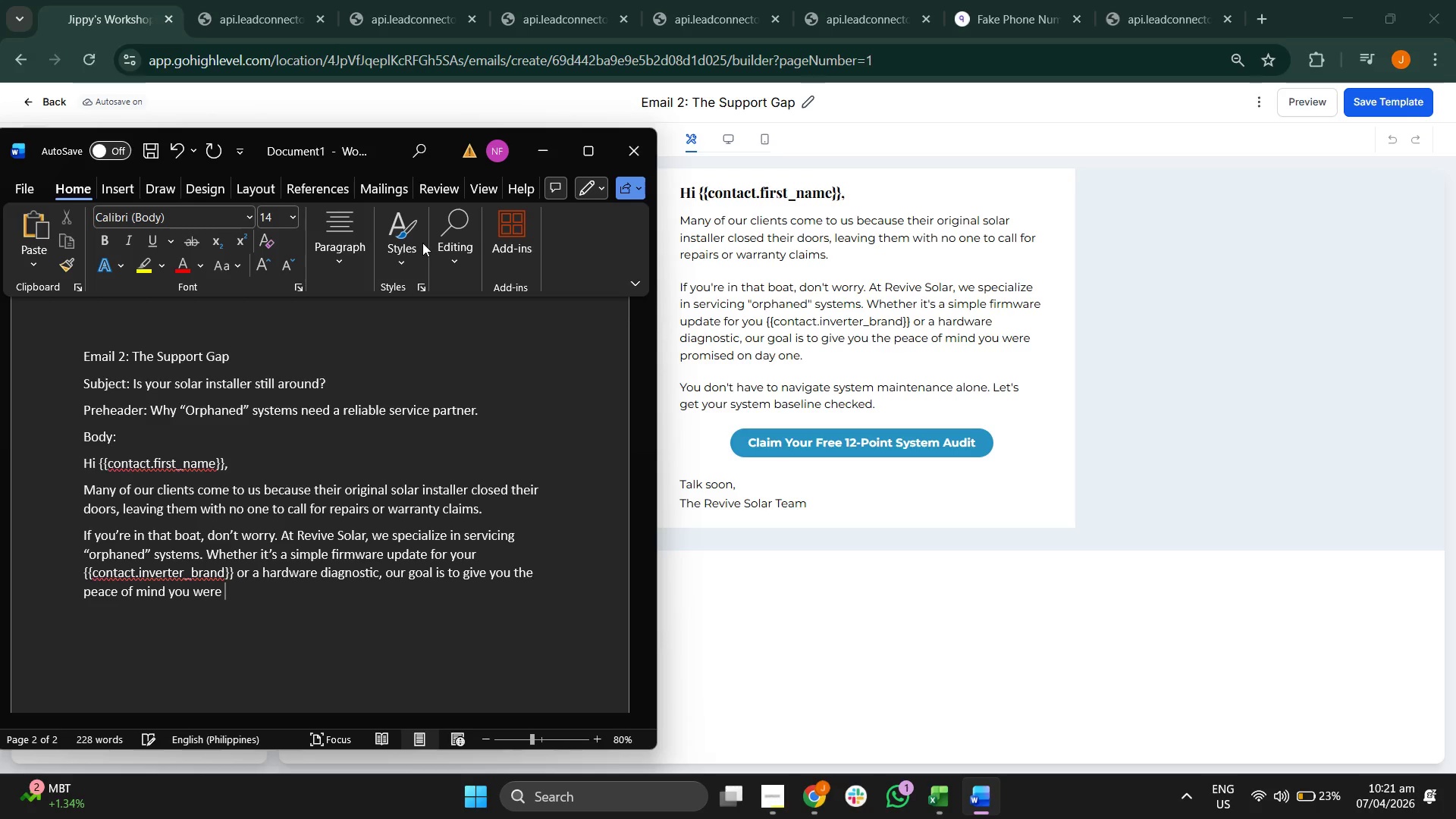 
key(Enter)
 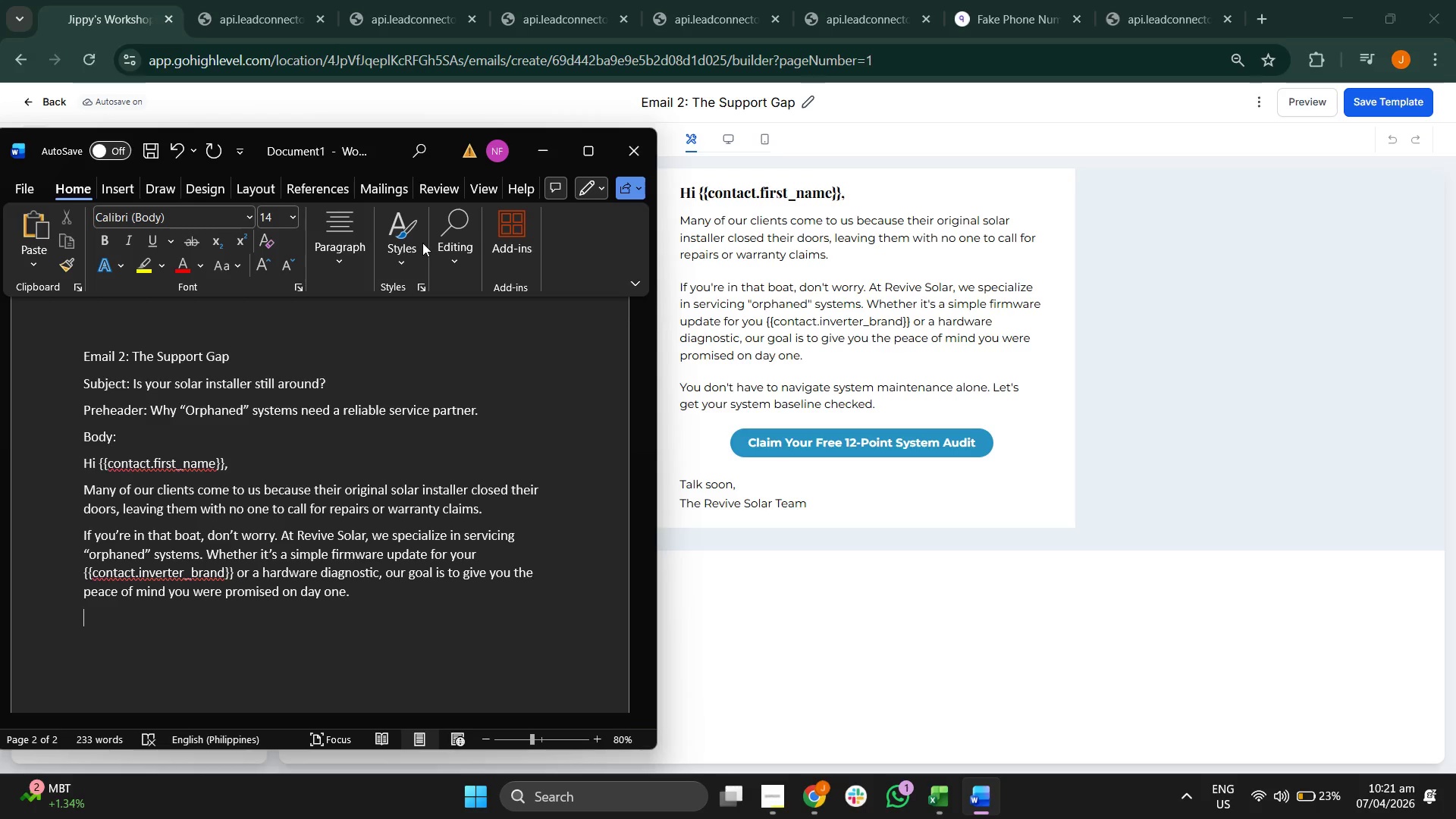 
type(You don;t have to navigate system maintenan)
key(Backspace)
type(nce alone. Let's get your system baseline checked.)
 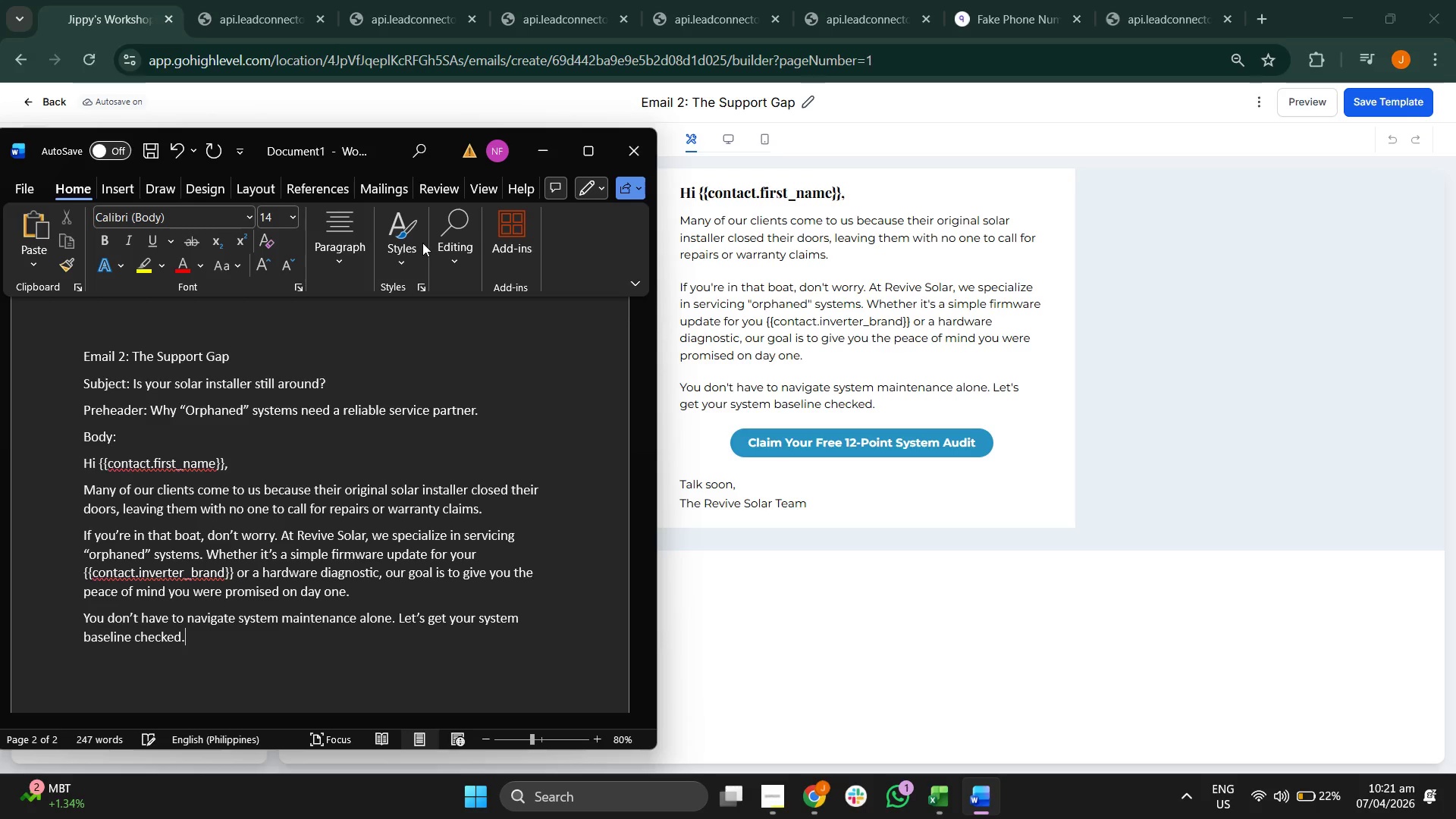 
key(Enter)
 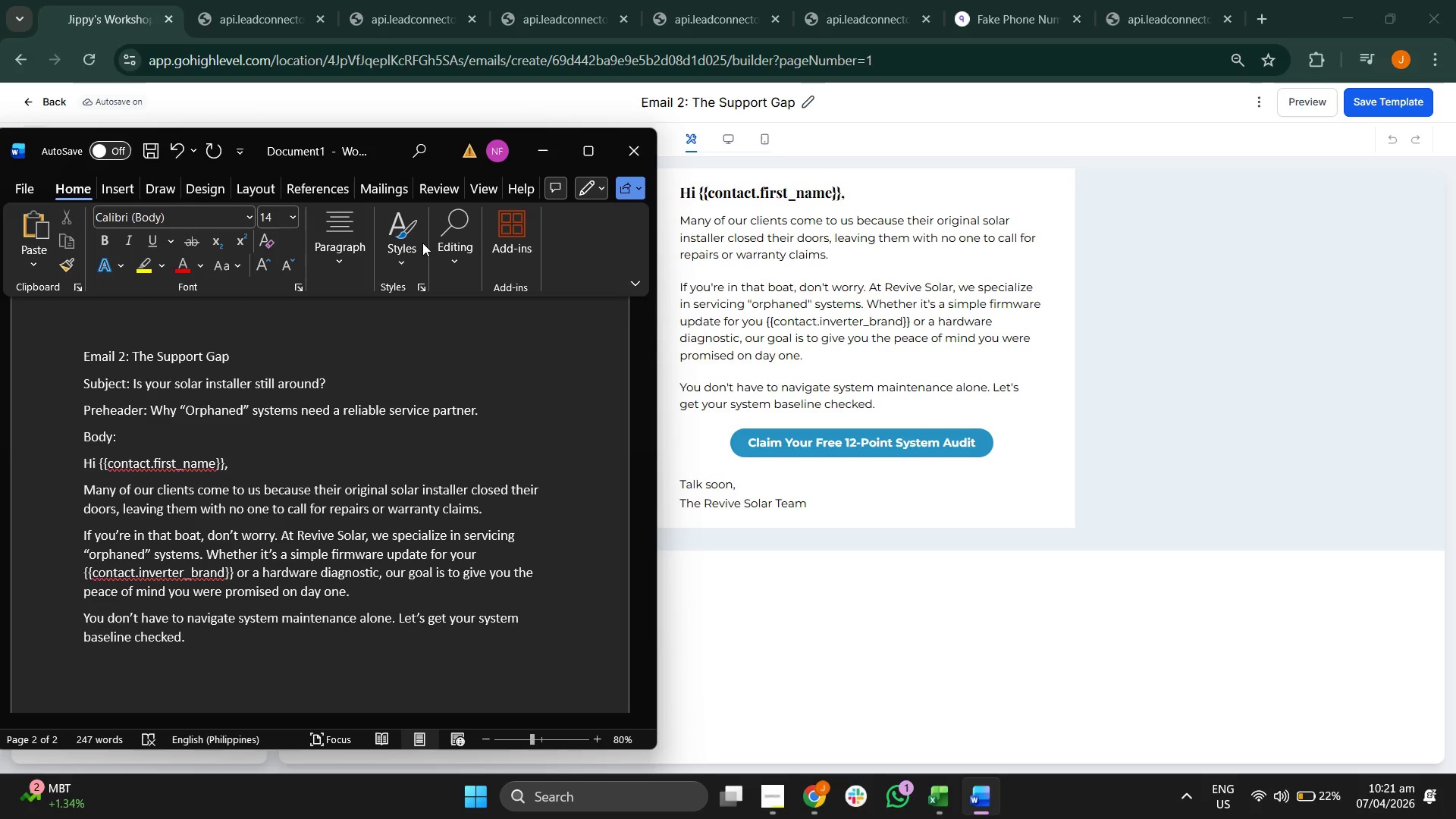 
type([Button:Cl)
key(Backspace)
key(Backspace)
type( Claim Your G)
key(Backspace)
type(Free 12-Point Su)
key(Backspace)
type(s)
key(Backspace)
type(yste )
key(Backspace)
type(m Audit])
 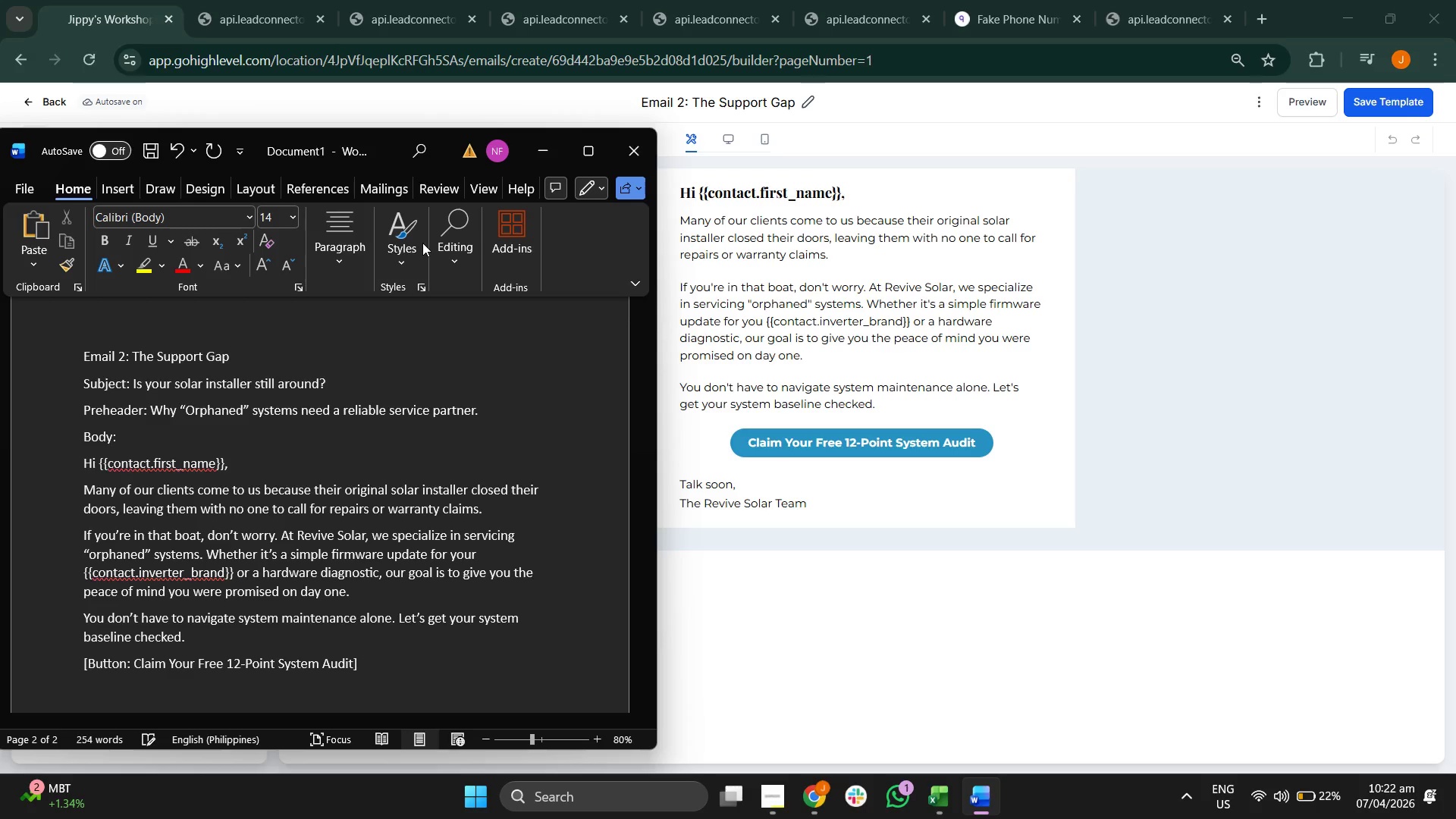 
key(Shift+Enter)
 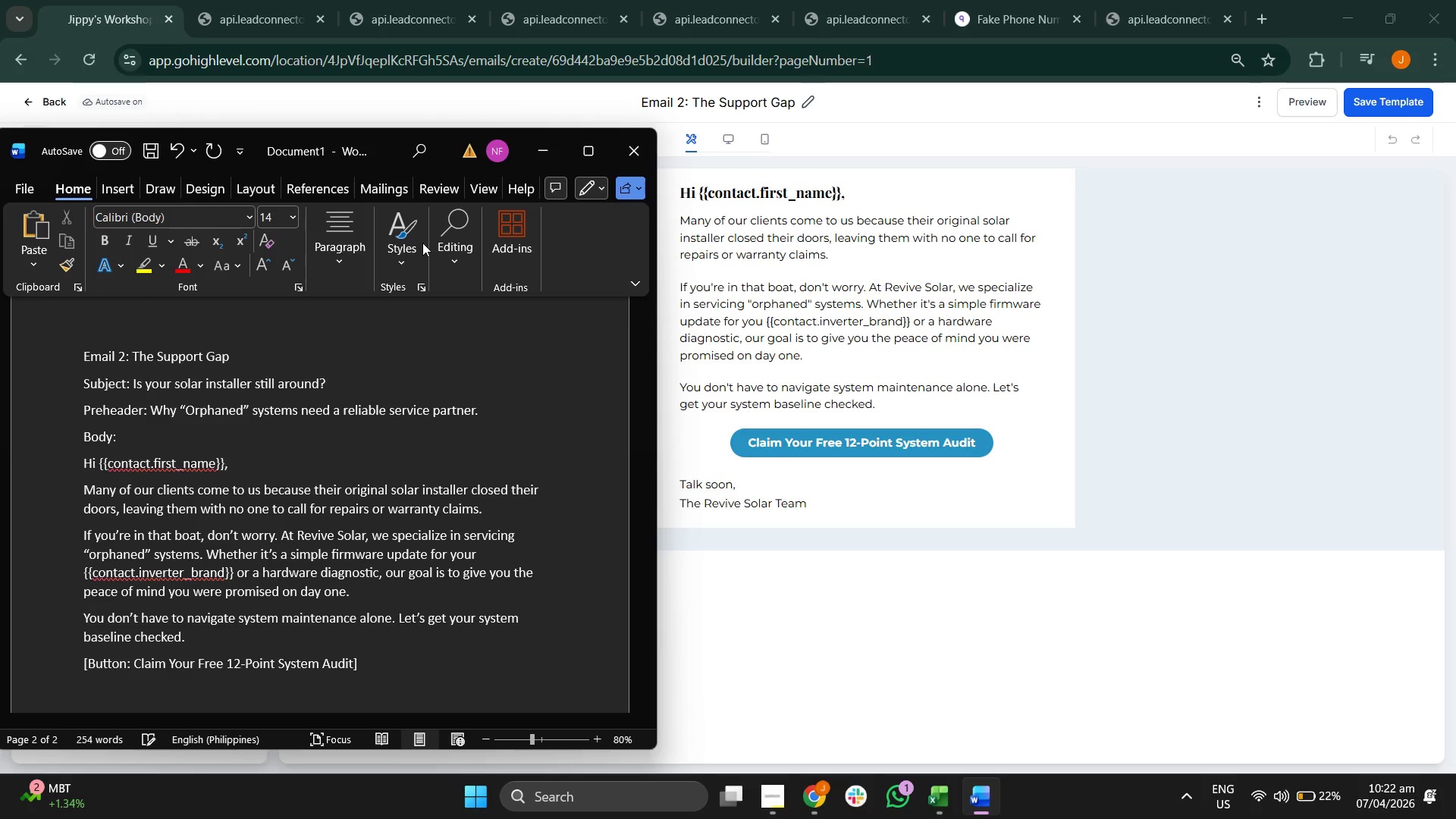 
type(Link: )
 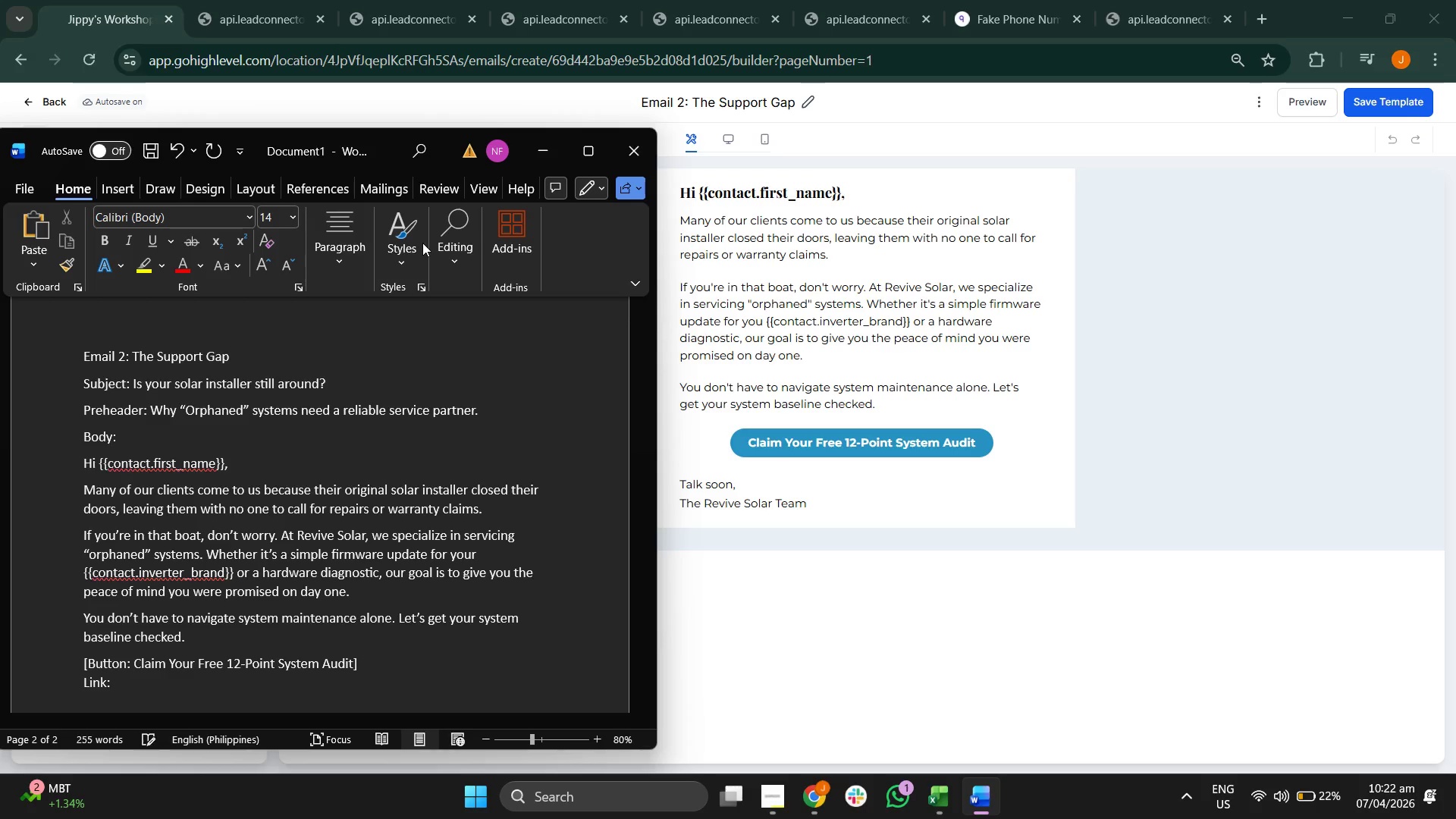 
scroll: coordinate [349, 582], scroll_direction: up, amount: 16.0
 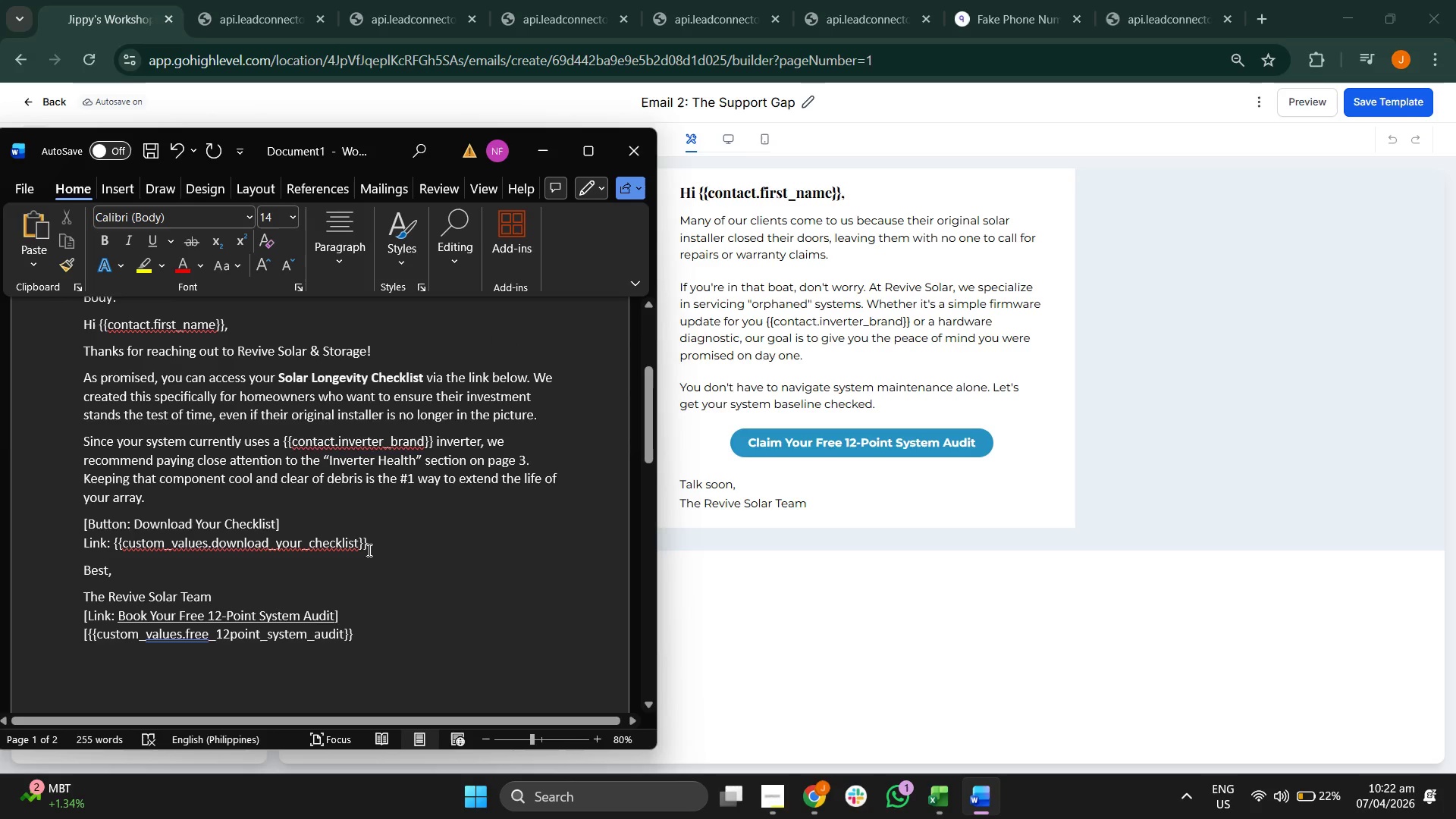 
left_click_drag(start_coordinate=[368, 548], to_coordinate=[115, 546])
 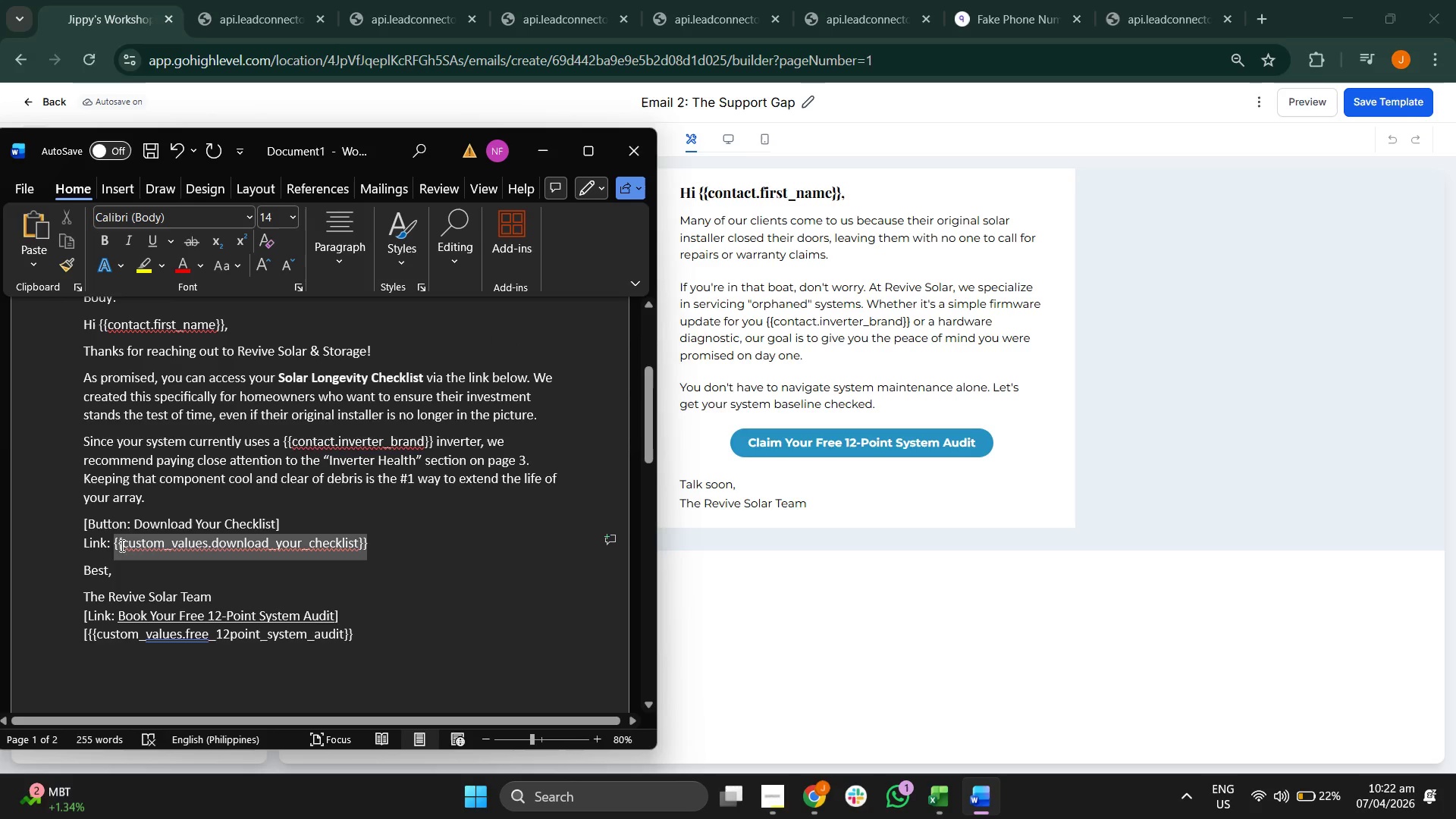 
key(Control+C)
 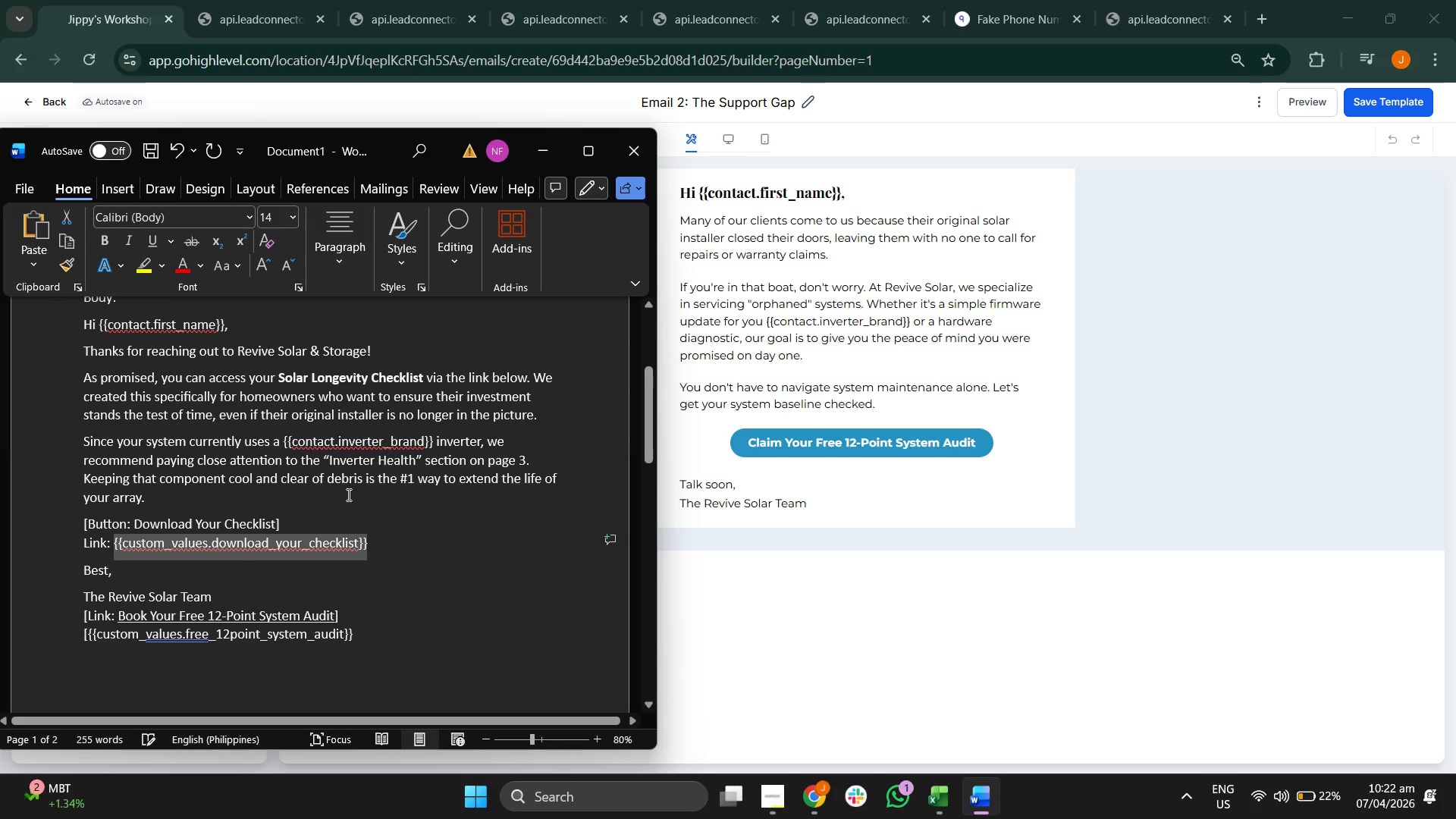 
scroll: coordinate [311, 537], scroll_direction: down, amount: 20.0
 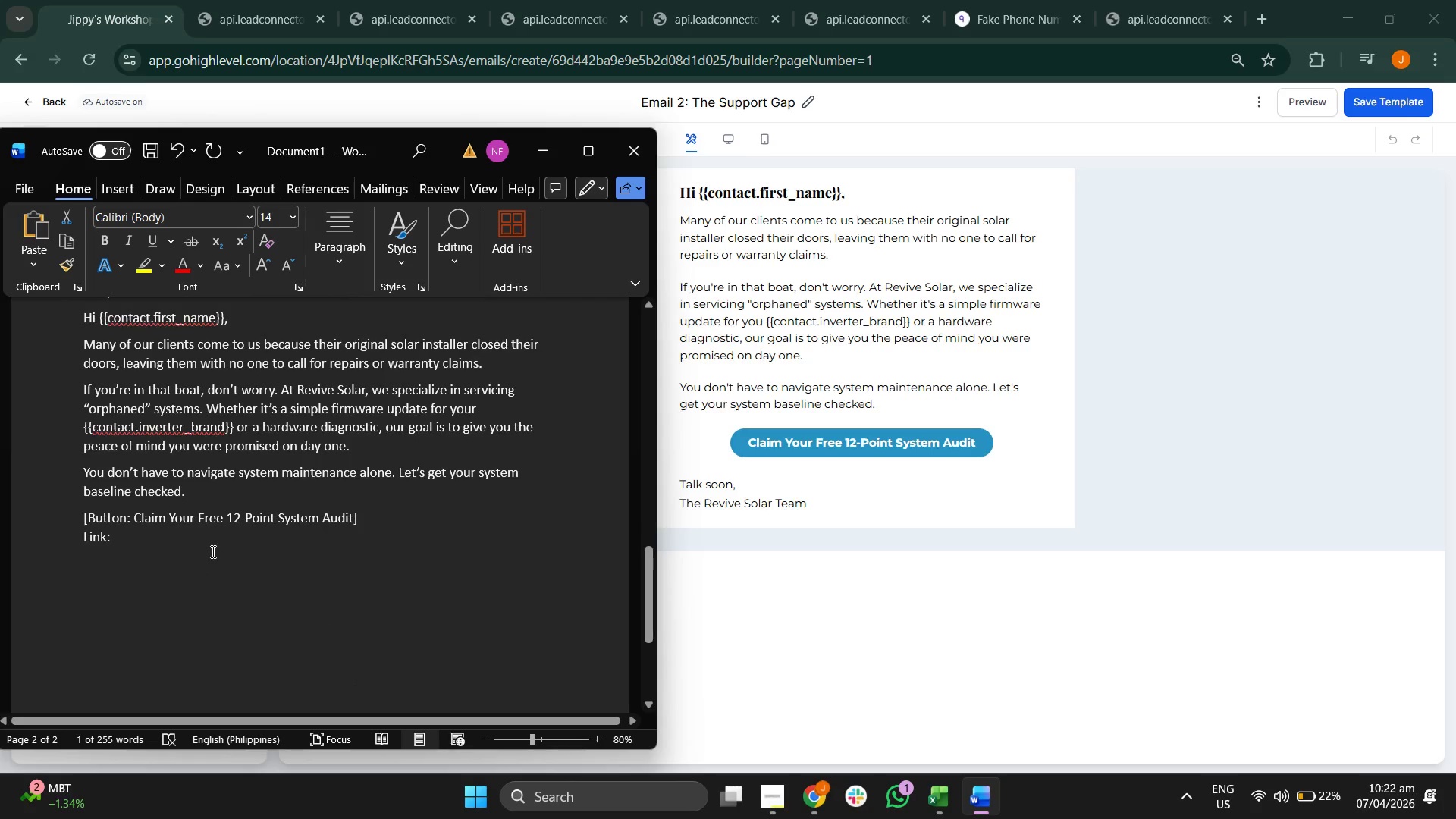 
left_click([213, 541])
 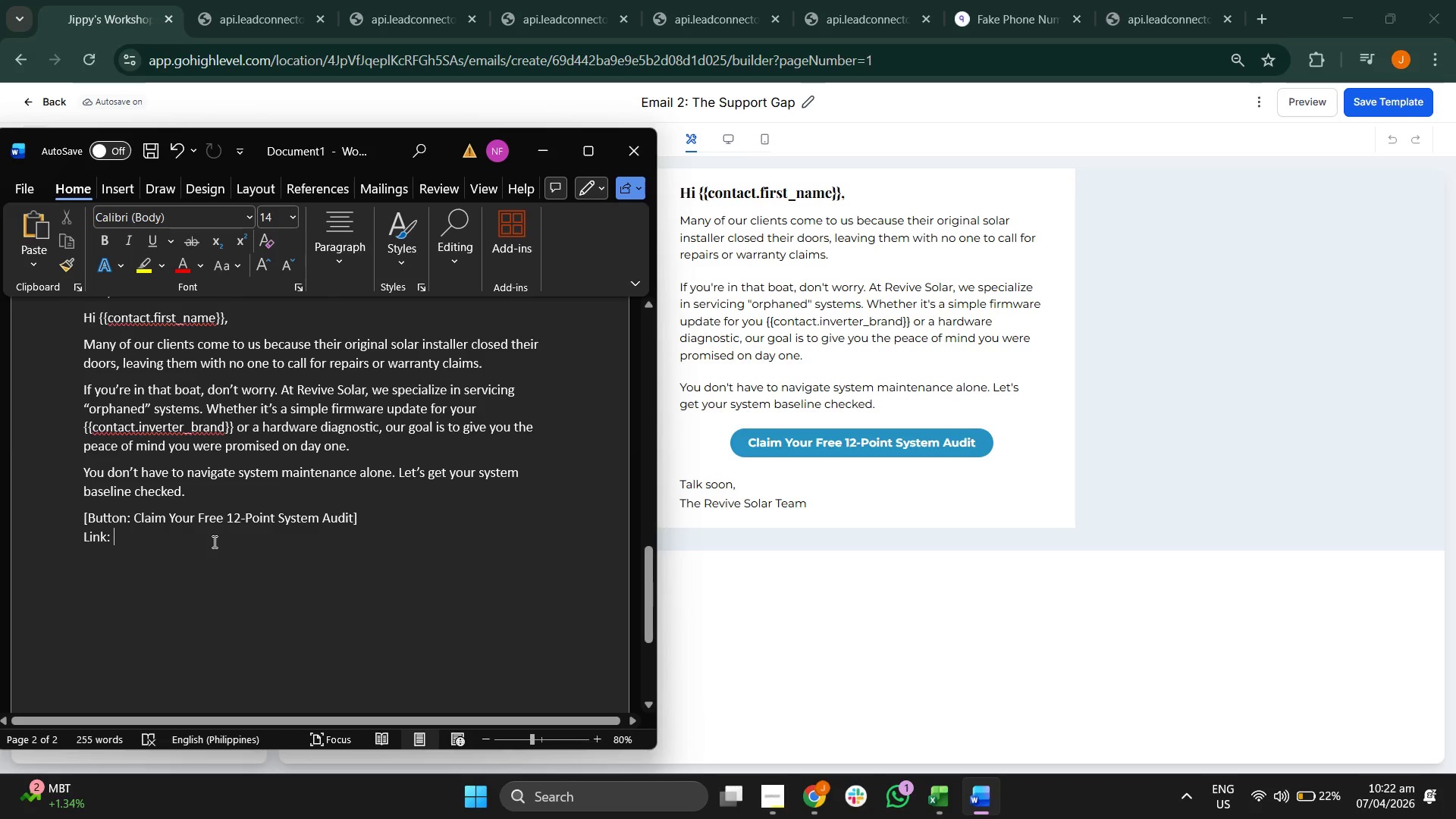 
key(Control+ControlLeft)
 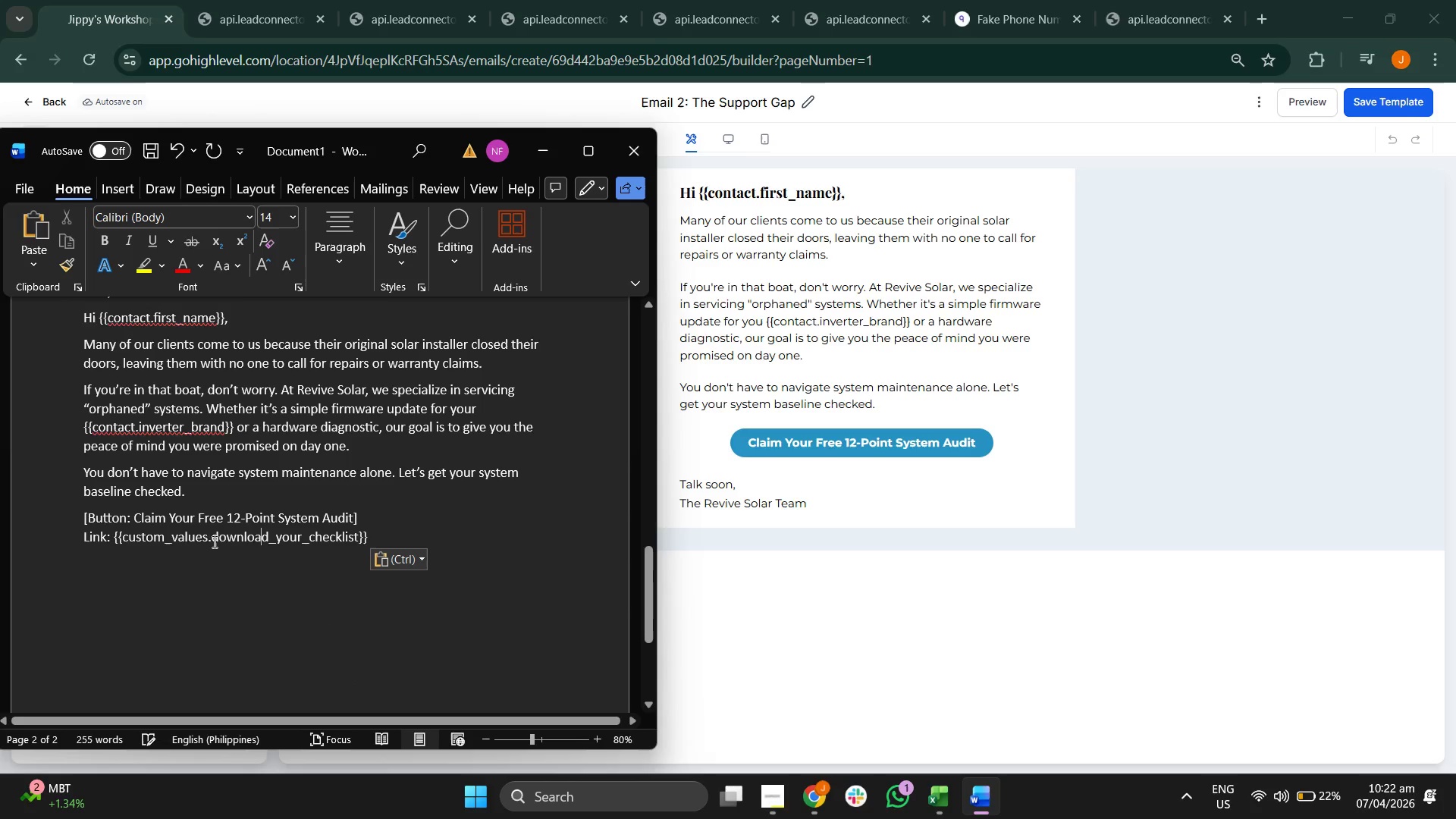 
key(Control+V)
 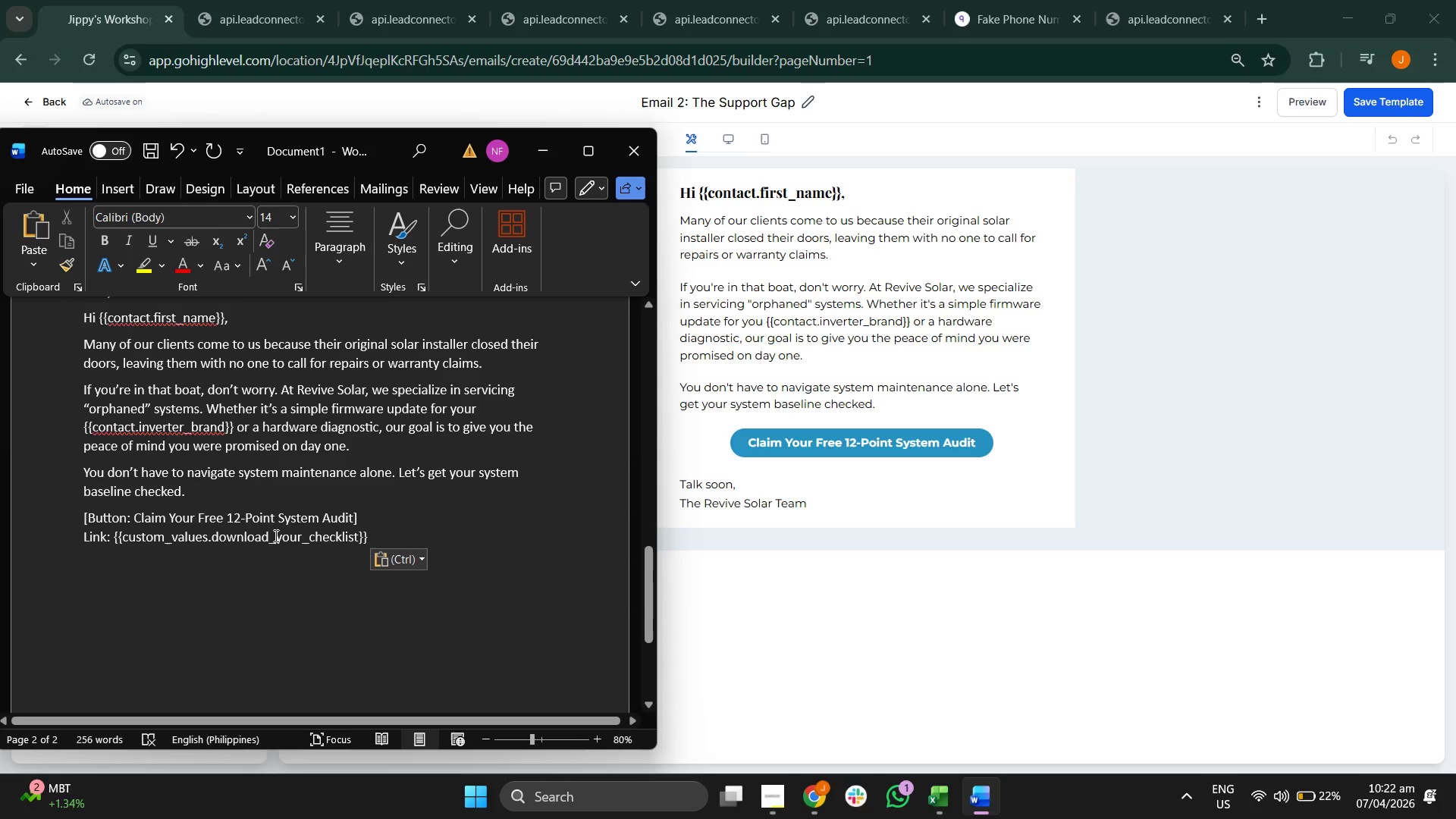 
key(Space)
 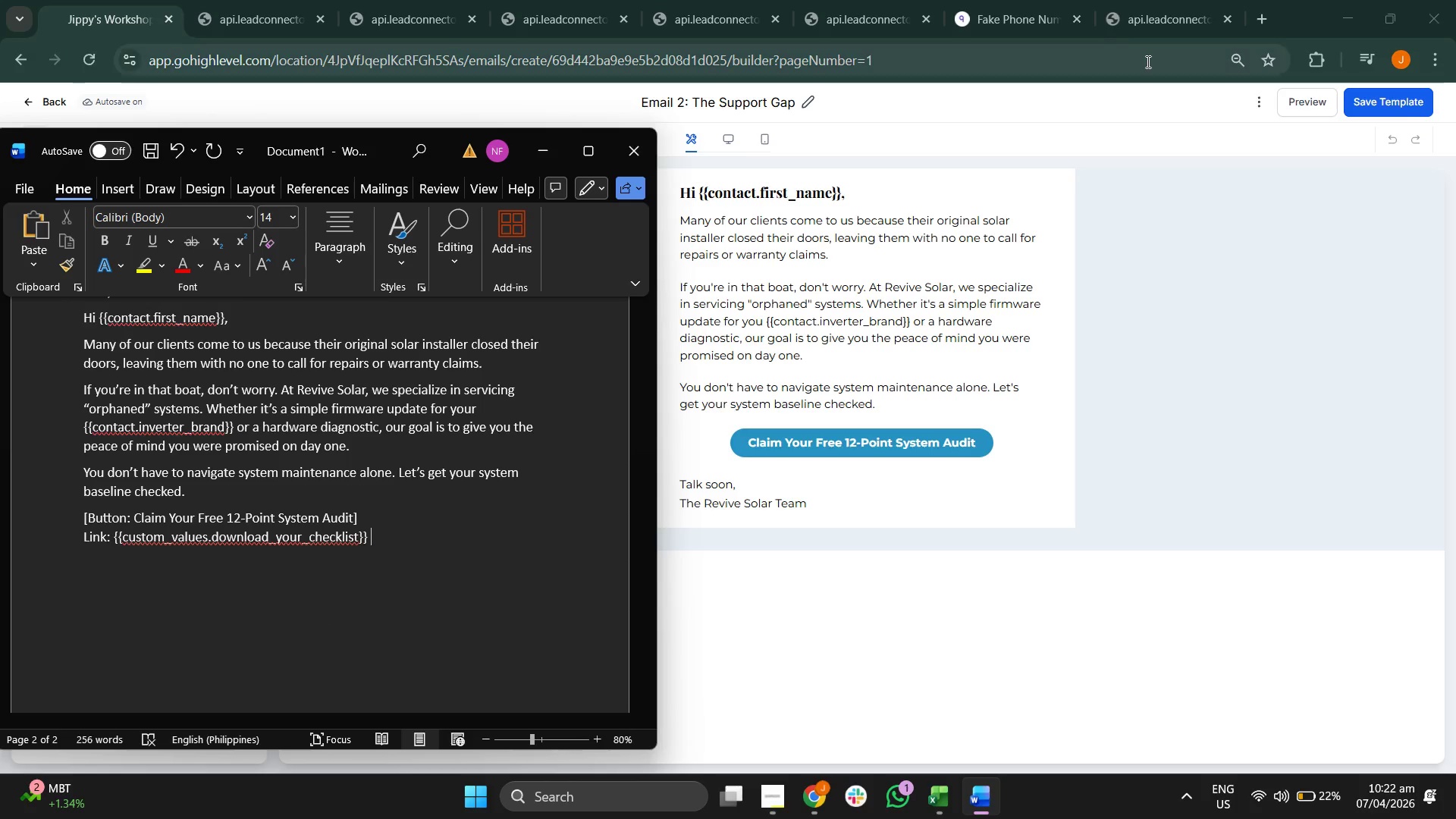 
left_click([888, 0])
 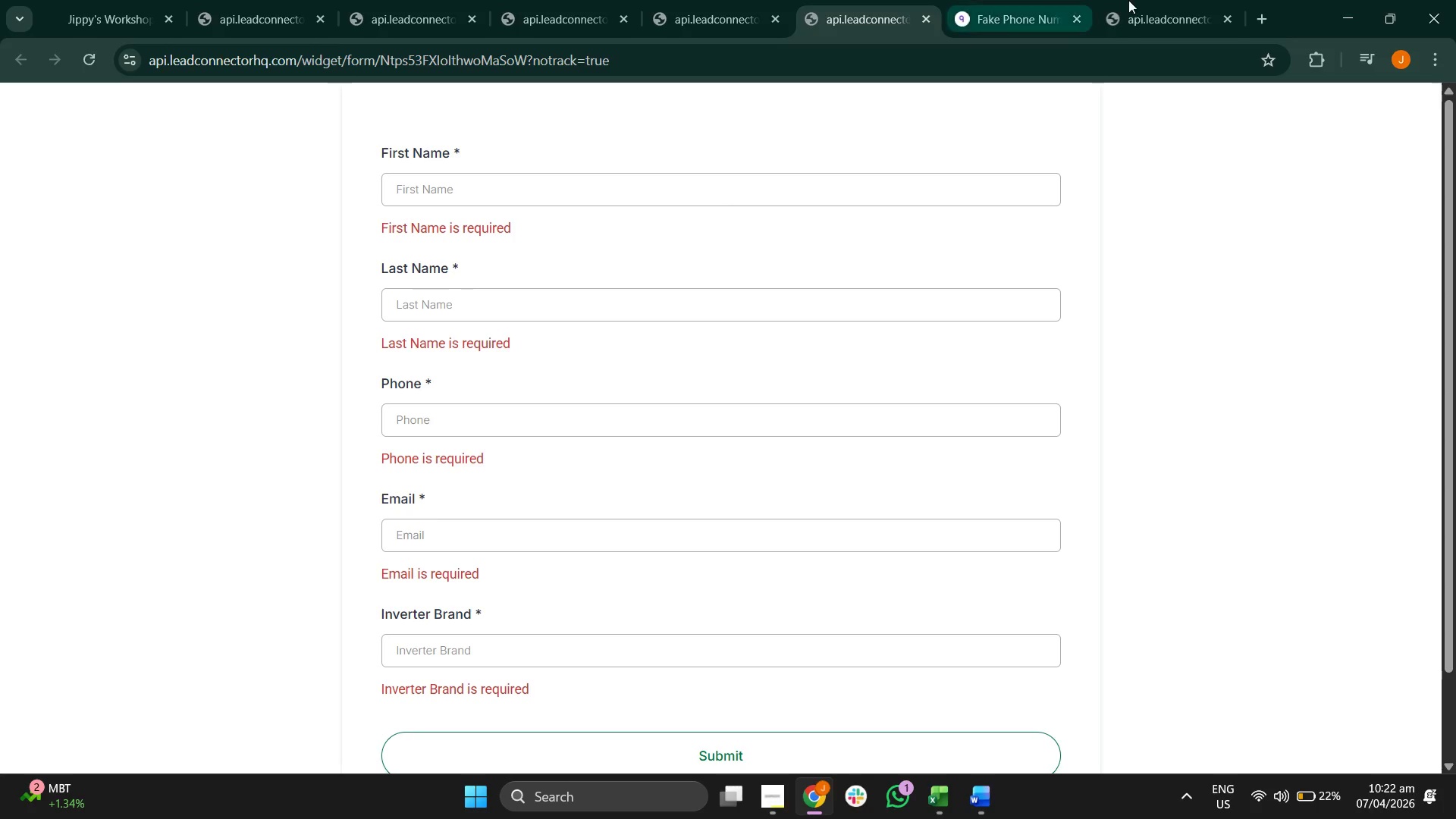 
left_click([1194, 0])
 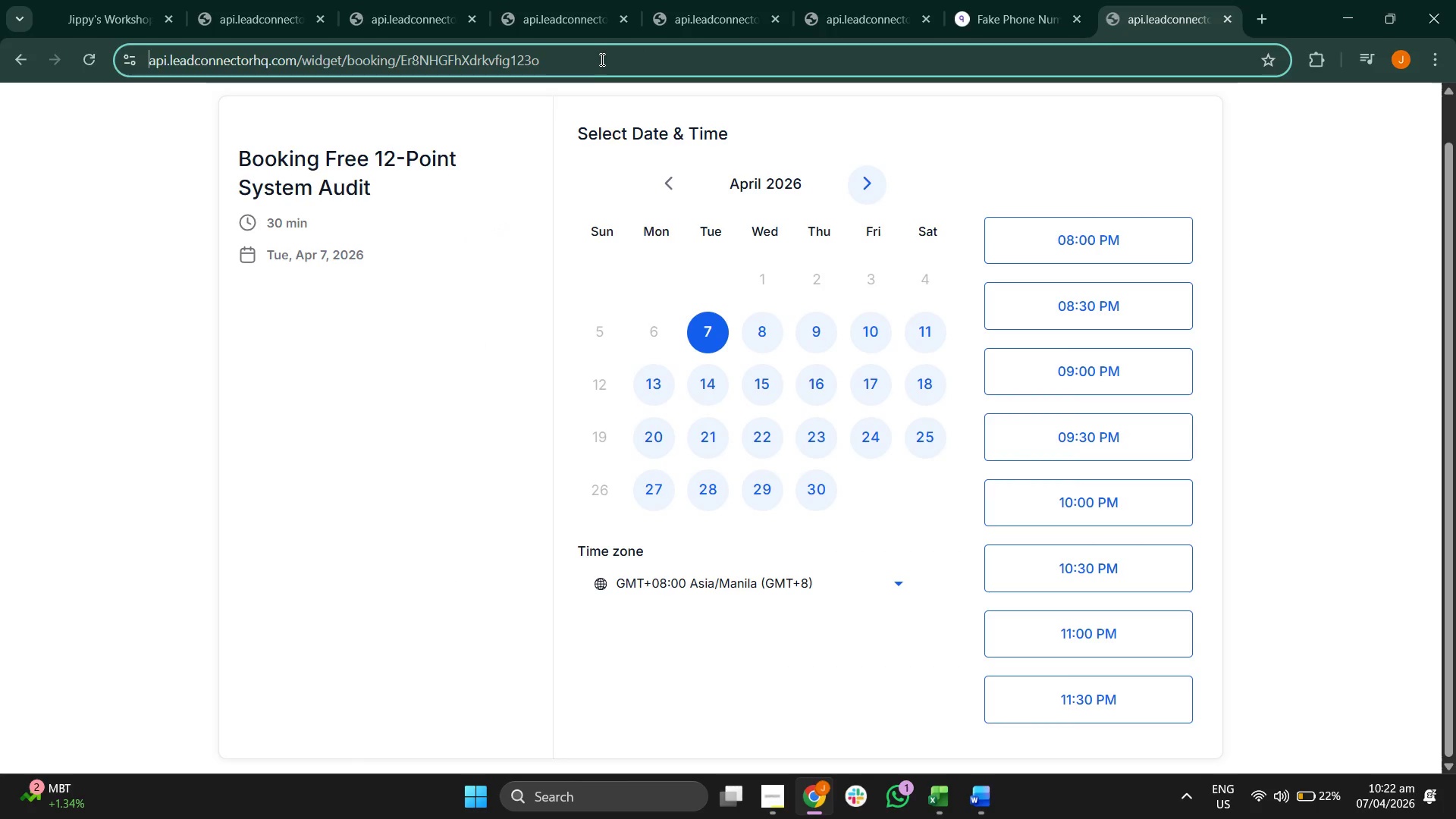 
left_click([605, 61])
 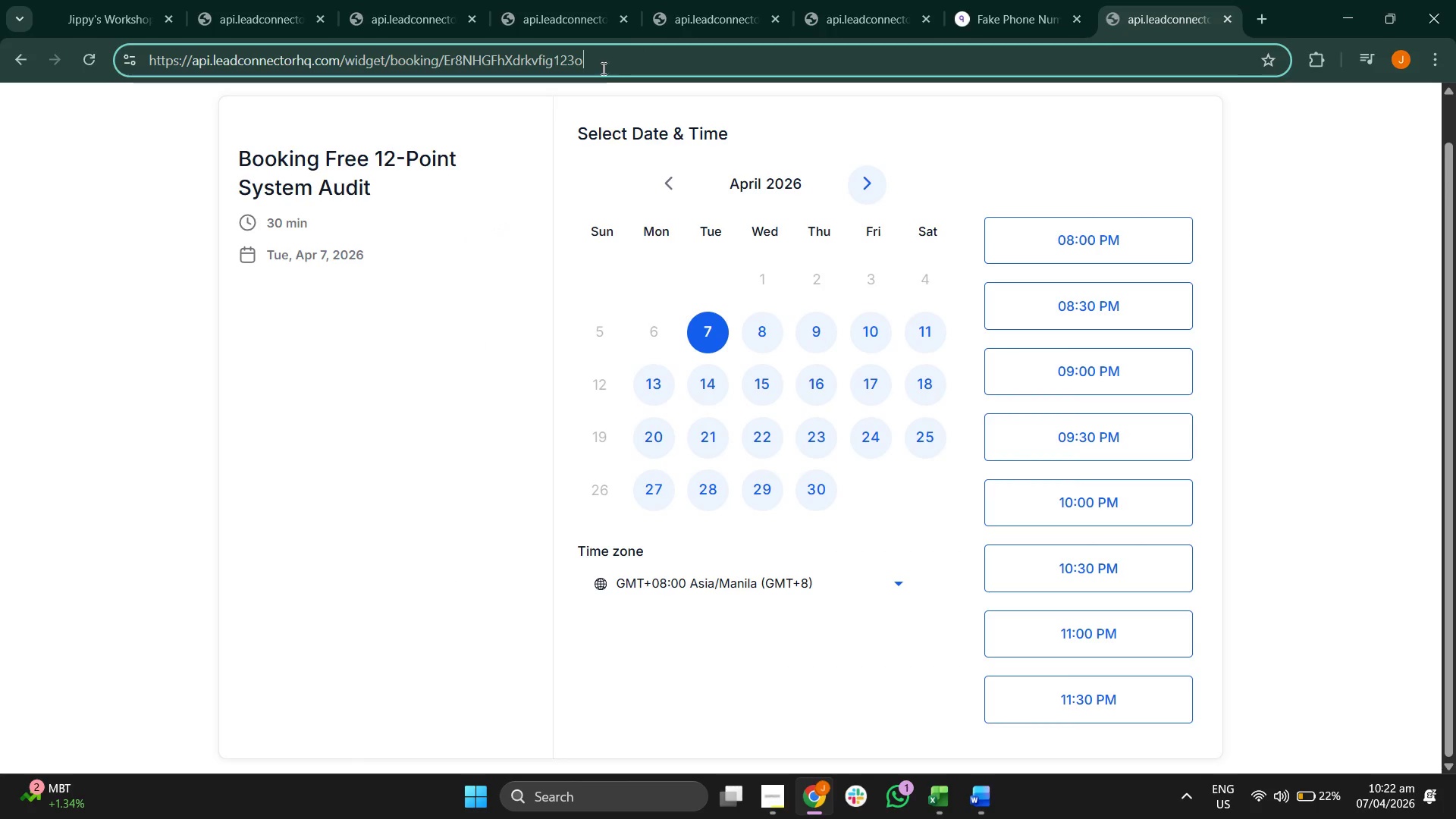 
key(Control+ControlLeft)
 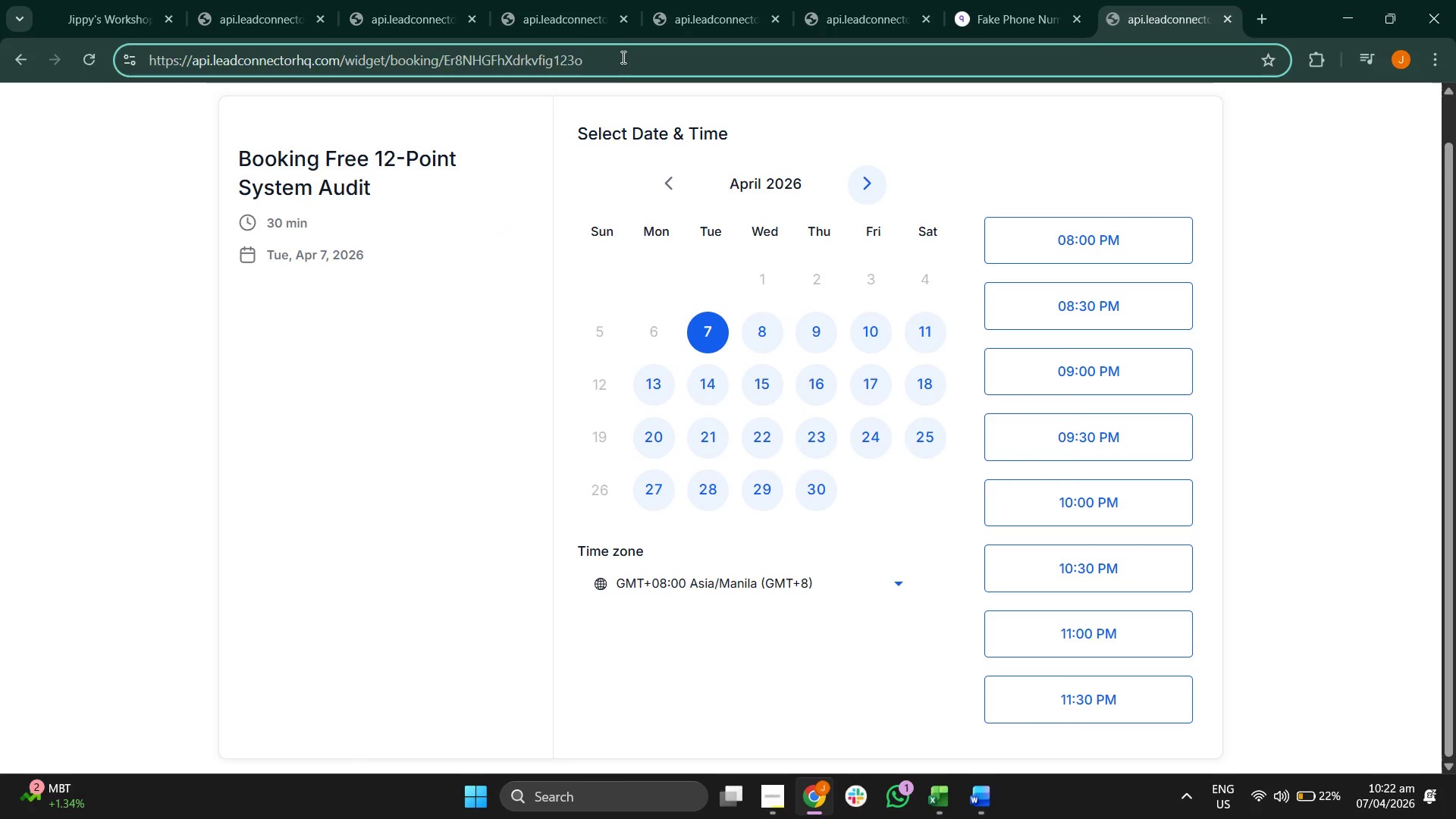 
double_click([622, 56])
 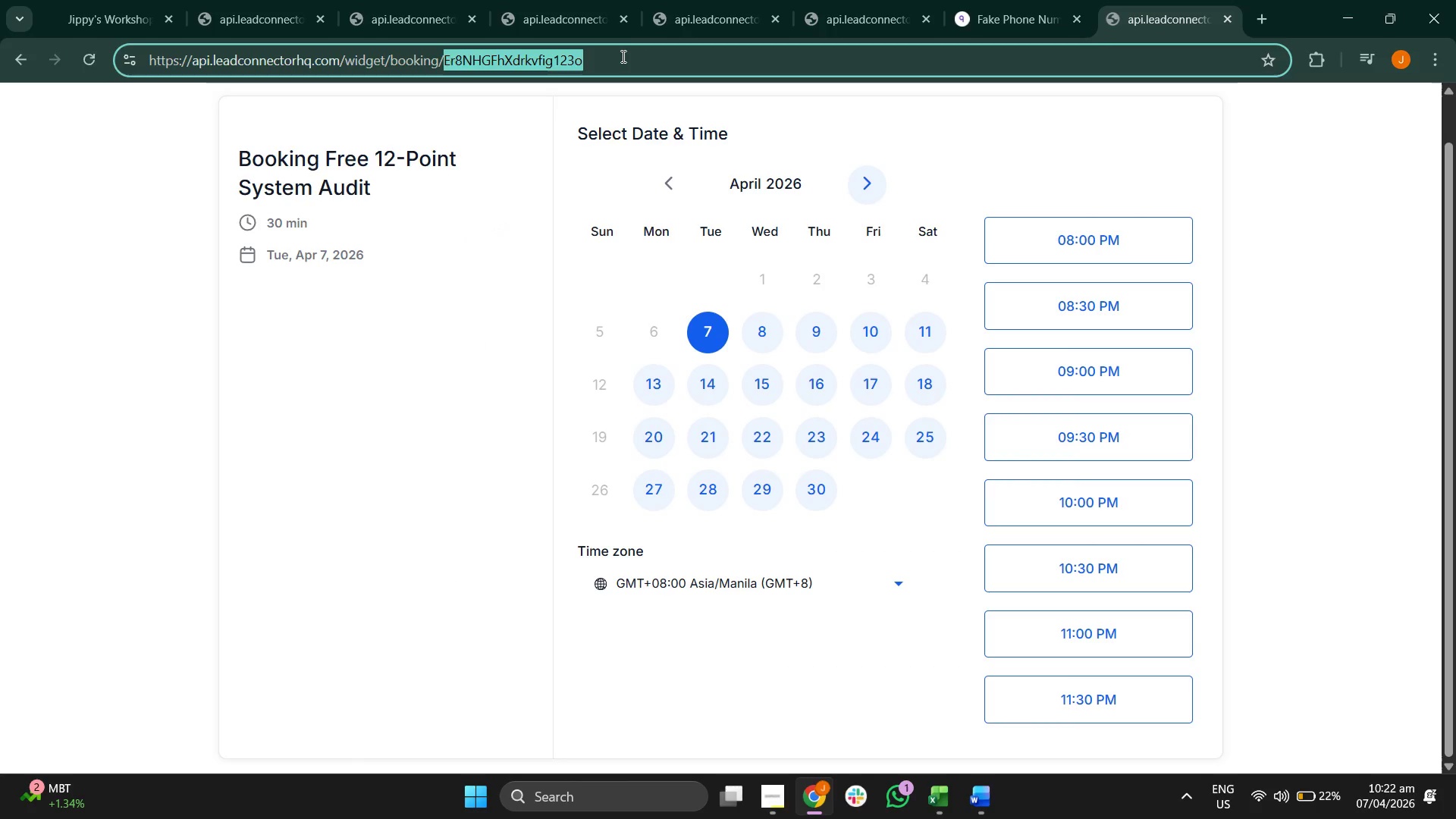 
key(Control+ControlLeft)
 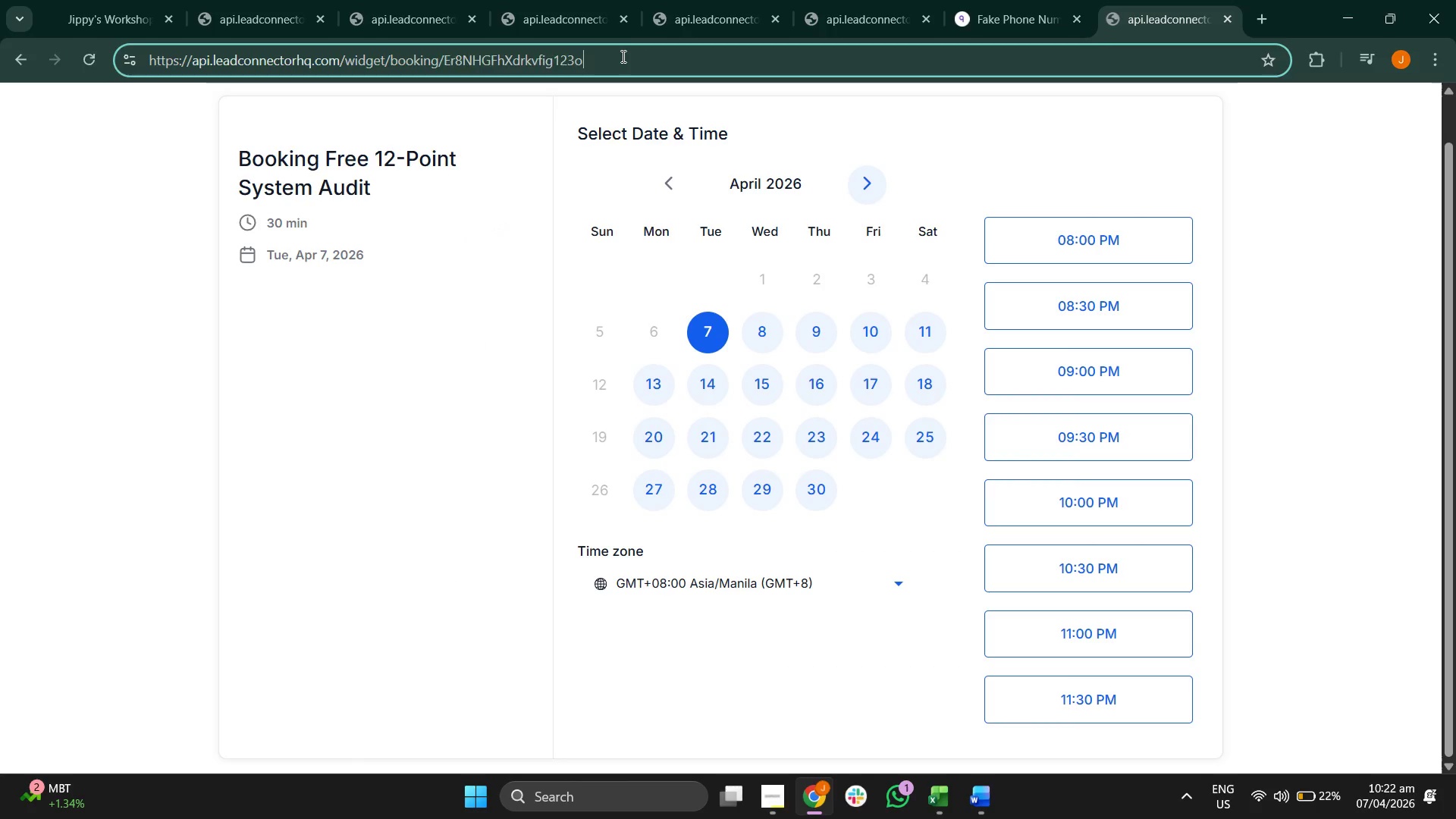 
double_click([622, 56])
 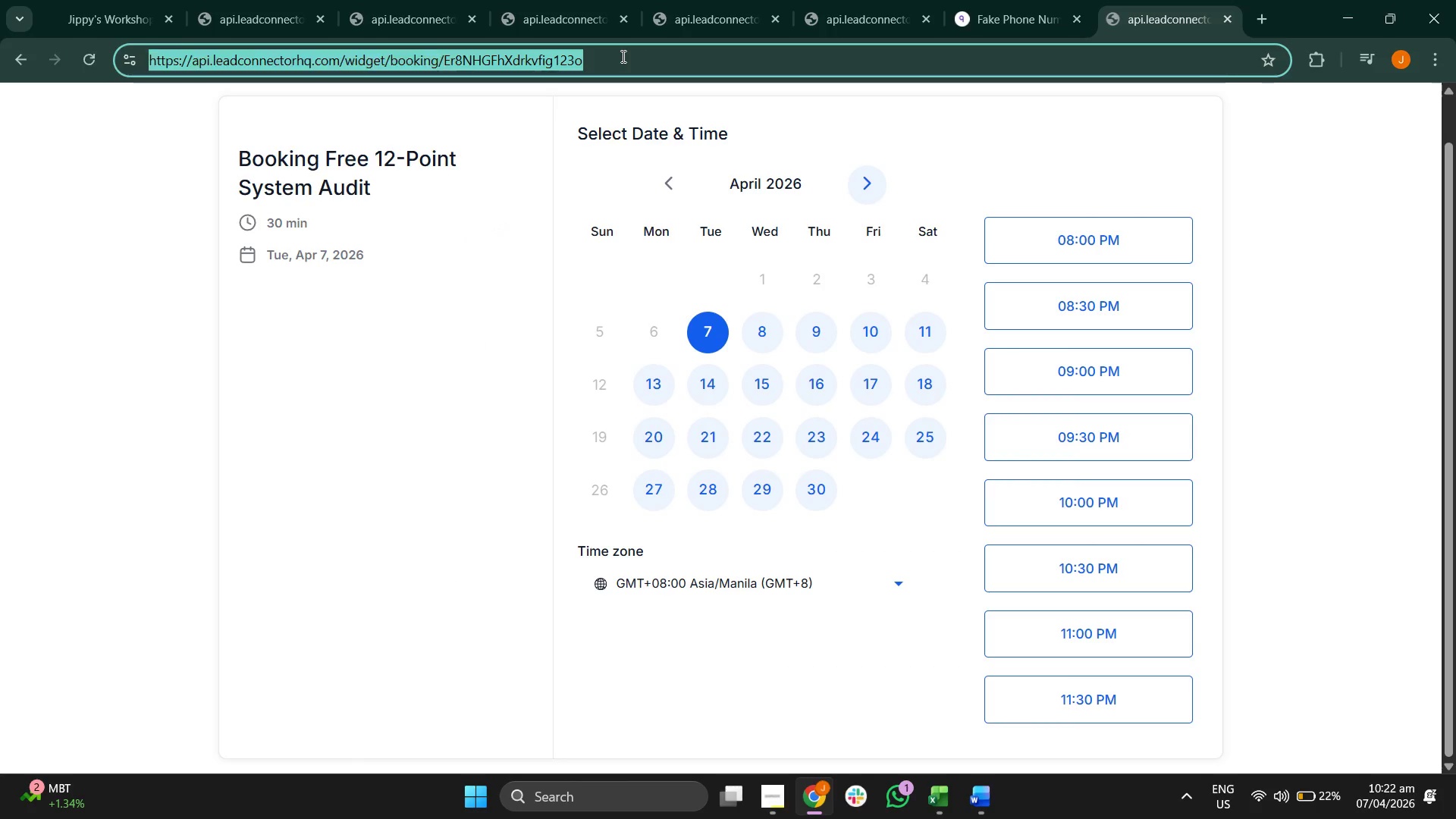 
triple_click([622, 56])
 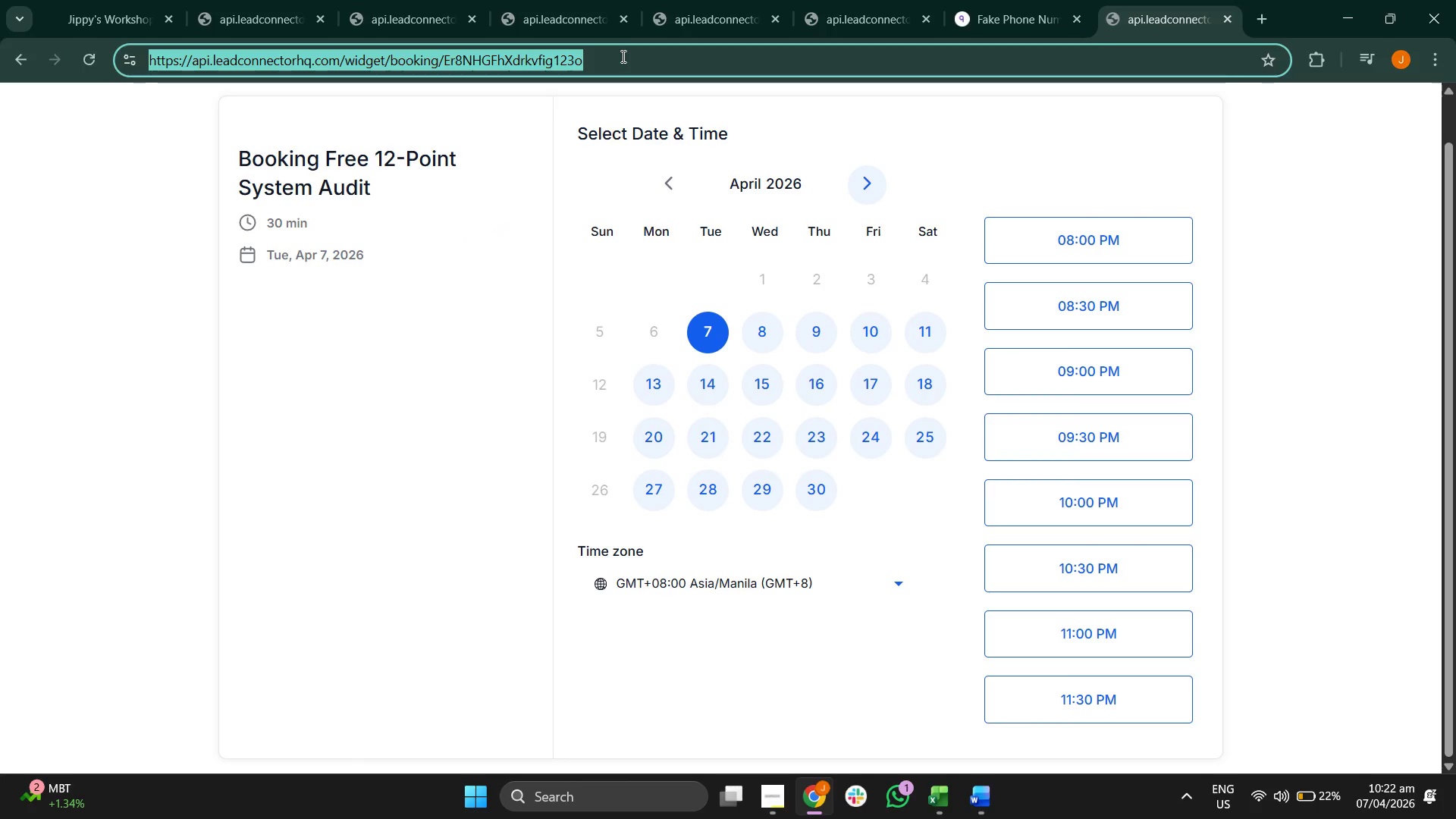 
key(Control+C)
 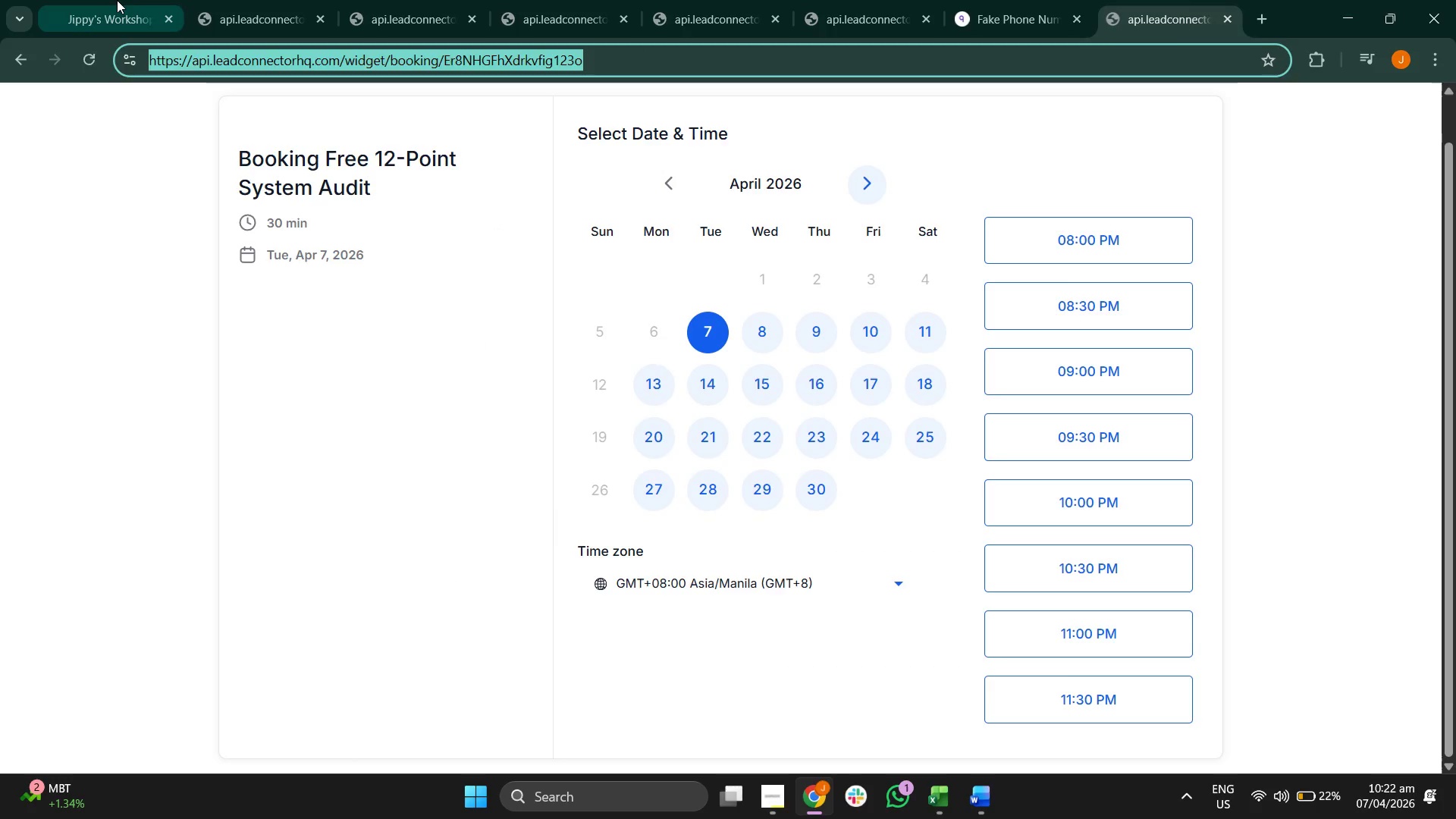 
left_click([111, 0])
 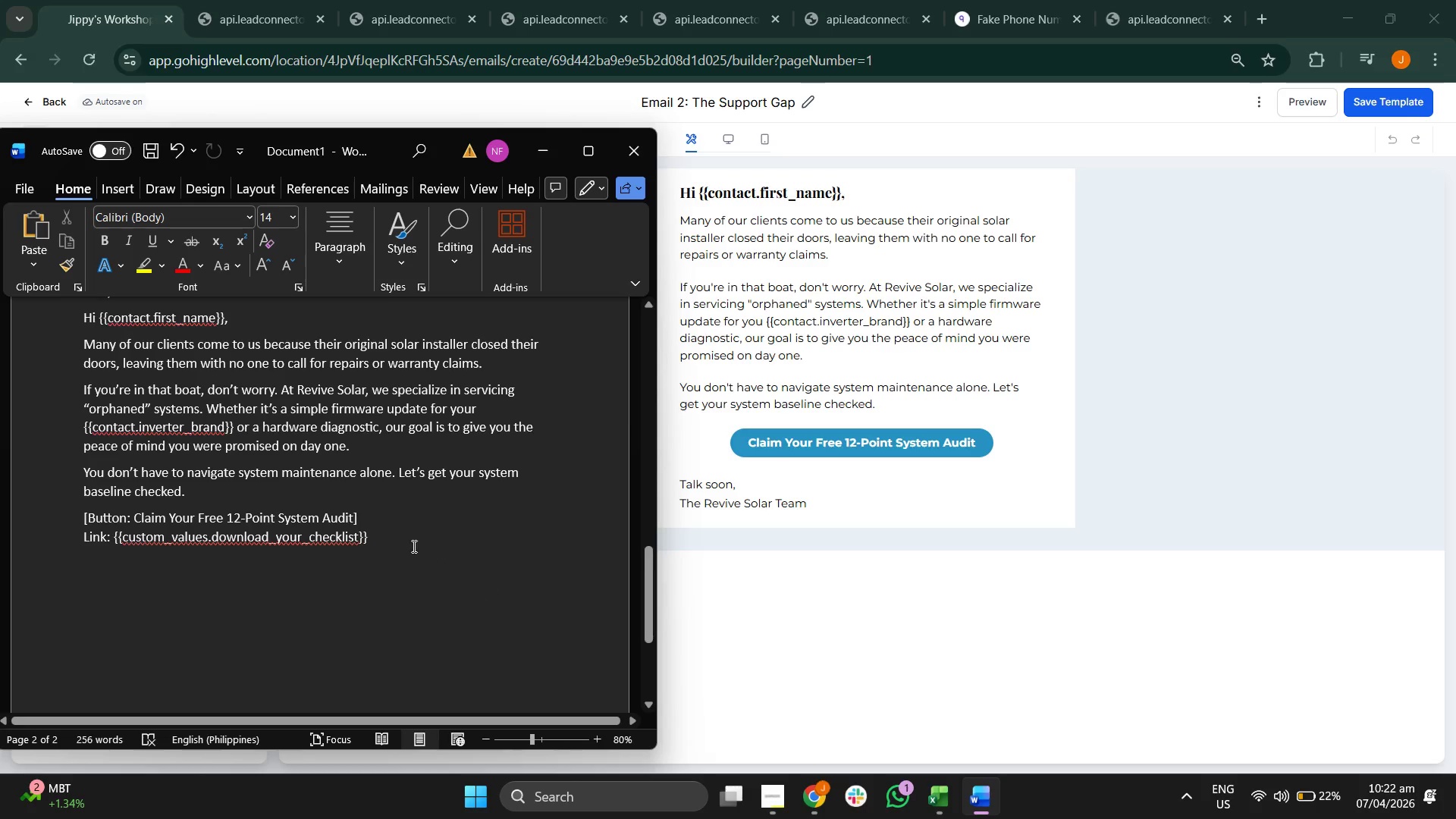 
key(ArrowLeft)
 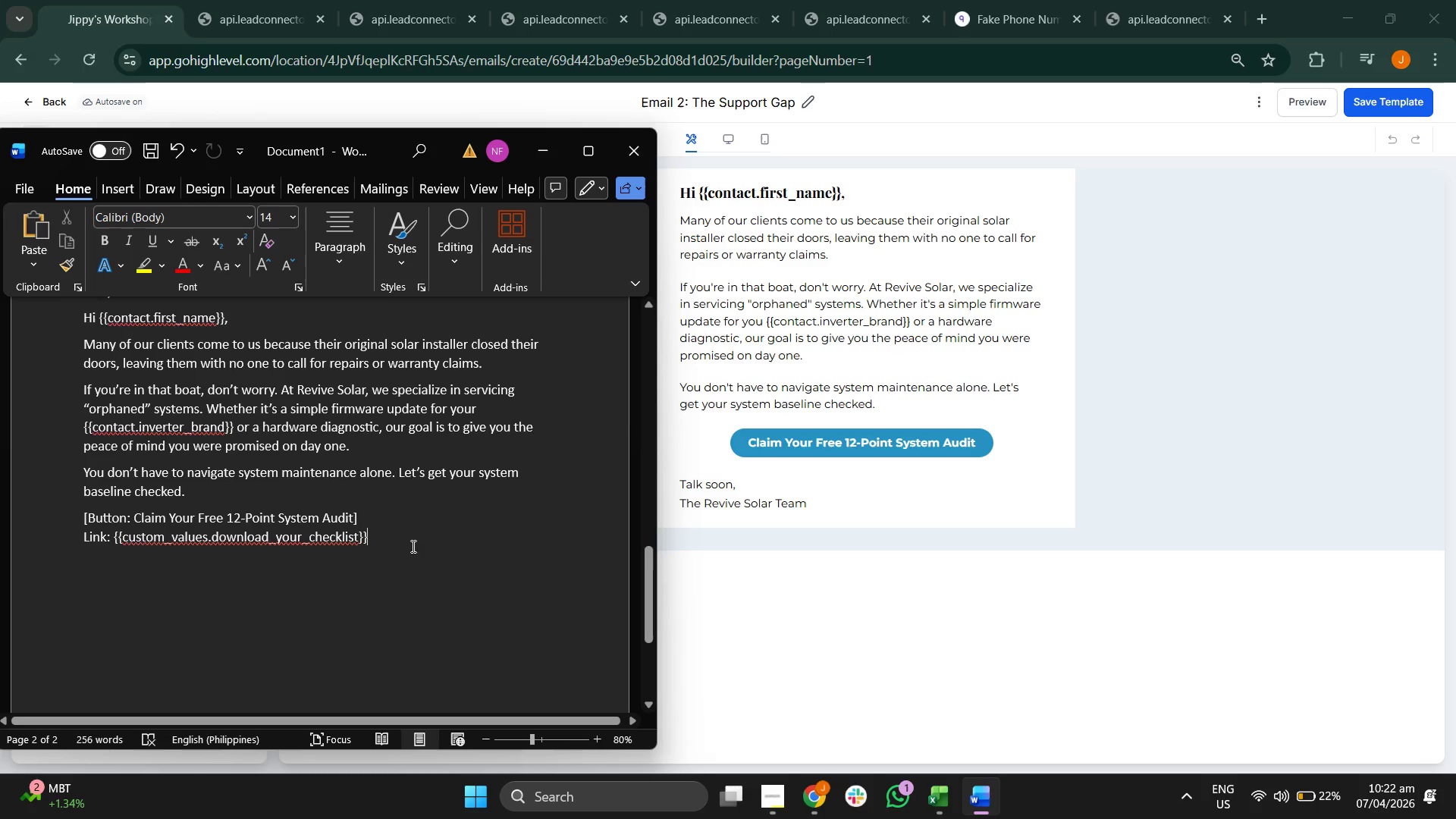 
key(Control+ControlLeft)
 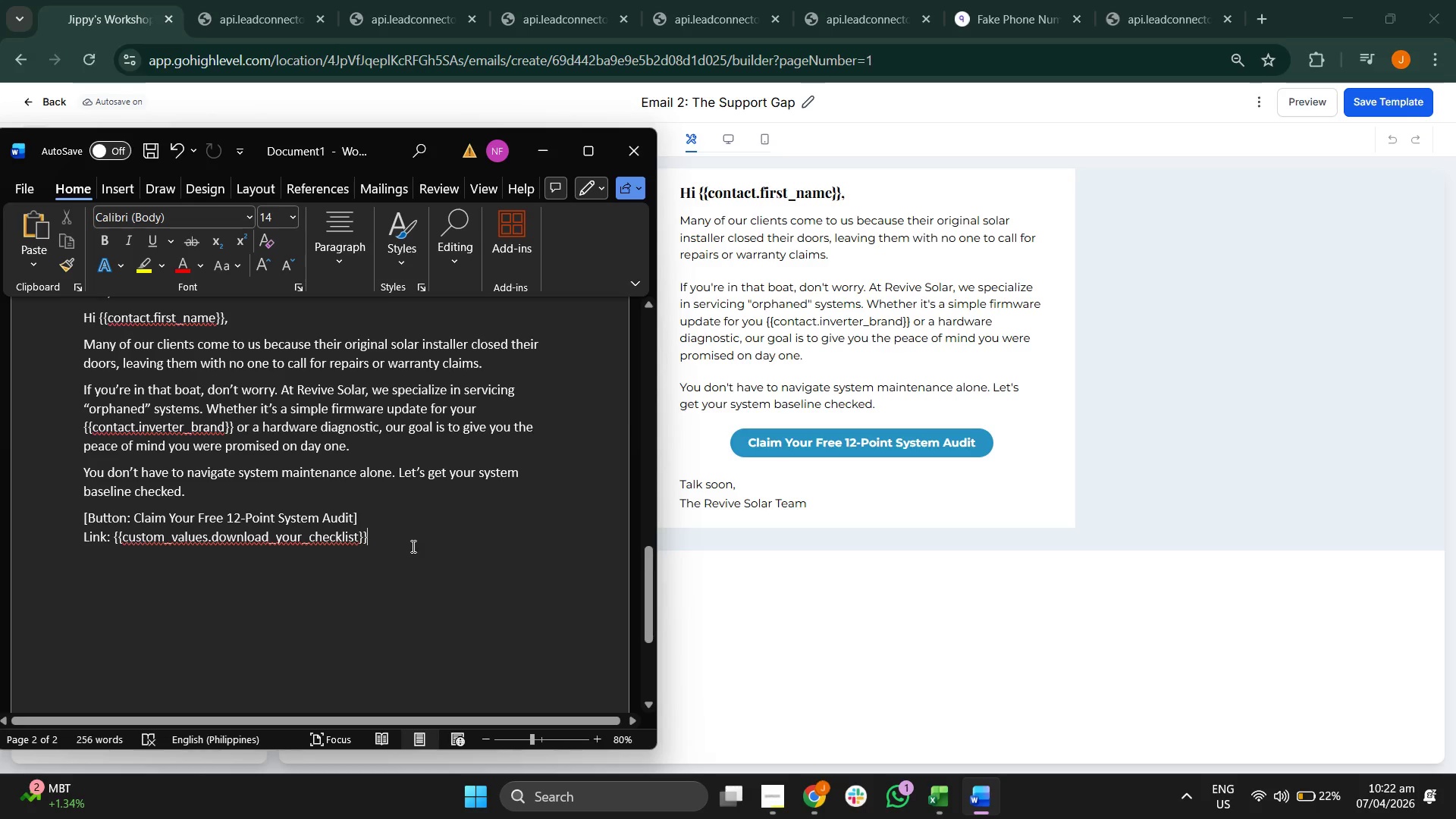 
key(Control+V)
 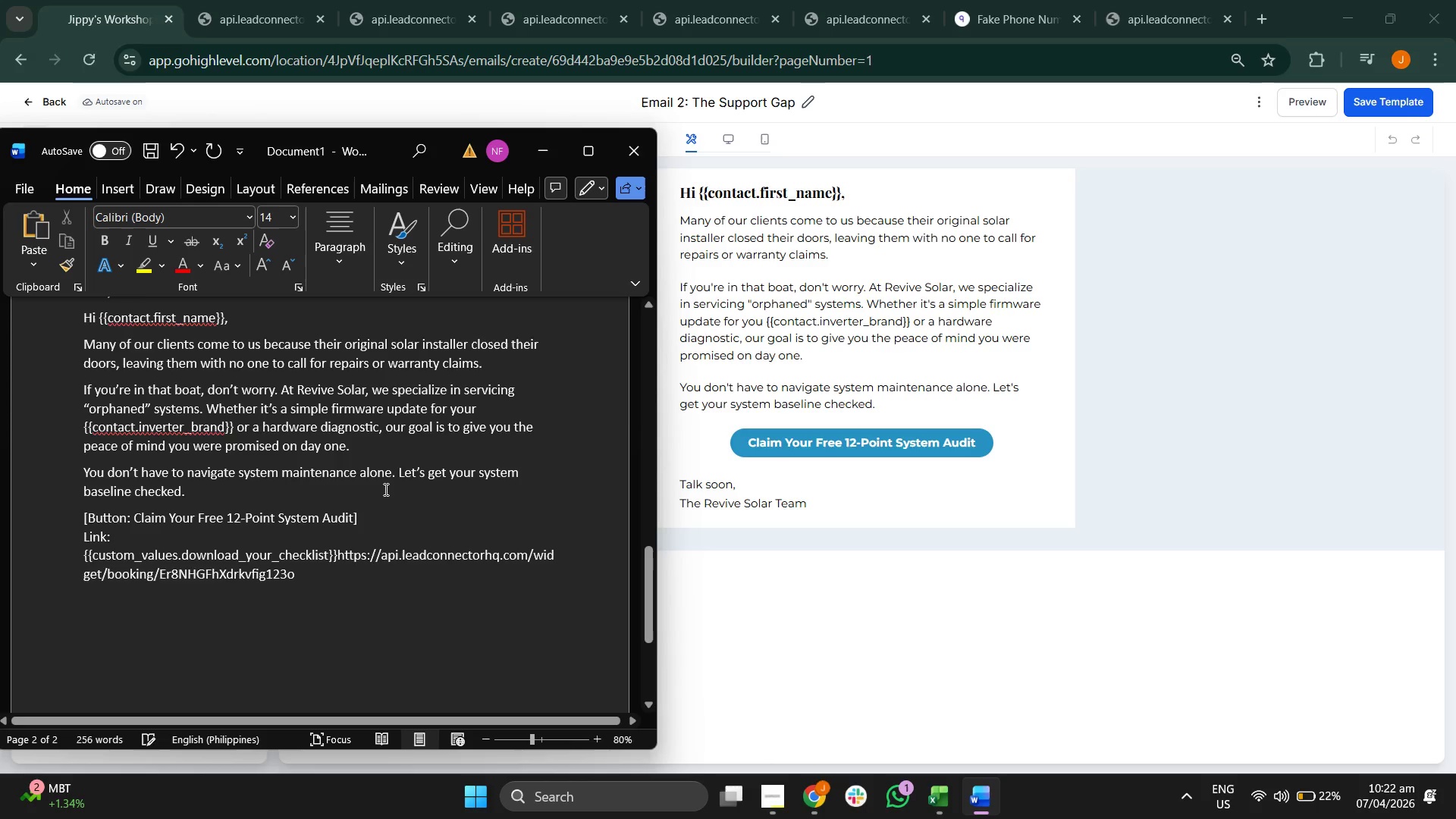 
scroll: coordinate [373, 494], scroll_direction: up, amount: 15.0
 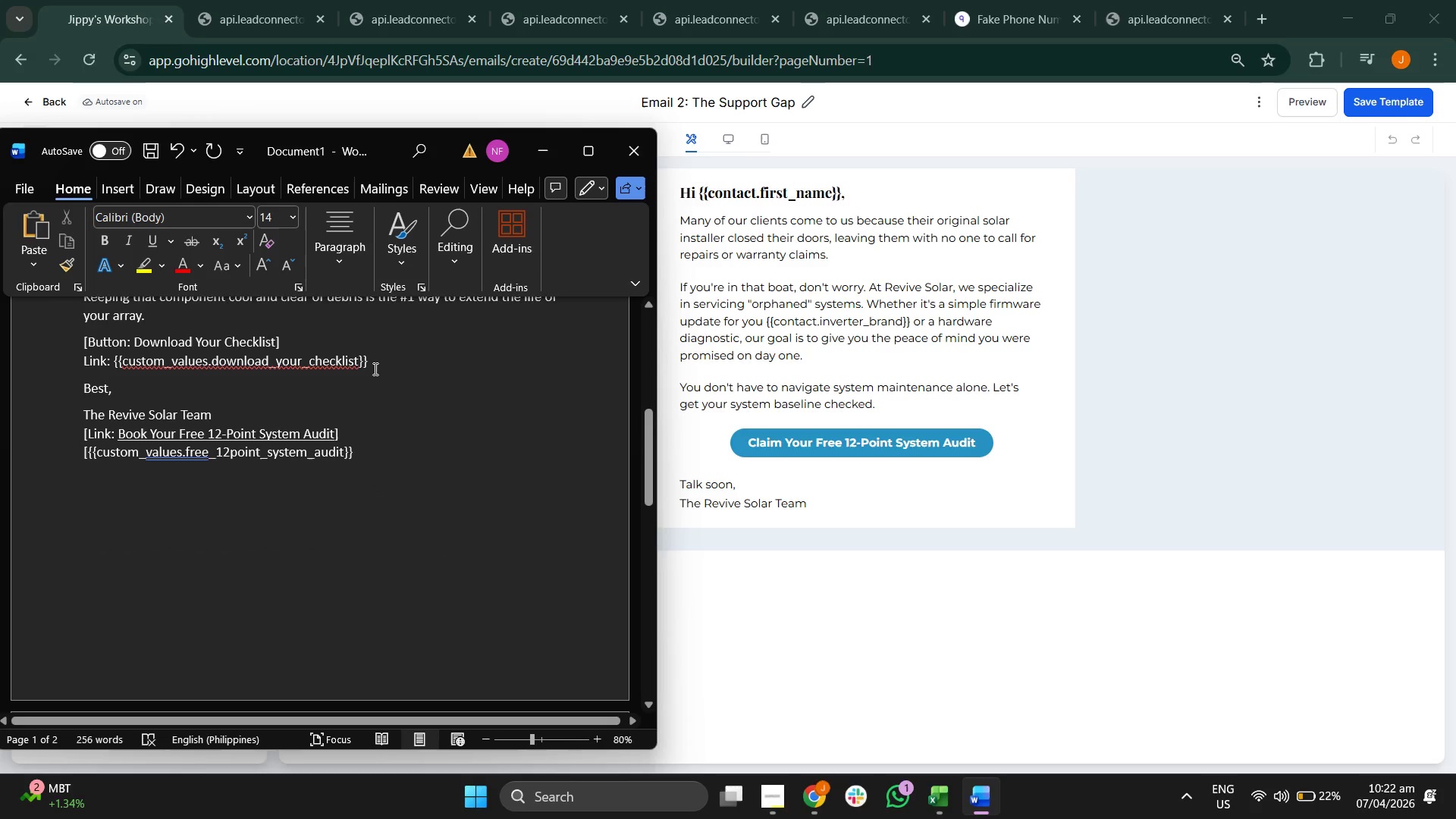 
left_click([384, 364])
 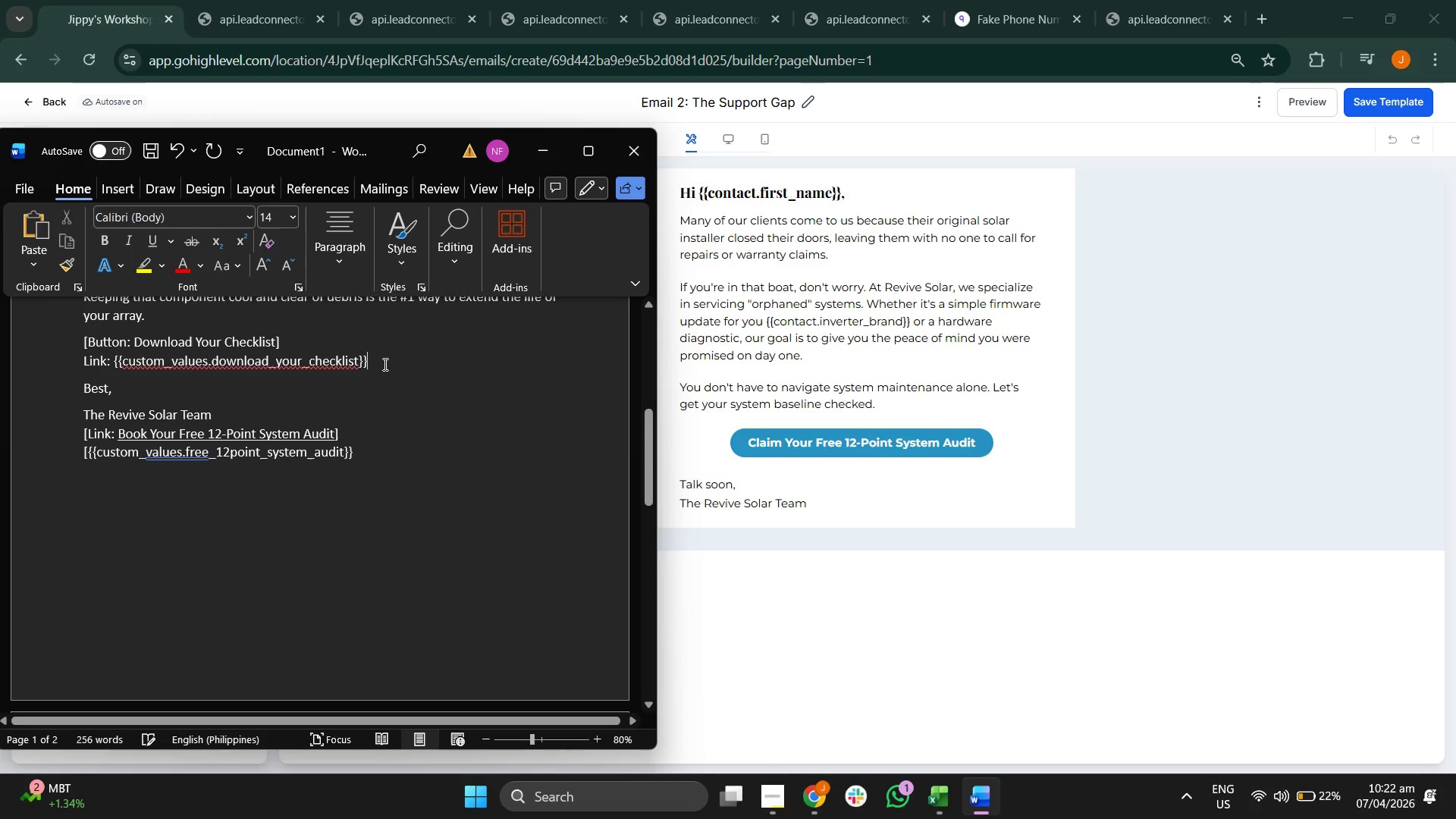 
key(Control+V)
 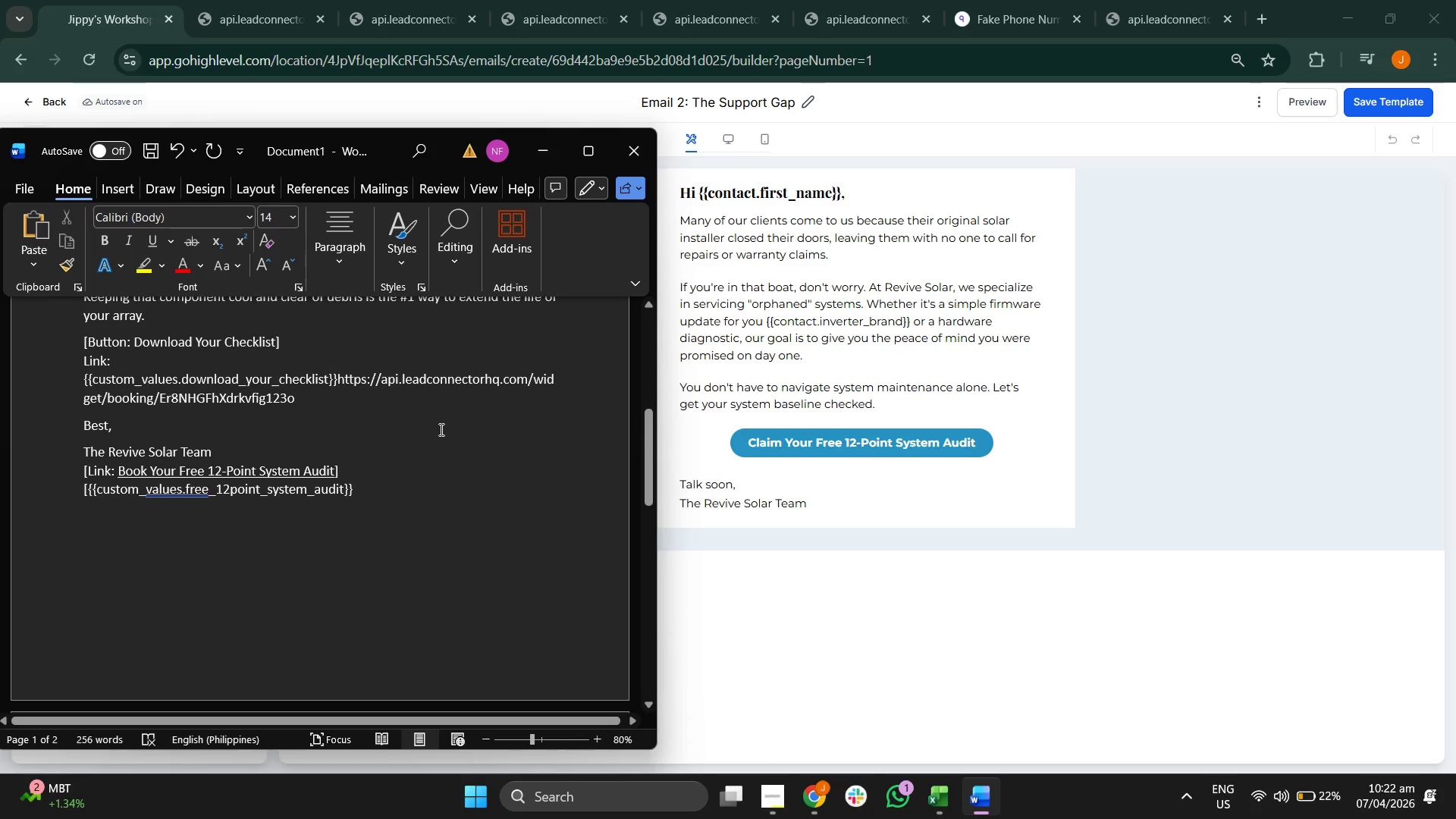 
scroll: coordinate [440, 429], scroll_direction: down, amount: 19.0
 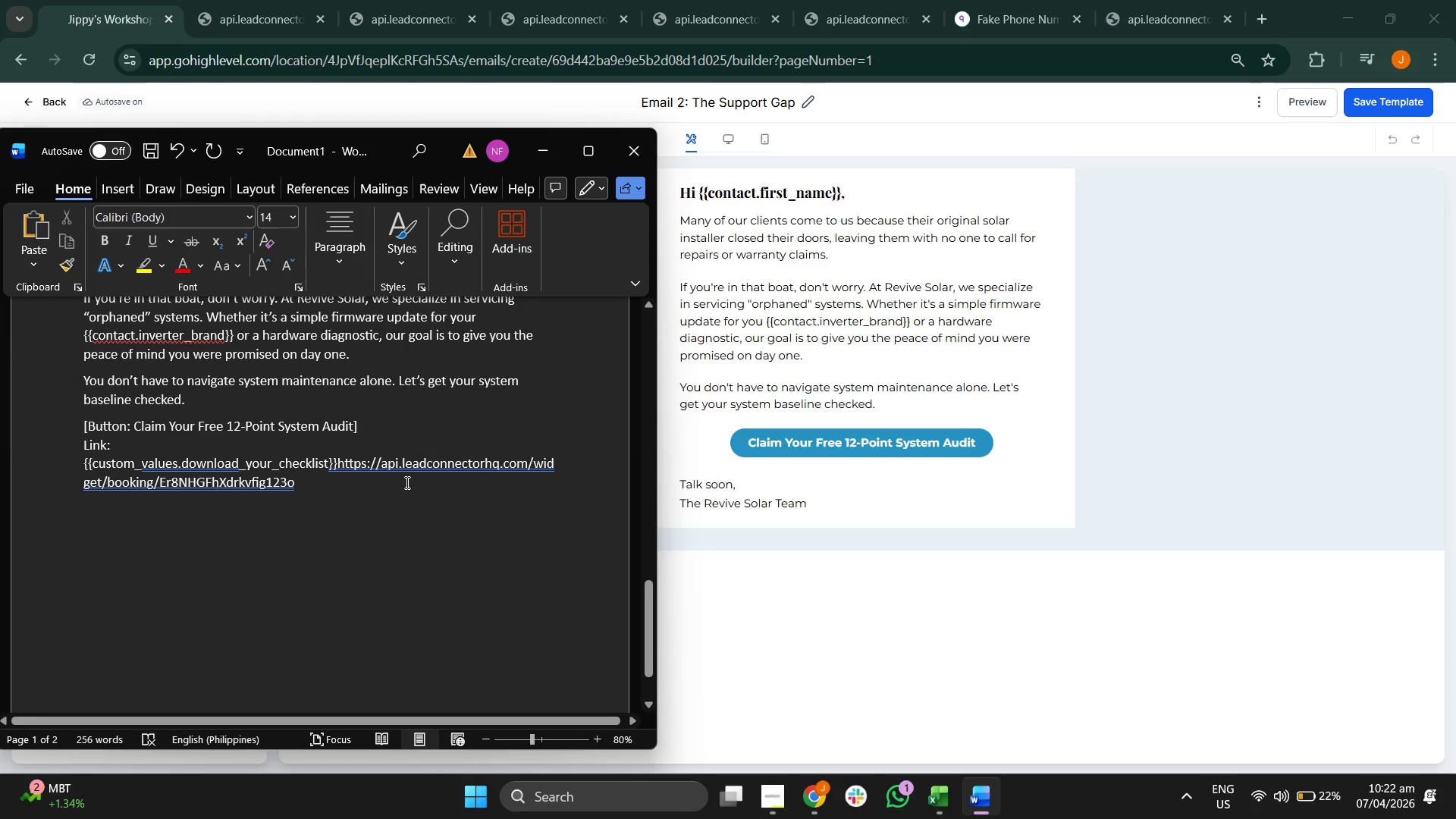 
left_click([403, 483])
 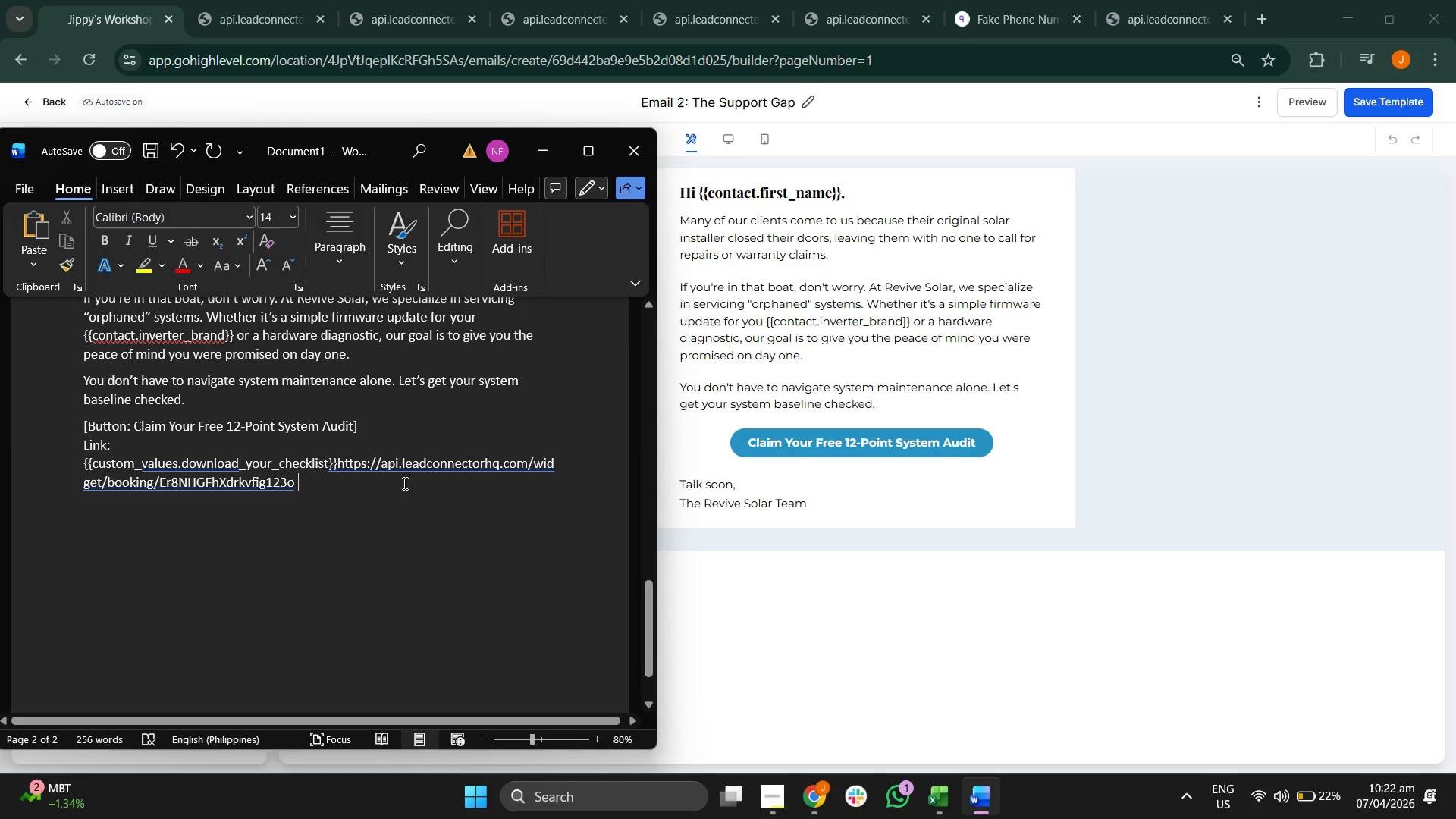 
key(Enter)
 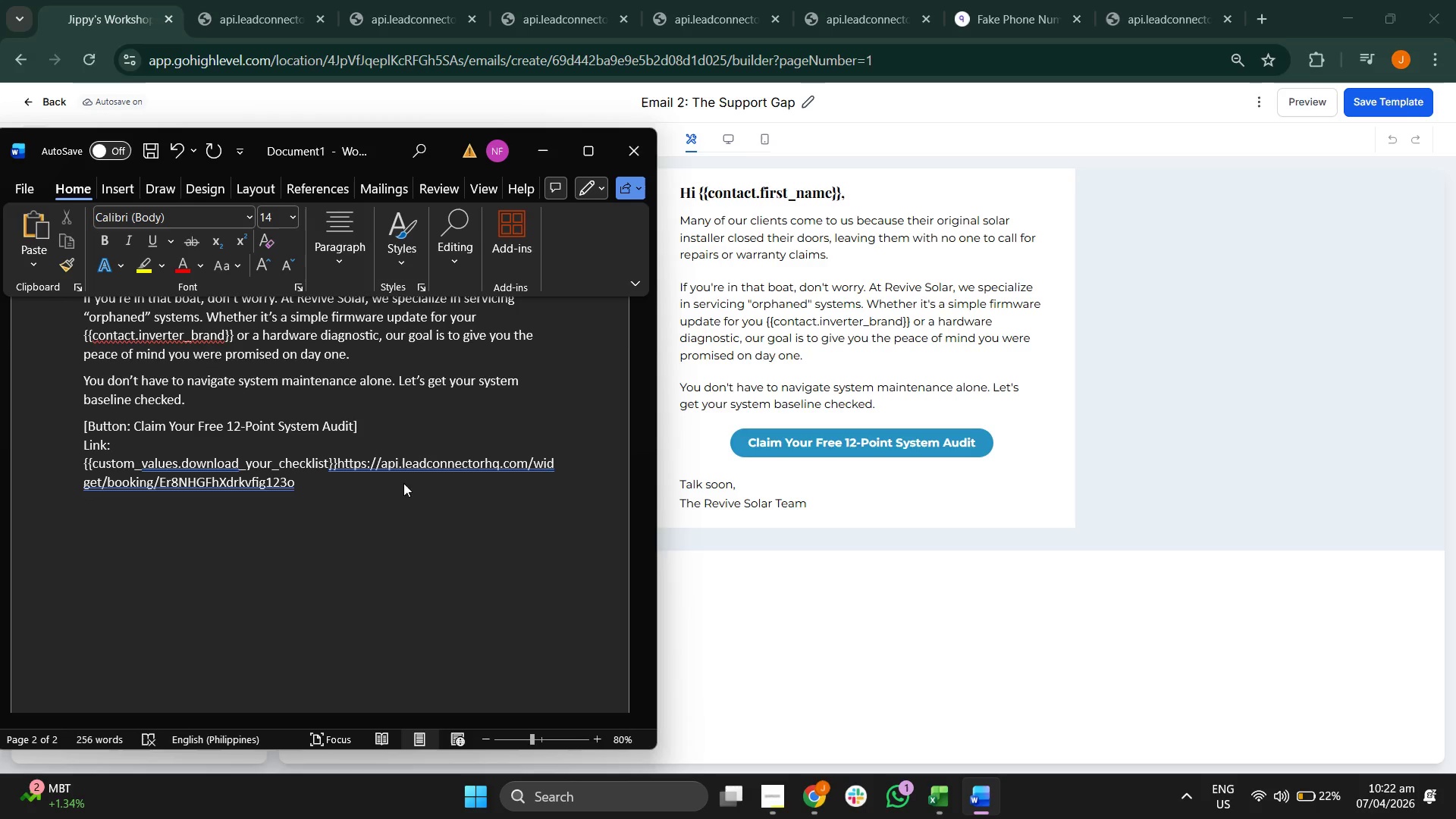 
type(Tlak)
key(Backspace)
key(Backspace)
key(Backspace)
type(ak )
key(Backspace)
key(Backspace)
type(lk soon,)
 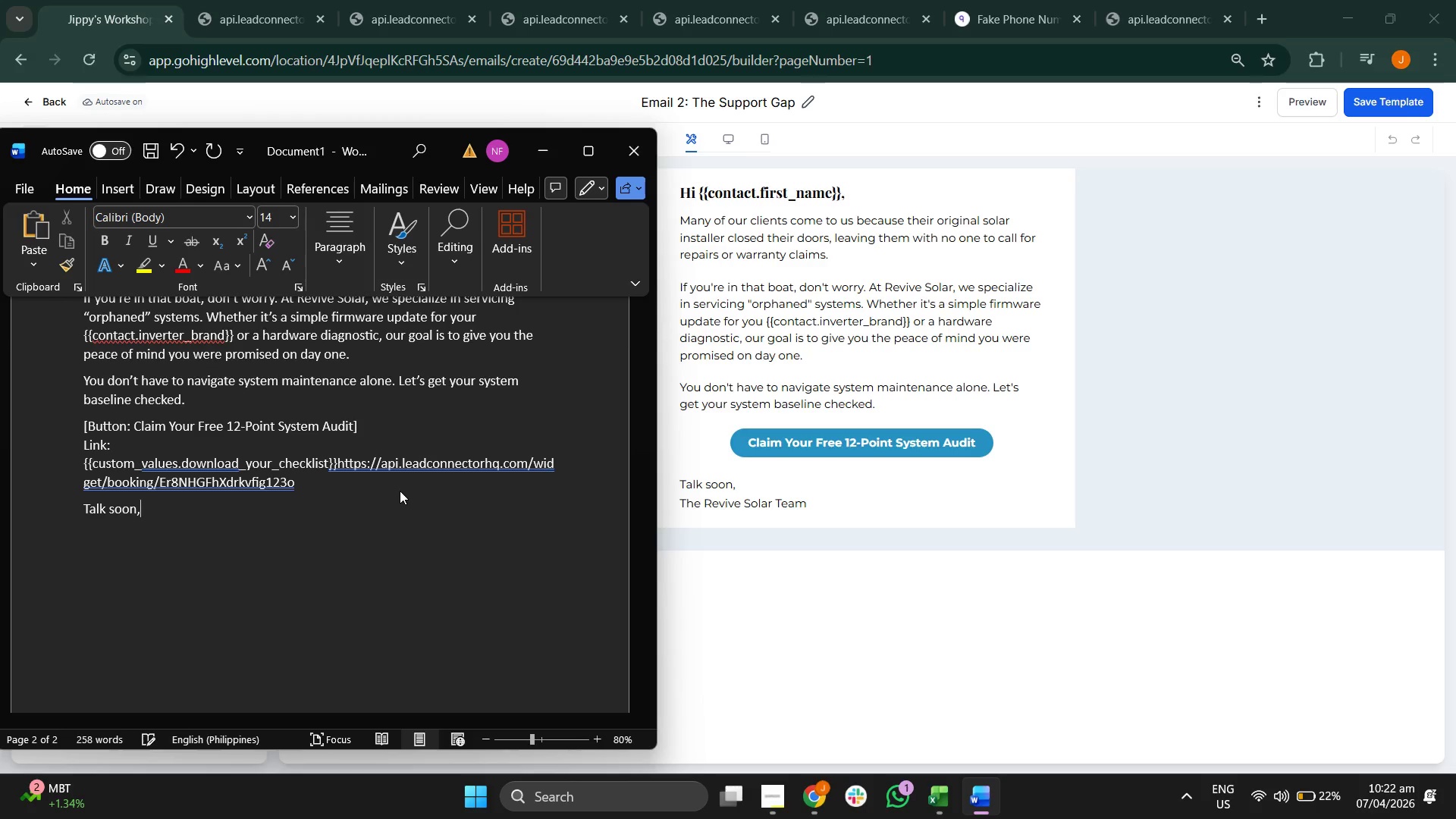 
key(Enter)
 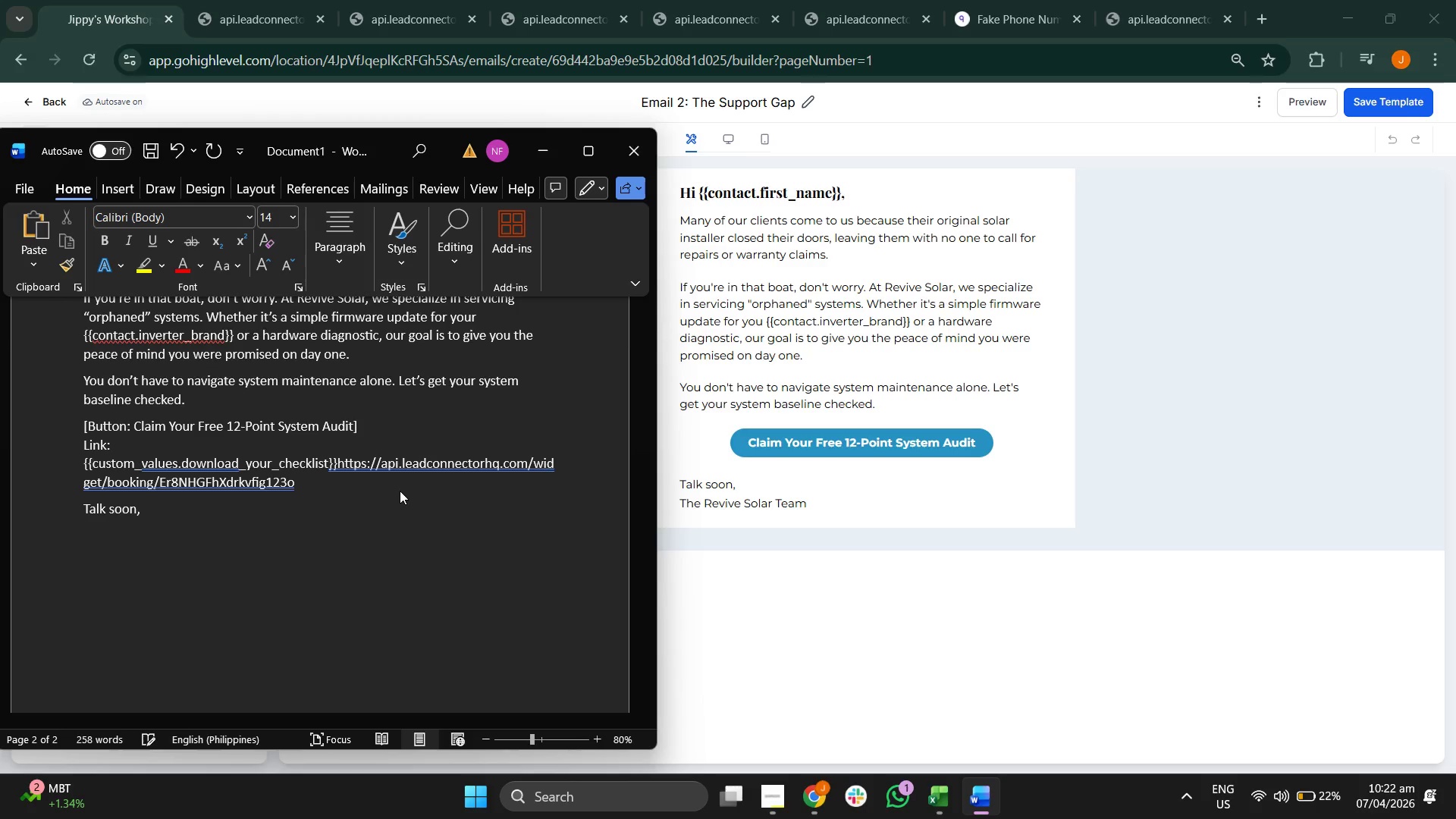 
type(The Revic)
key(Backspace)
type(ve SO)
key(Backspace)
type(olar tEAM)
key(Backspace)
key(Backspace)
key(Backspace)
key(Backspace)
type(Team)
 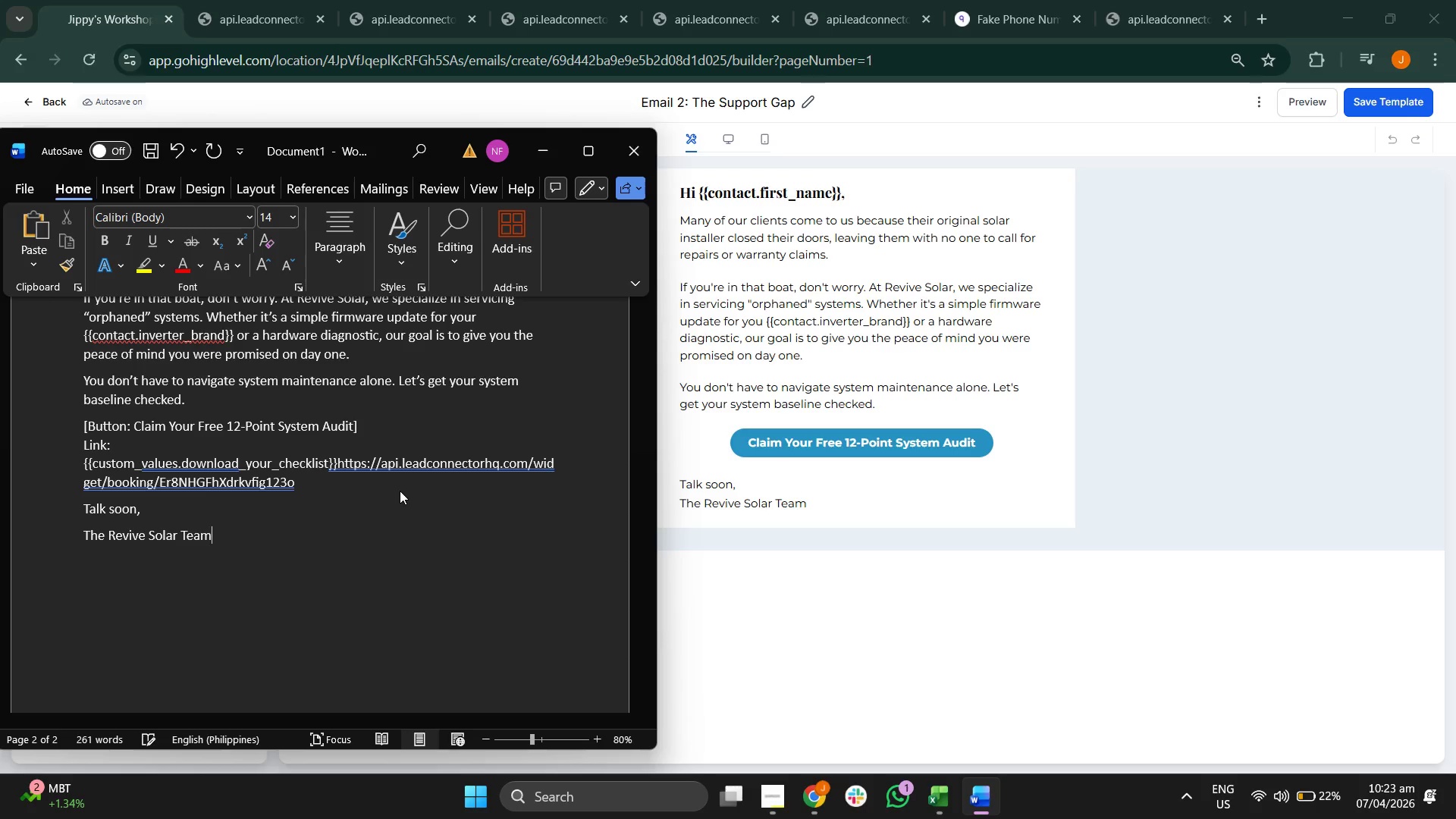 
key(Enter)
 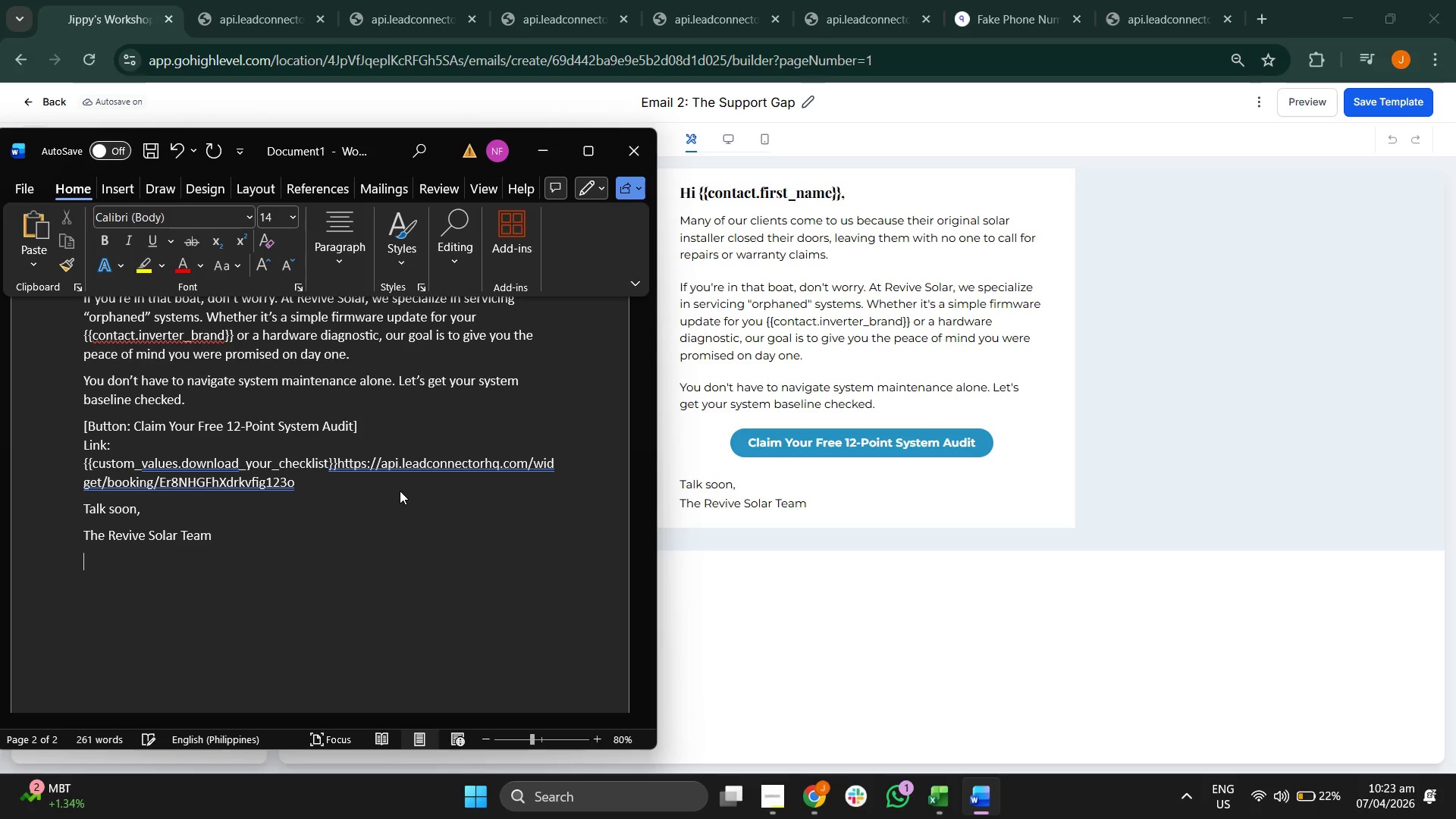 
key(Enter)
 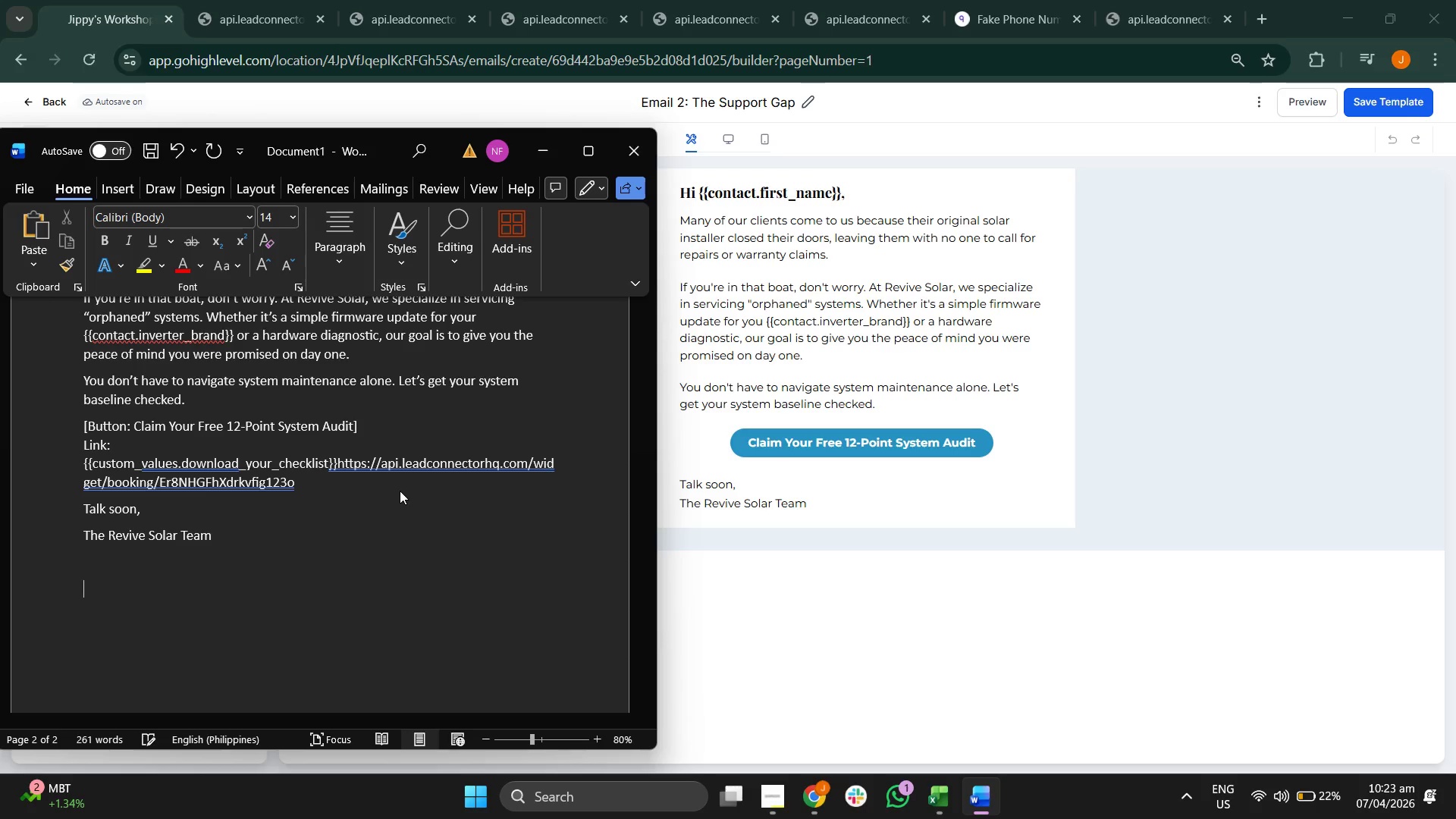 
type(Email 3:)
 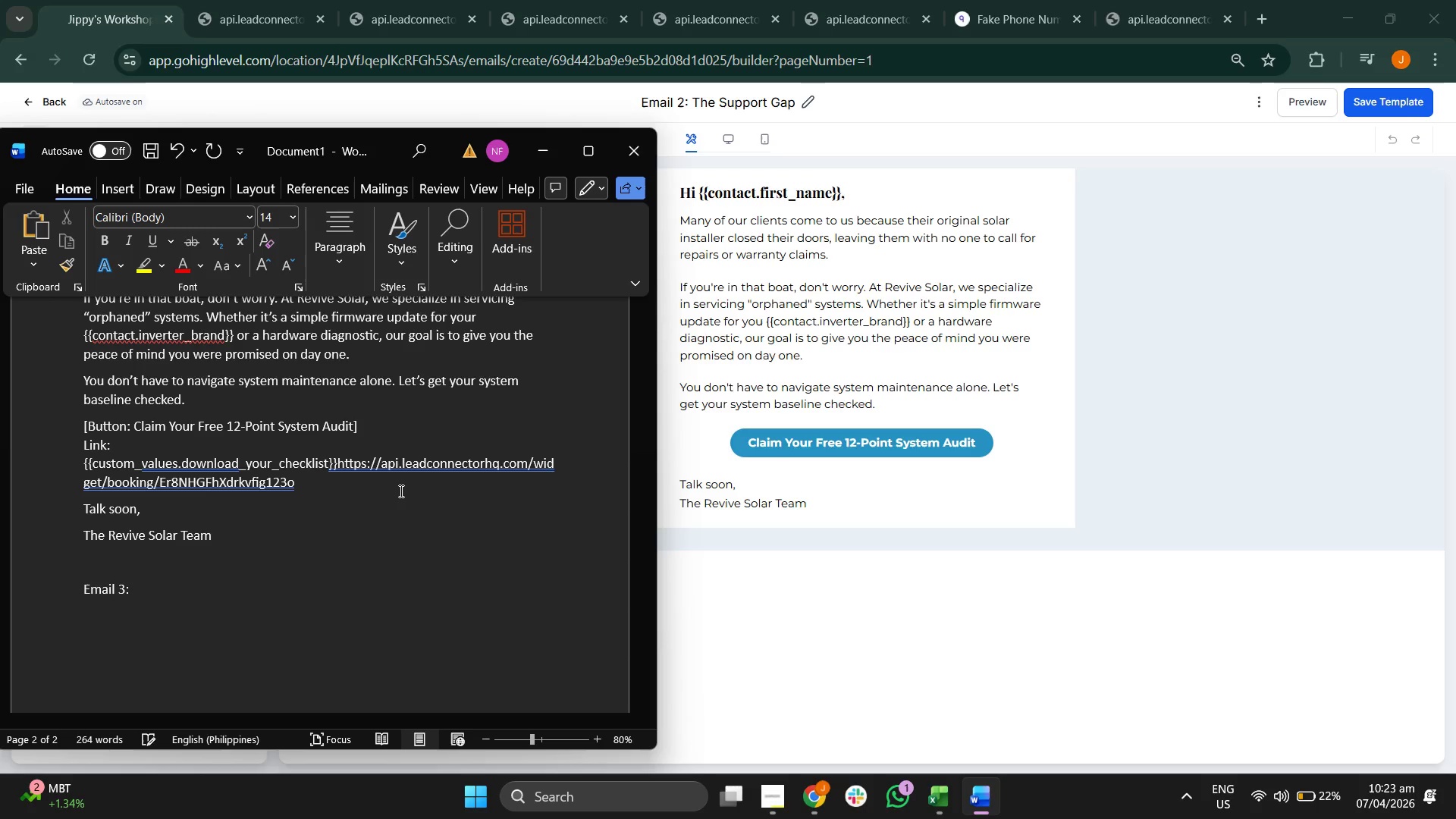 
left_click([51, 99])
 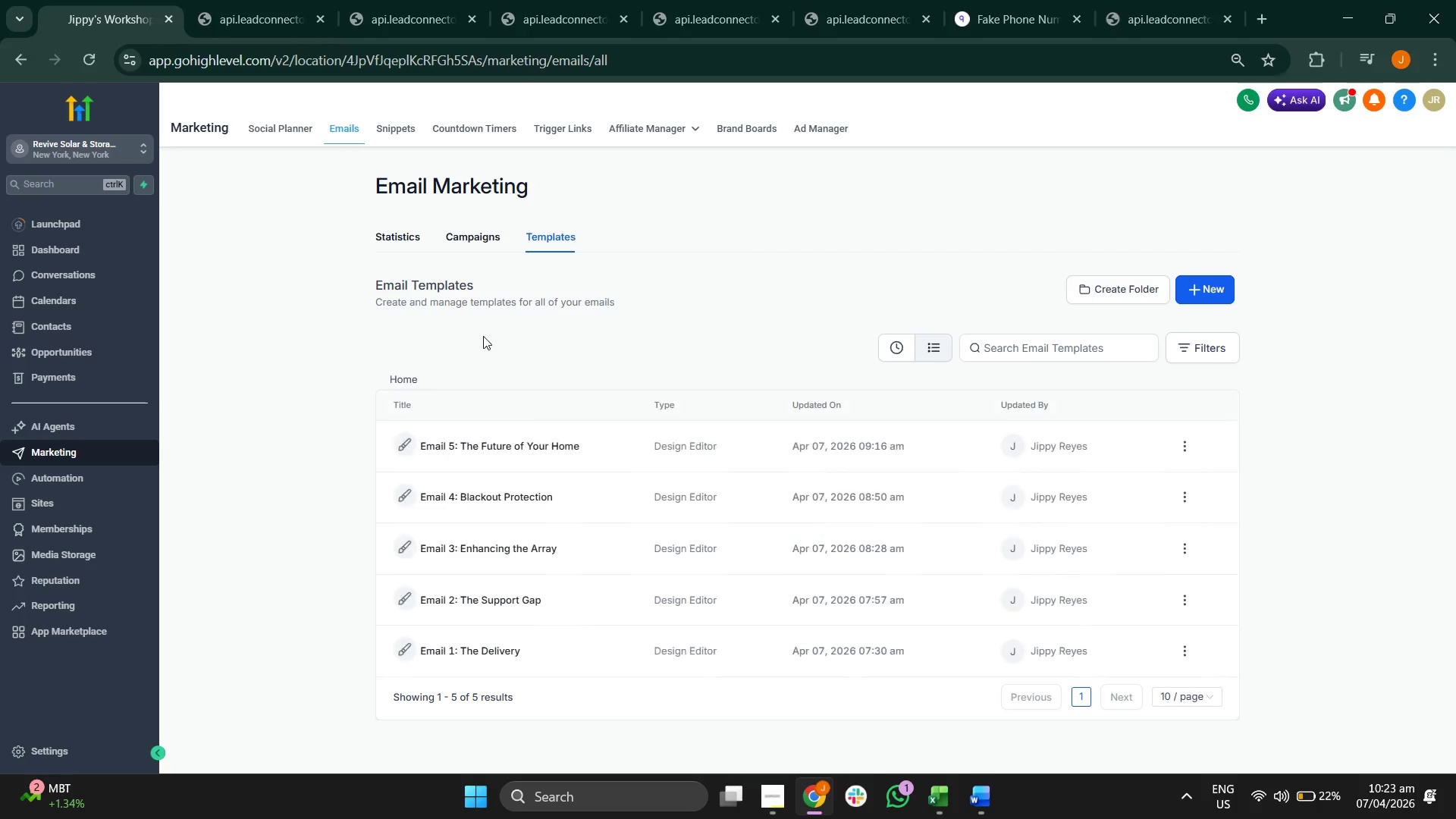 
left_click([507, 548])
 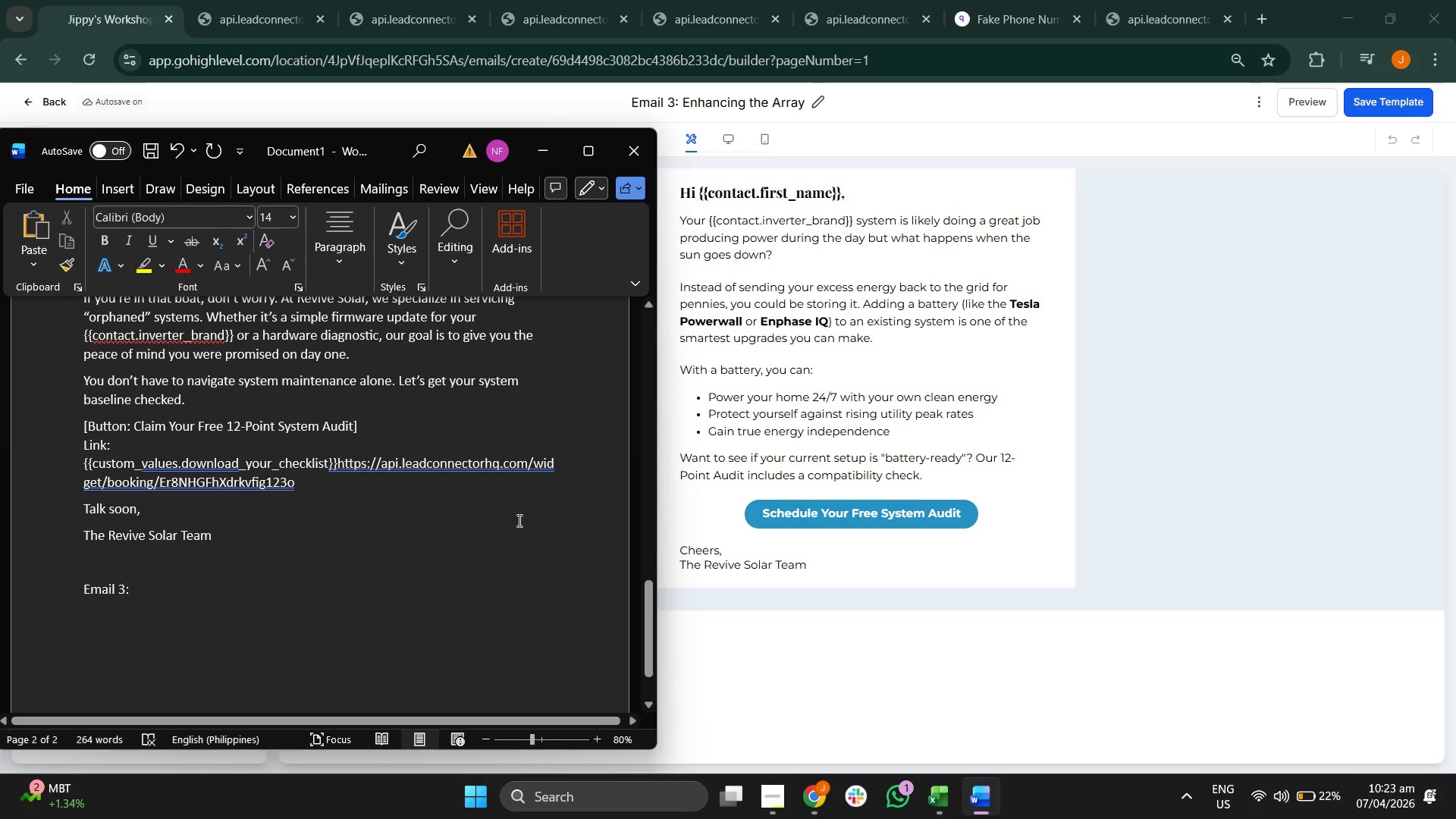 
wait(6.62)
 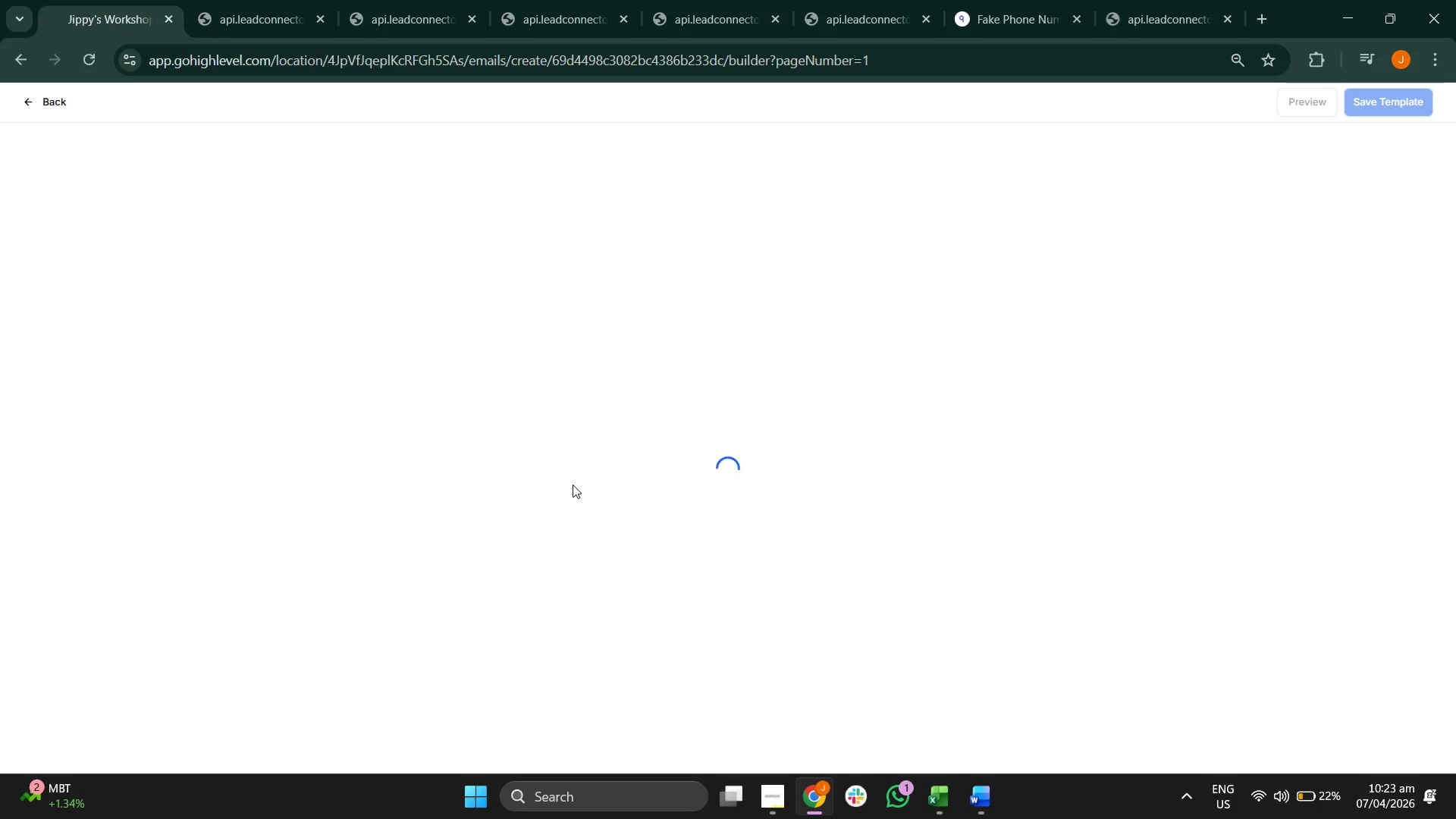 
type( Enchaning )
key(Backspace)
key(Backspace)
key(Backspace)
key(Backspace)
key(Backspace)
key(Backspace)
key(Backspace)
key(Backspace)
type(ja)
key(Backspace)
key(Backspace)
type(hancing the Array)
 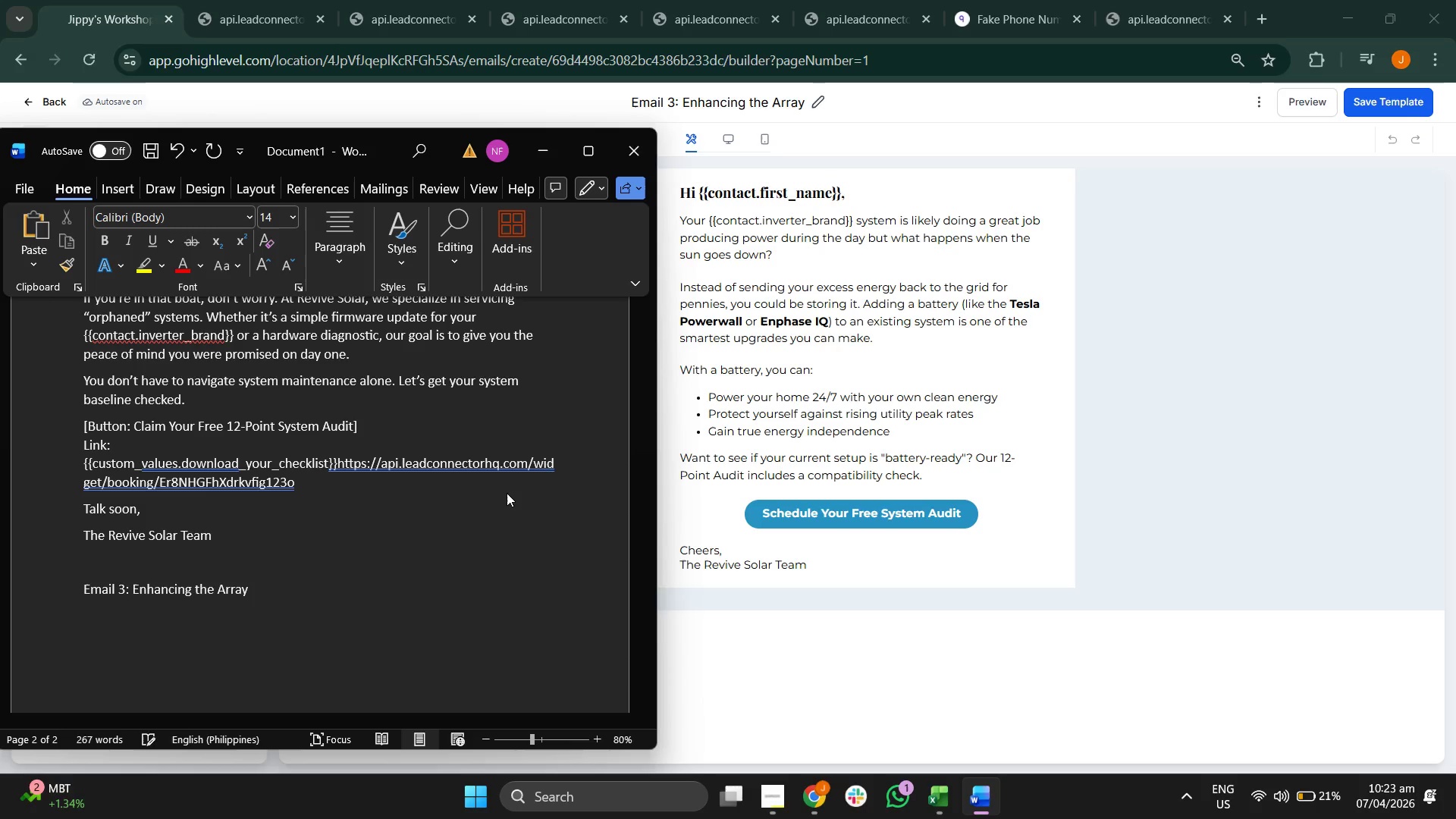 
key(Enter)
 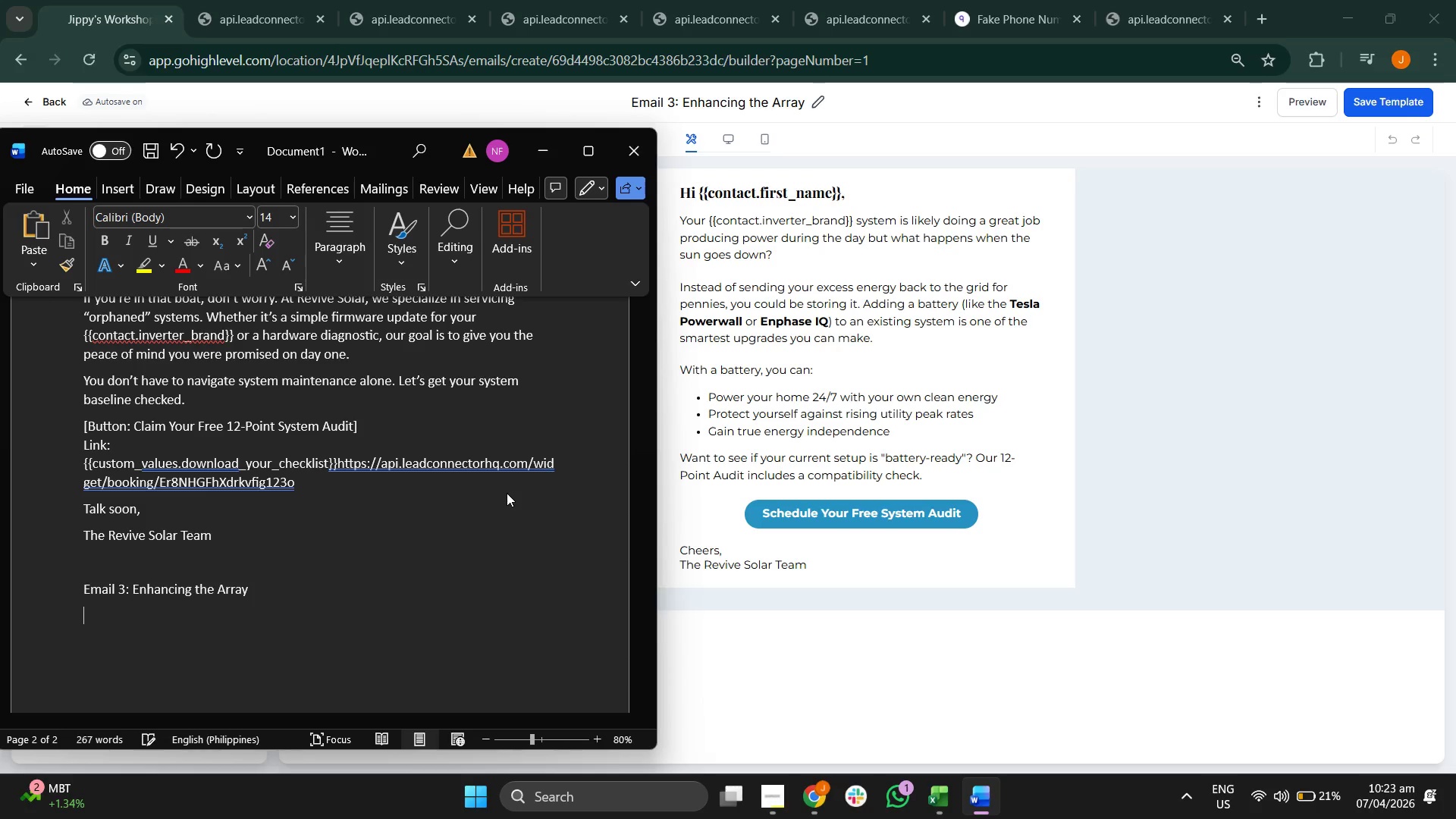 
type(Sunj)
key(Backspace)
key(Backspace)
type(bjeckt)
key(Backspace)
key(Backspace)
type(t: )
 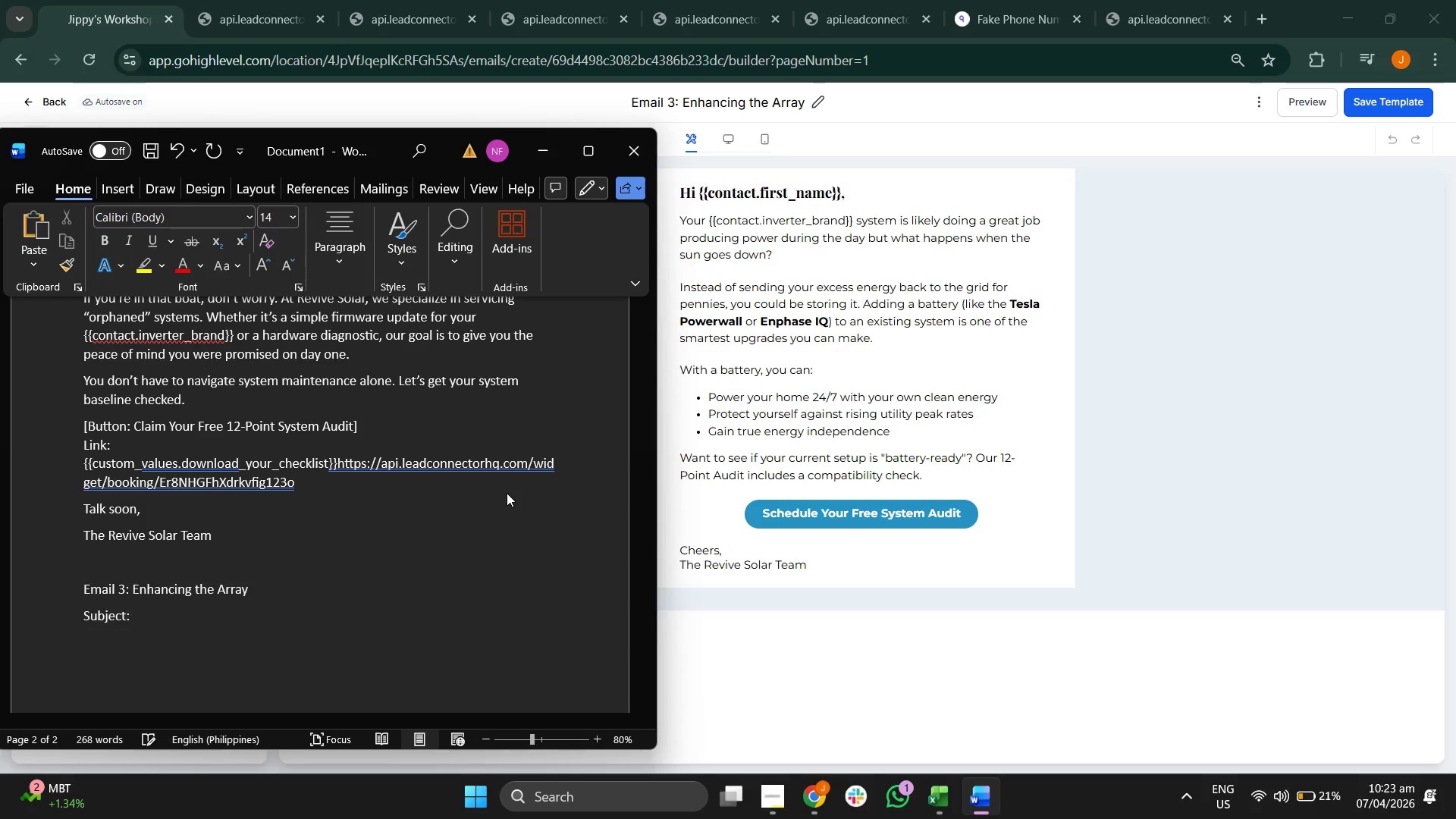 
type(STOP G)
key(Backspace)
key(Backspace)
key(Backspace)
key(Backspace)
key(Backspace)
type(top fi)
key(Backspace)
key(Backspace)
type("gifting" your extra power to the uni)
key(Backspace)
key(Backspace)
type(tility)
 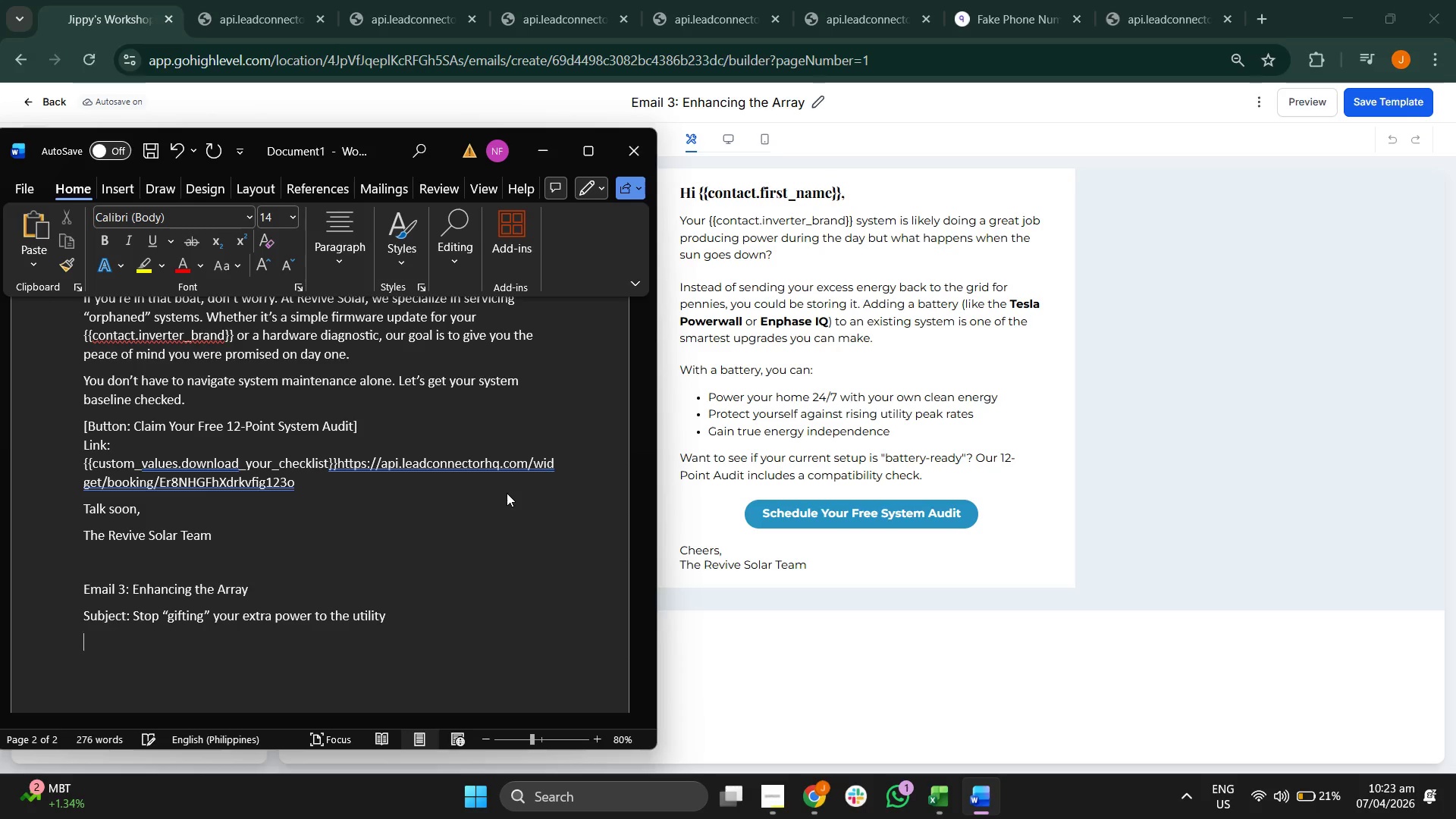 
 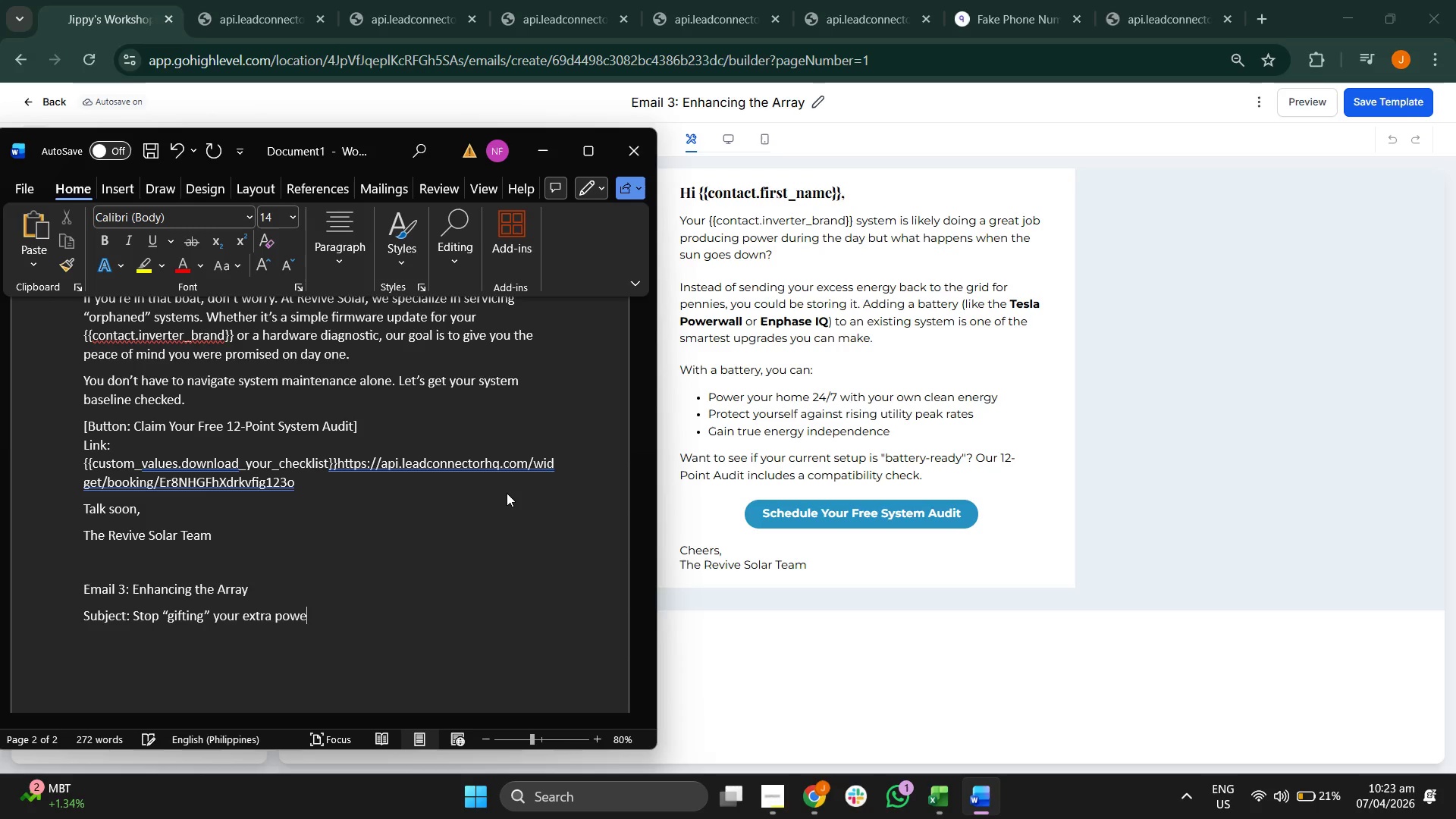 
key(Enter)
 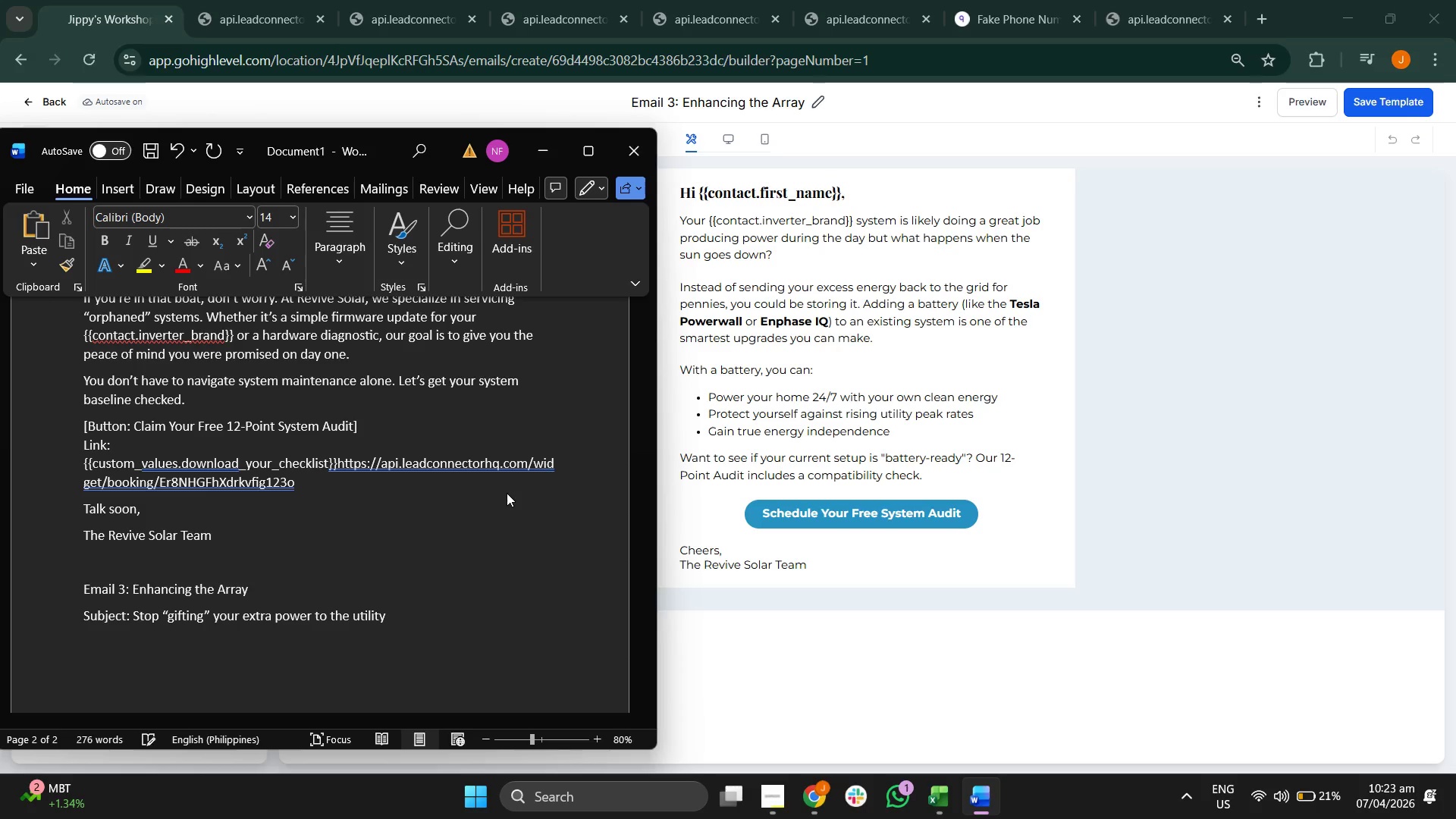 
type(Preha)
key(Backspace)
type(eader )
key(Backspace)
type(: Hw)
key(Backspace)
type(ow to r)
key(Backspace)
type(store your energy)
key(Backspace)
type(y for when you actaull)
key(Backspace)
key(Backspace)
key(Backspace)
key(Backspace)
type(a)
key(Backspace)
type(ually need it.)
 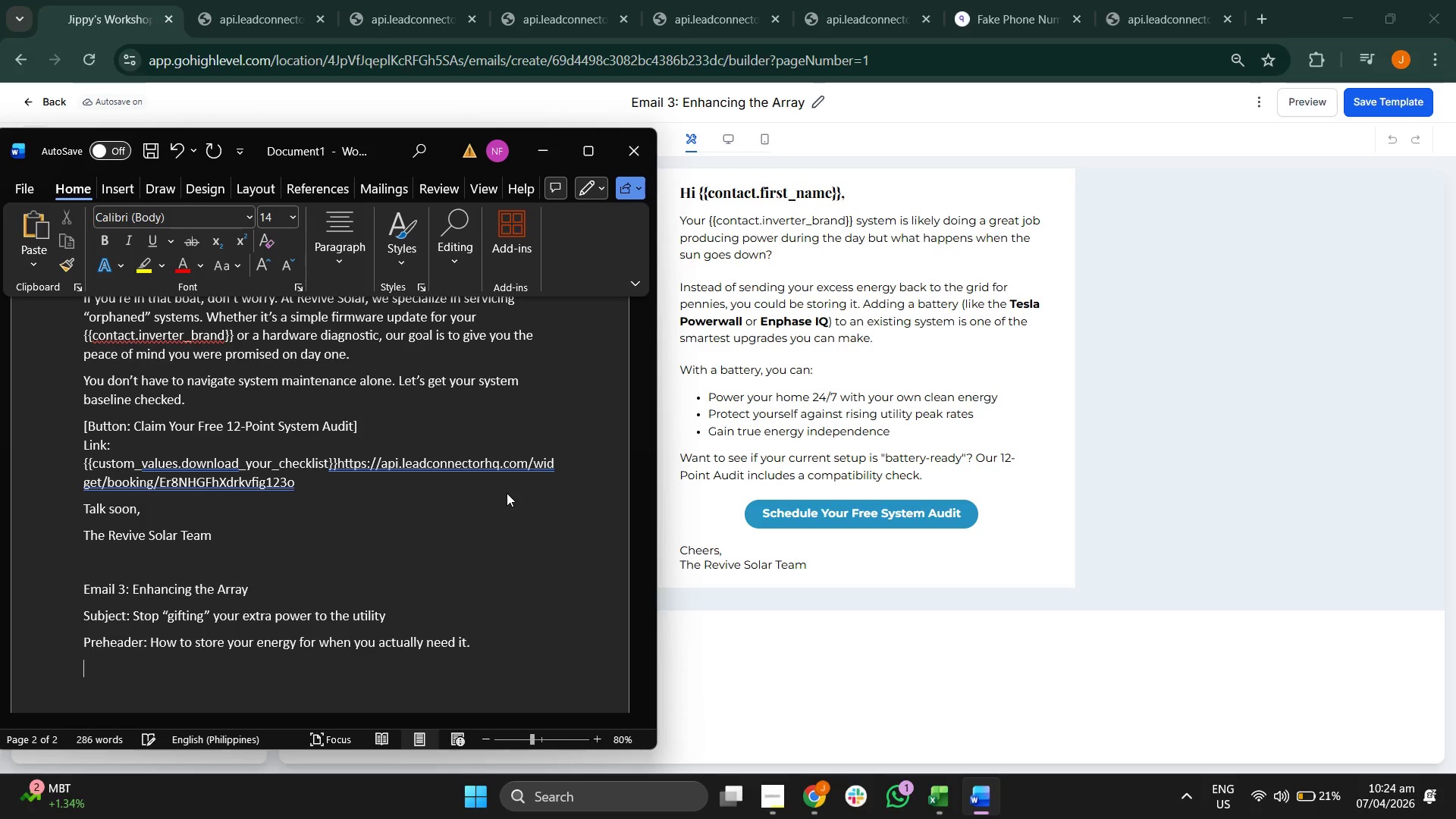 
 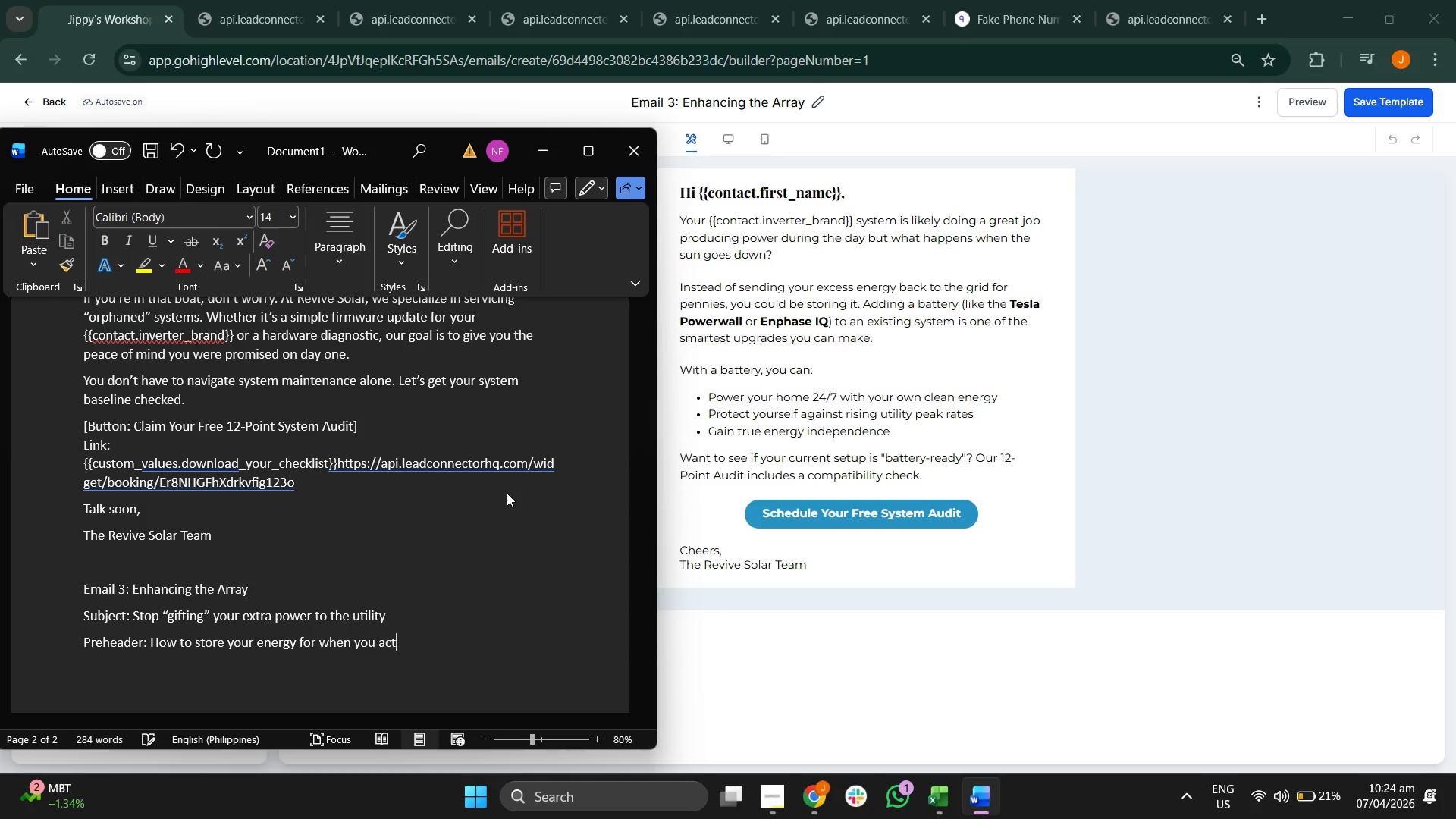 
key(Enter)
 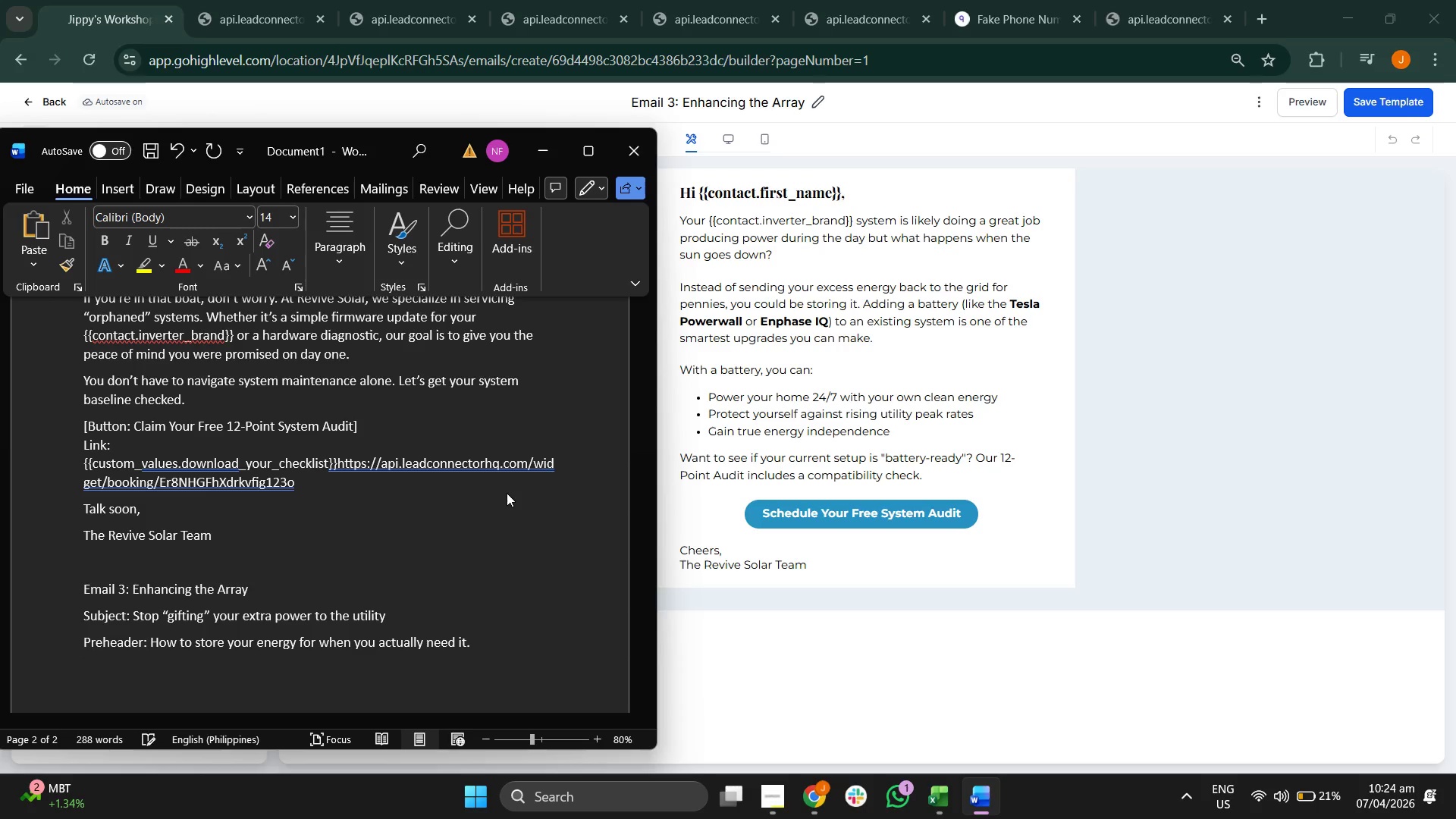 
type(Body:)
 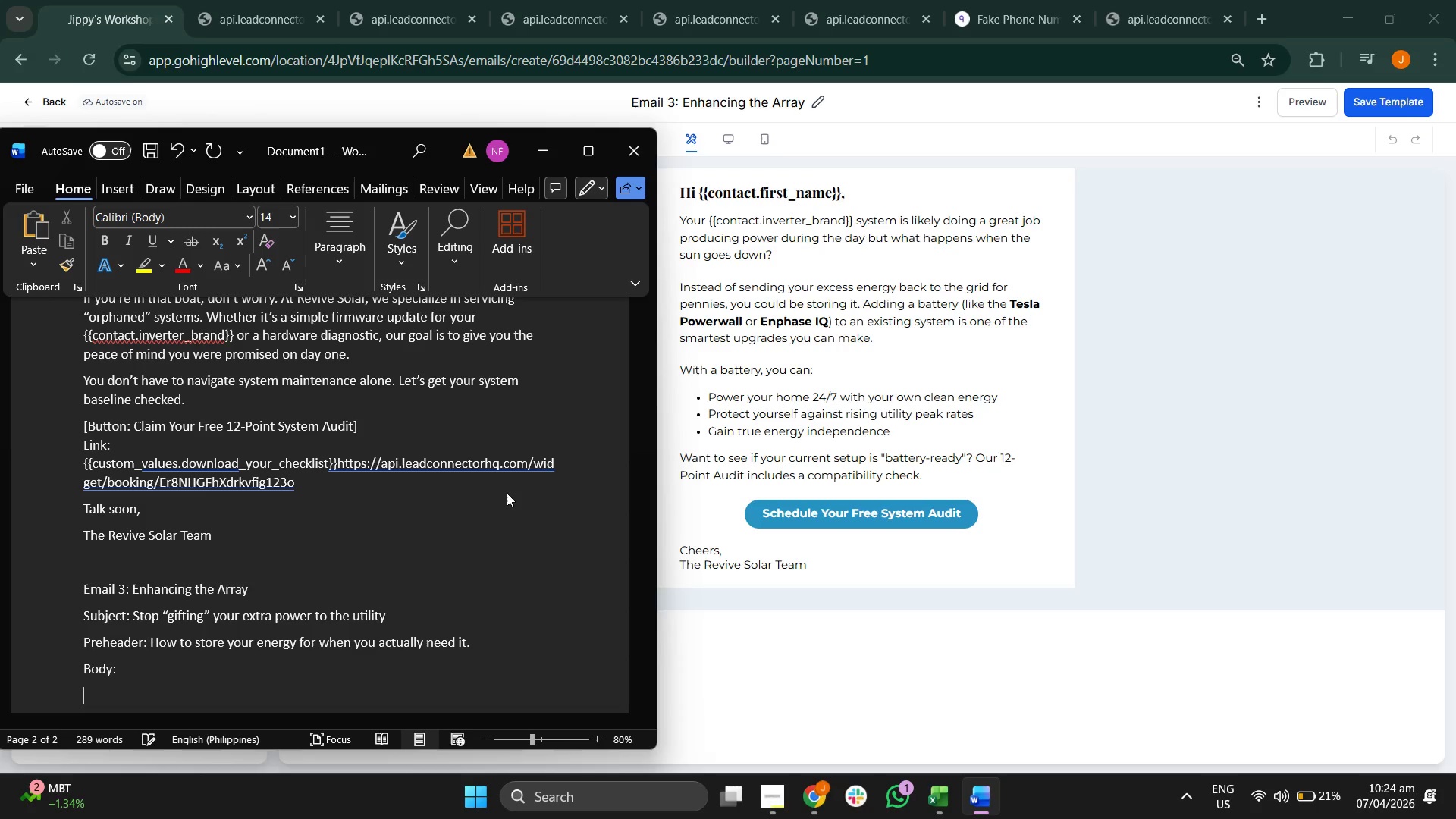 
 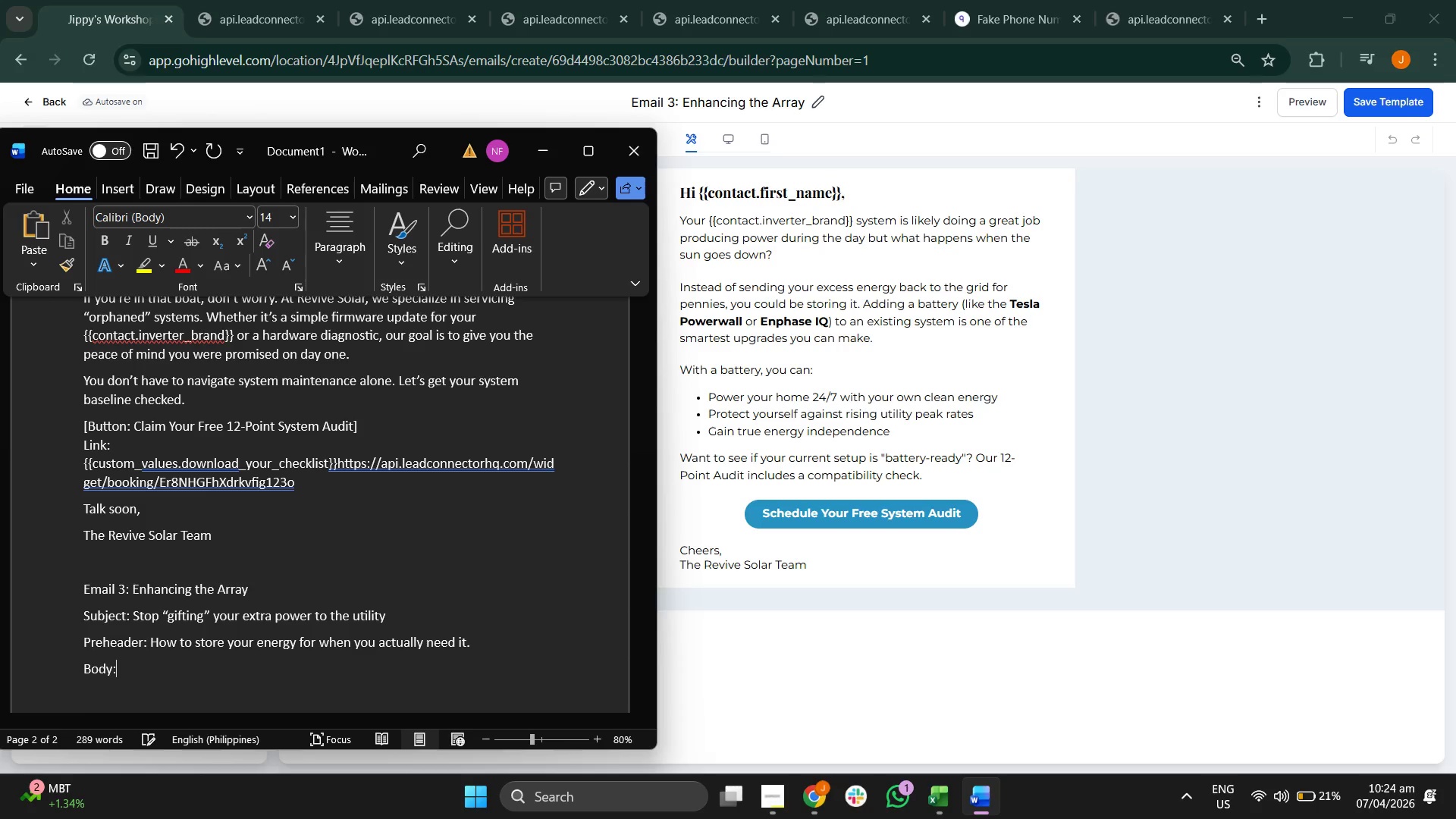 
key(Enter)
 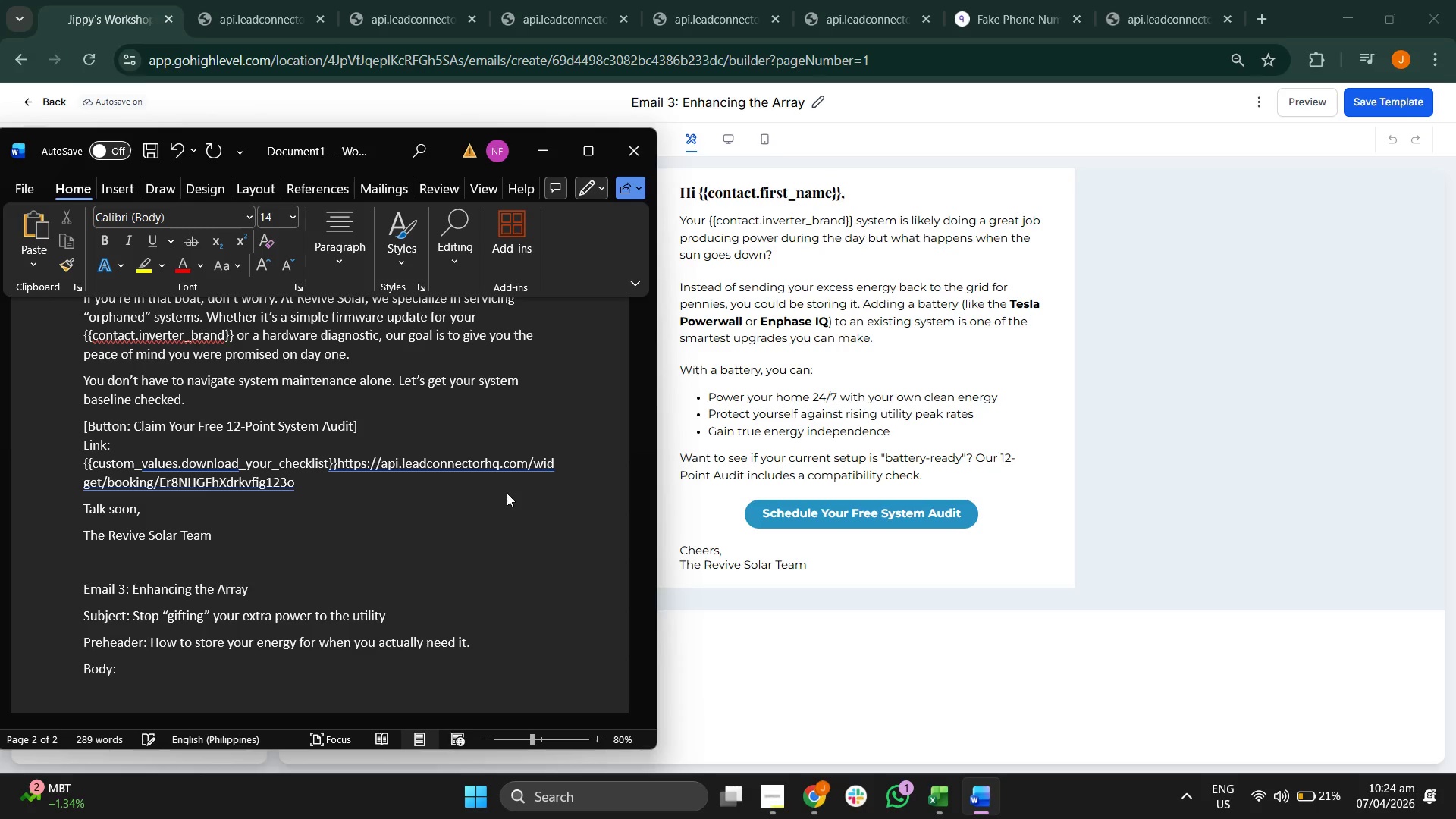 
scroll: coordinate [507, 493], scroll_direction: down, amount: 5.0
 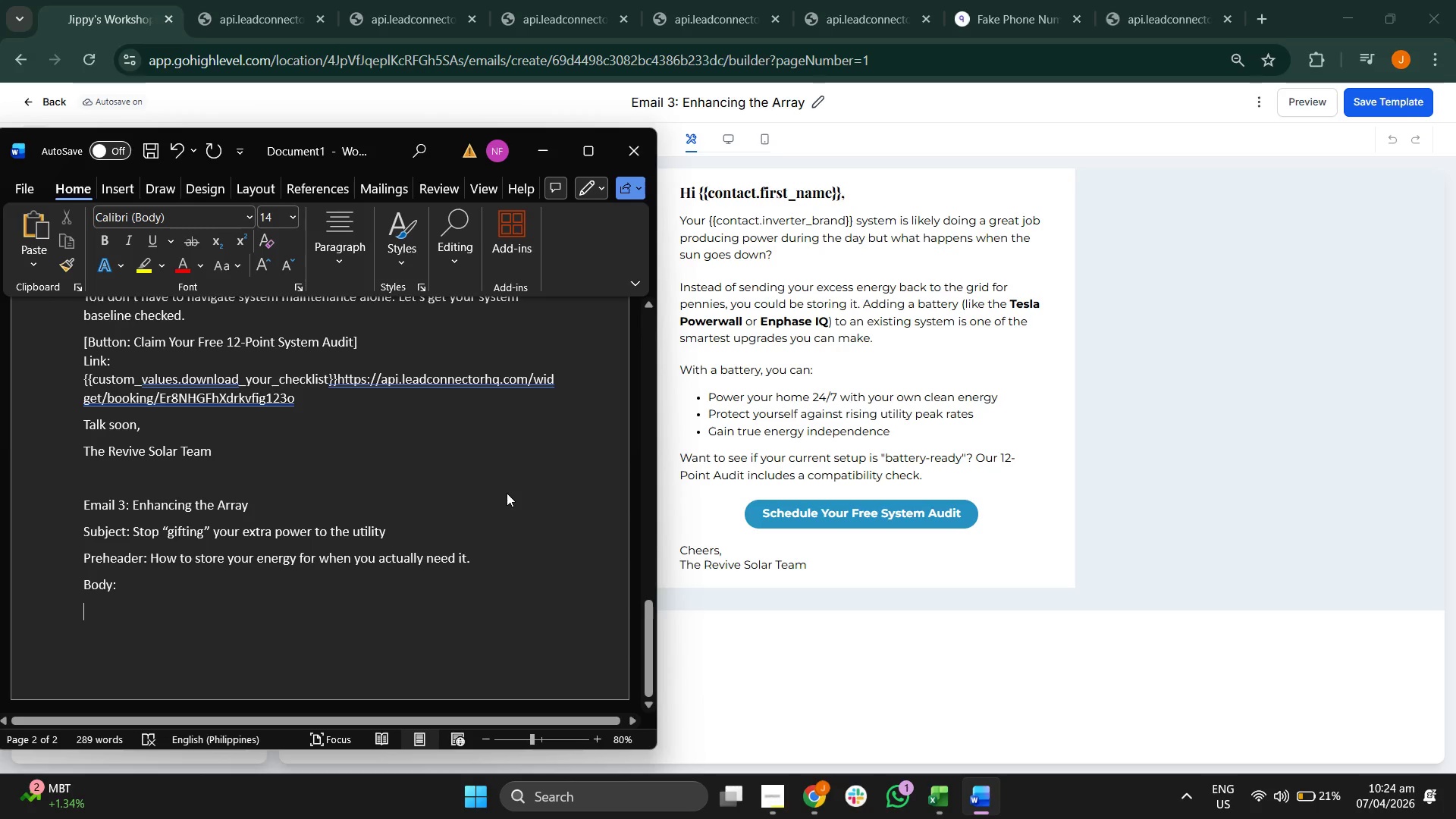 
type(Your {{contactinverter)
key(Backspace)
key(Backspace)
key(Backspace)
key(Backspace)
key(Backspace)
key(Backspace)
key(Backspace)
key(Backspace)
type(.inverter_brand{{)
key(Backspace)
key(Backspace)
type(}} system is likely t)
key(Backspace)
type(doing a great job prodci)
key(Backspace)
key(Backspace)
type(ucing power during the day but waht happens when the go)
key(Backspace)
type(su)
key(Backspace)
key(Backspace)
key(Backspace)
type(sun goes down?)
 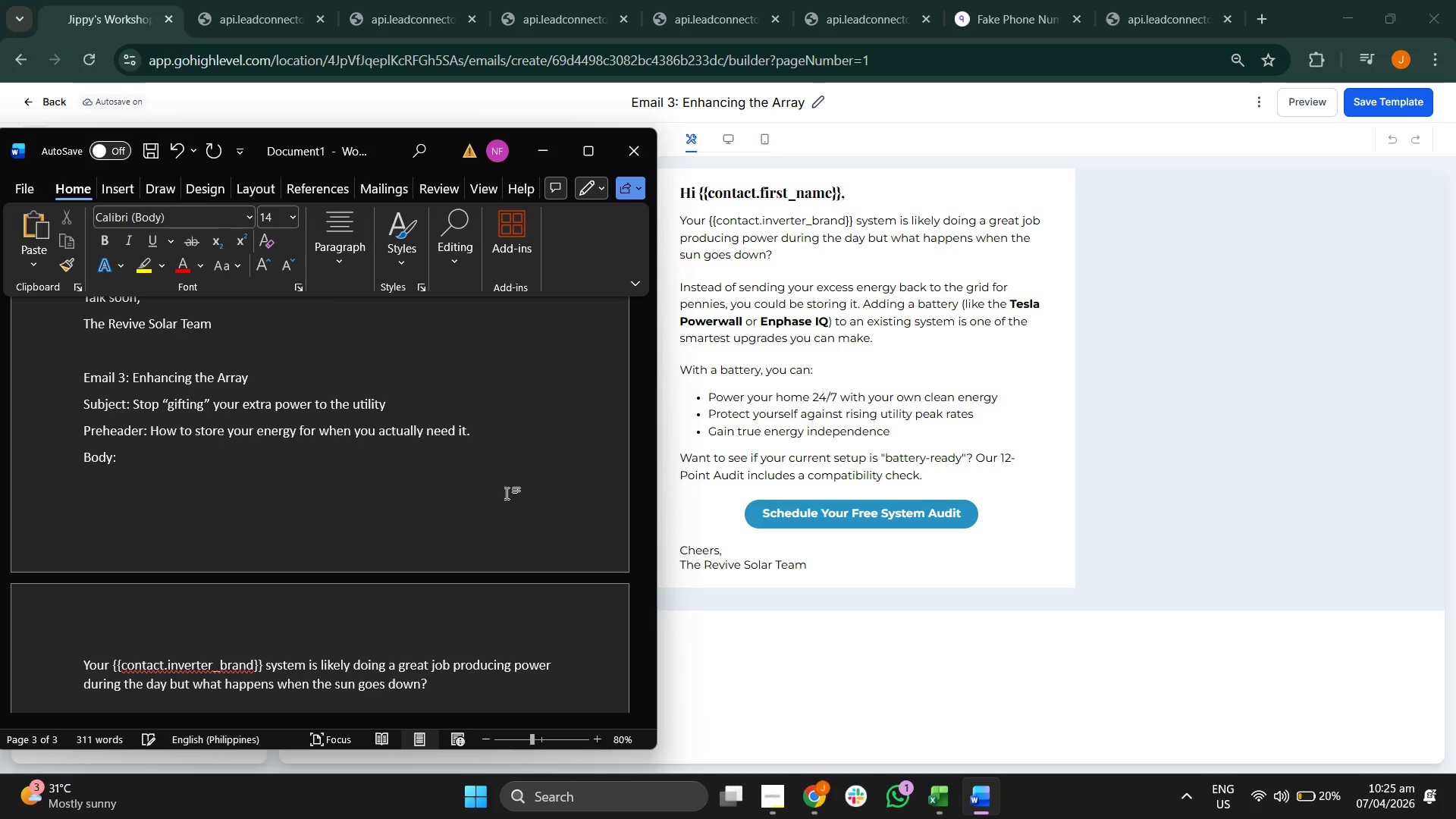 
scroll: coordinate [566, 503], scroll_direction: down, amount: 5.0
 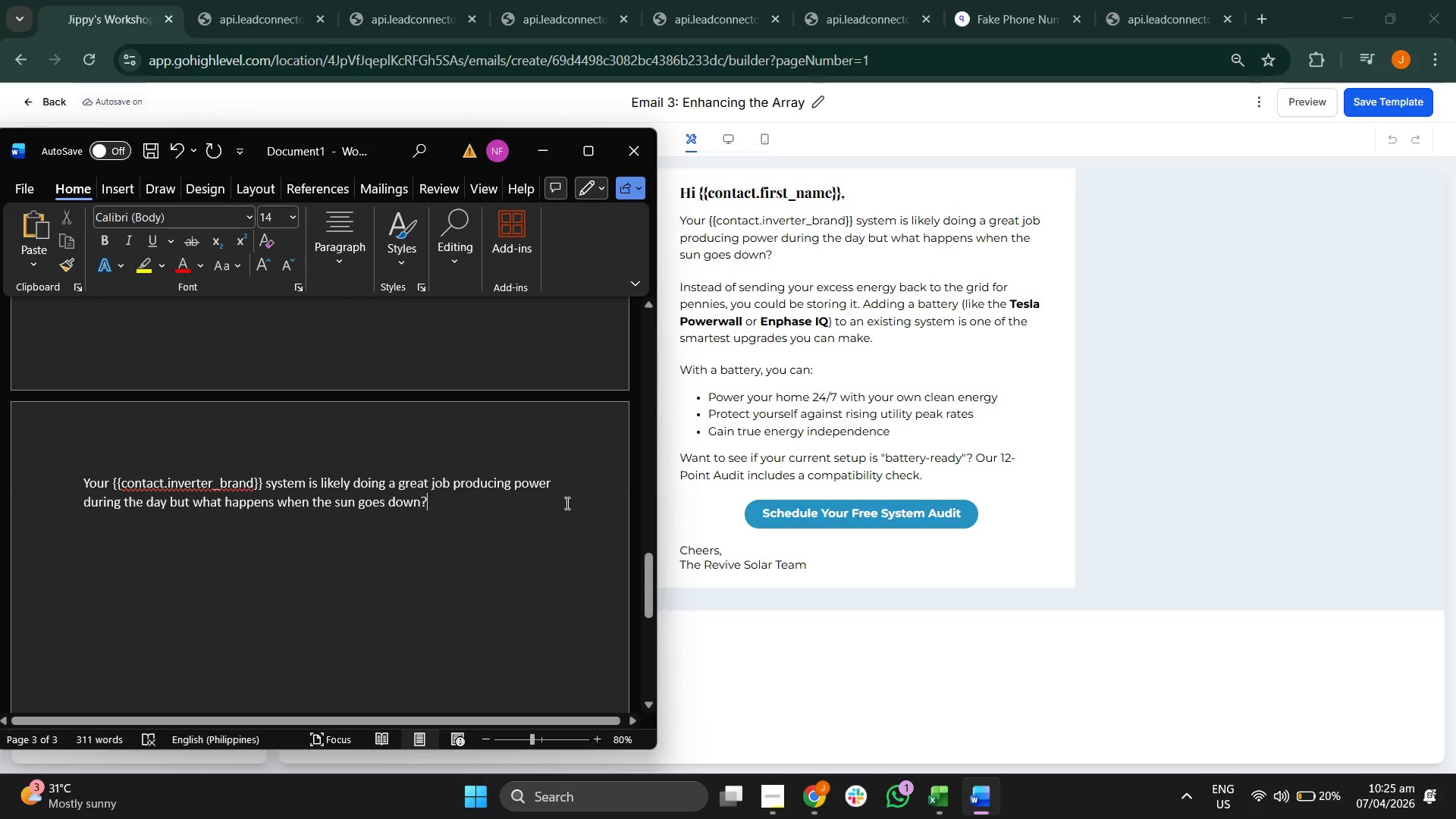 
key(Enter)
 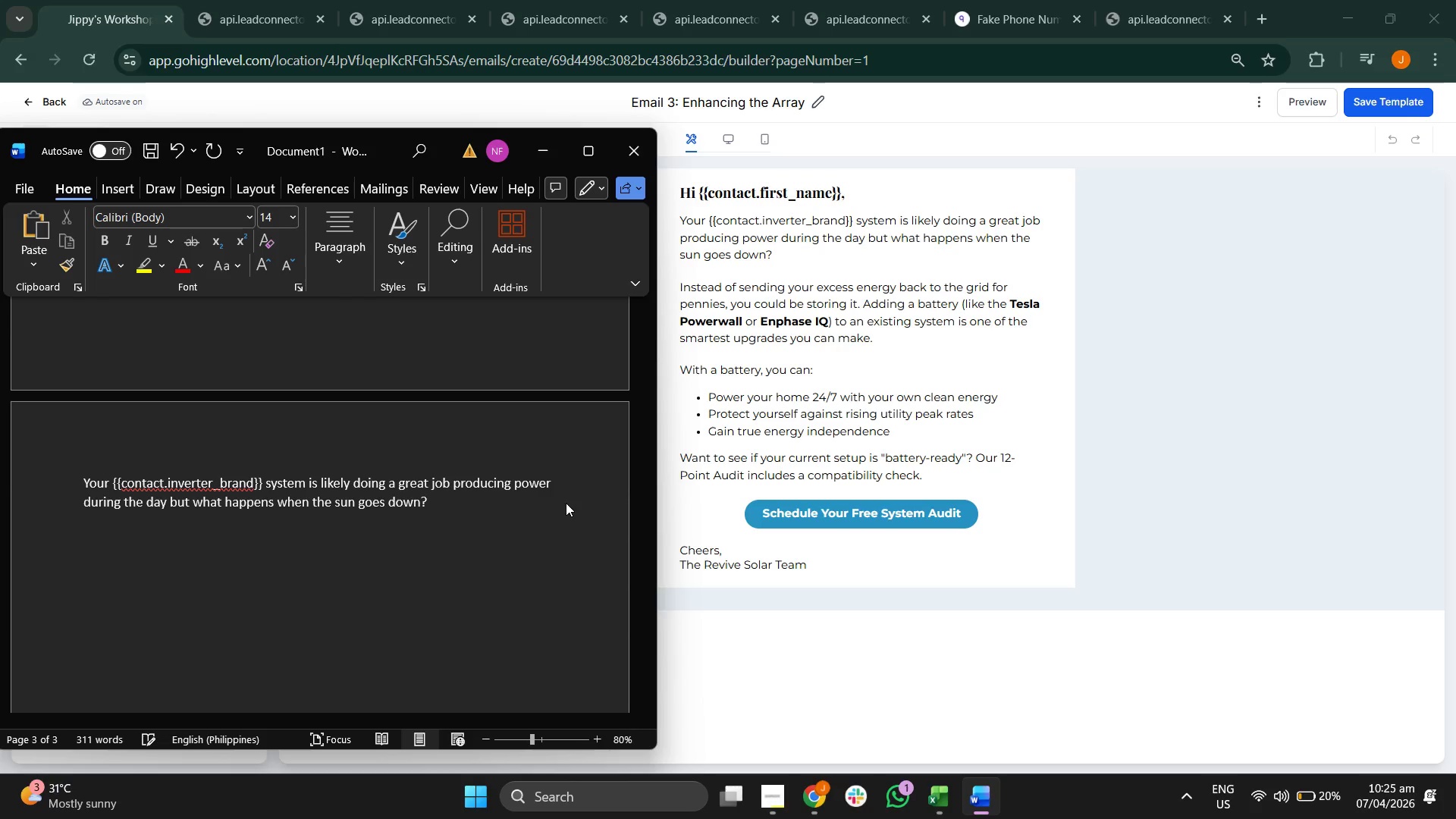 
type(Instead of sn)
key(Backspace)
type(ending your a)
key(Backspace)
type(x)
key(Backspace)
type(excess enver)
key(Backspace)
key(Backspace)
key(Backspace)
type(ergy back to the grid for e)
key(Backspace)
type(pennies, you coild)
key(Backspace)
key(Backspace)
key(Backspace)
type(uld be storing it. Adding a batterty)
key(Backspace)
key(Backspace)
type(y (like the )
 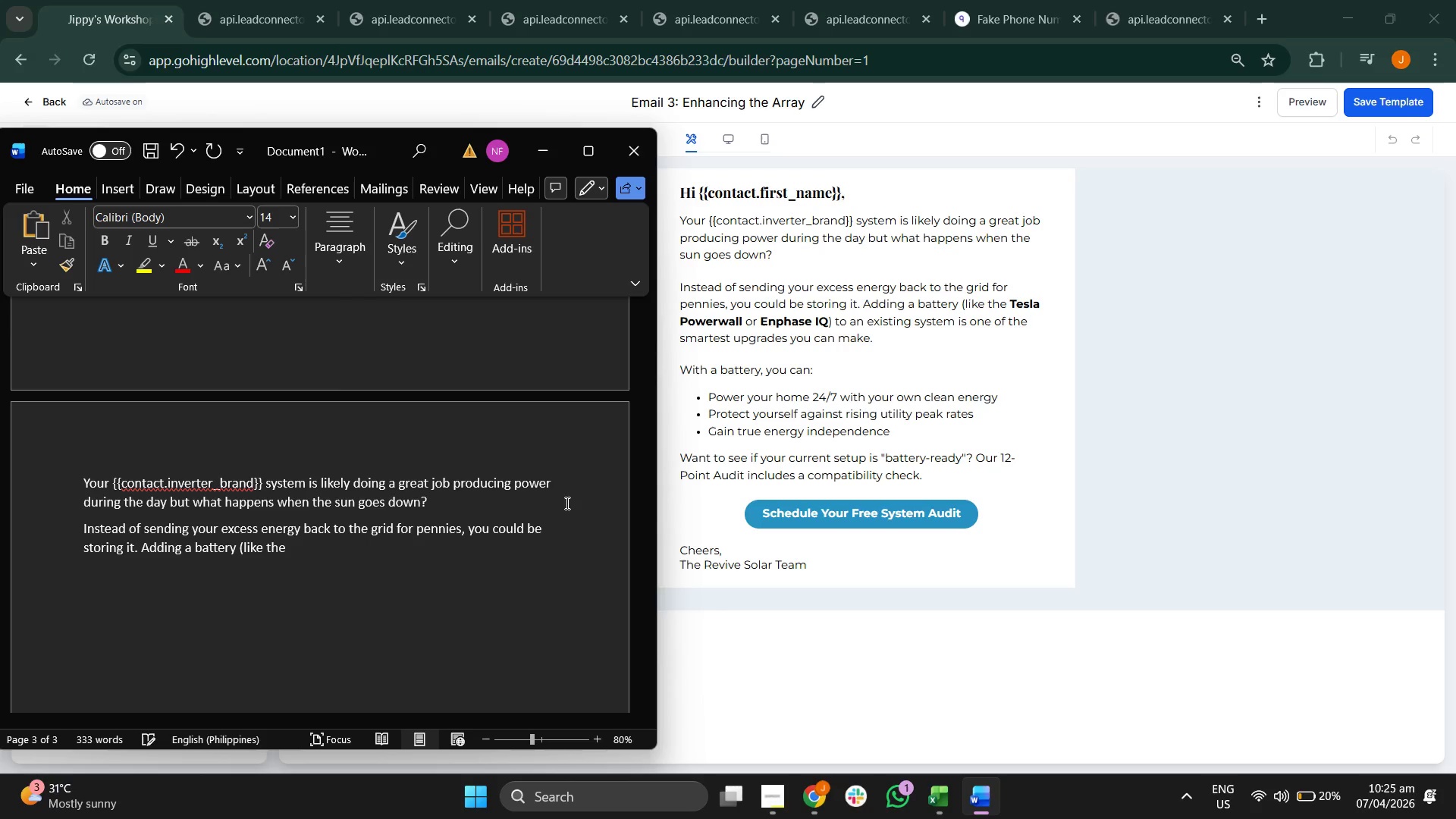 
key(Control+B)
 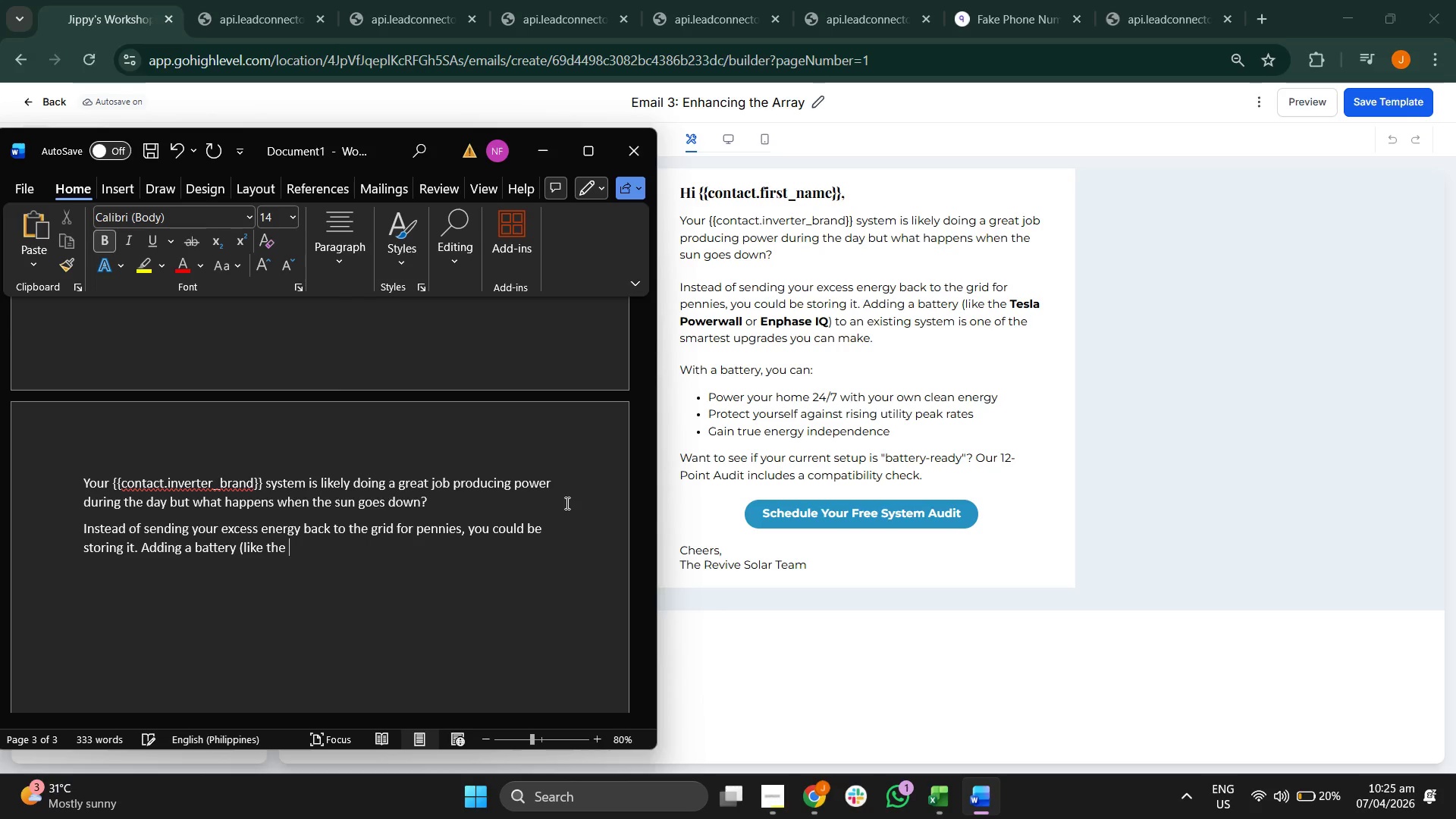 
type(Tesla pOW)
key(Backspace)
key(Backspace)
key(Backspace)
type(Powerwall )
 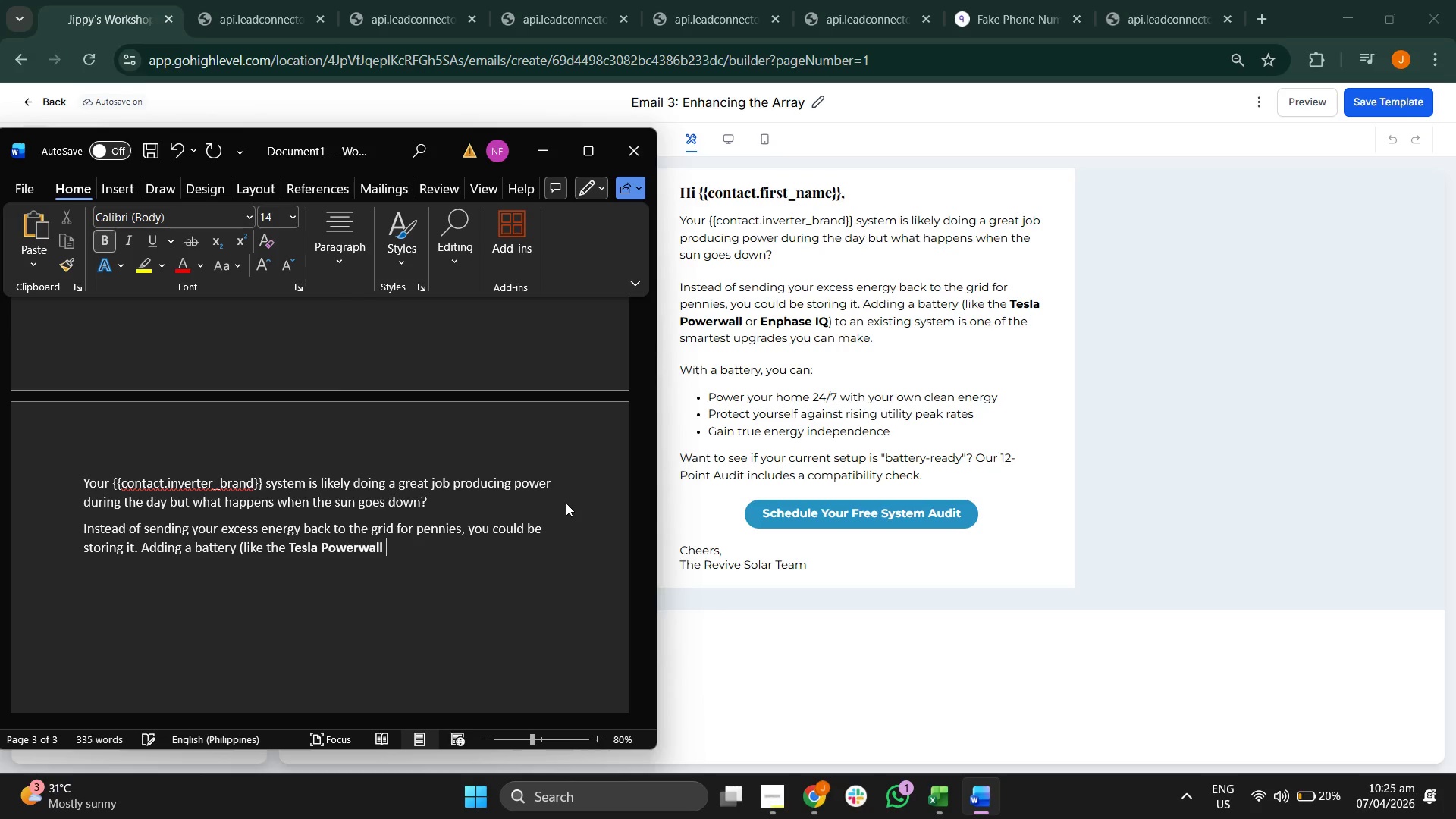 
key(Control+B)
 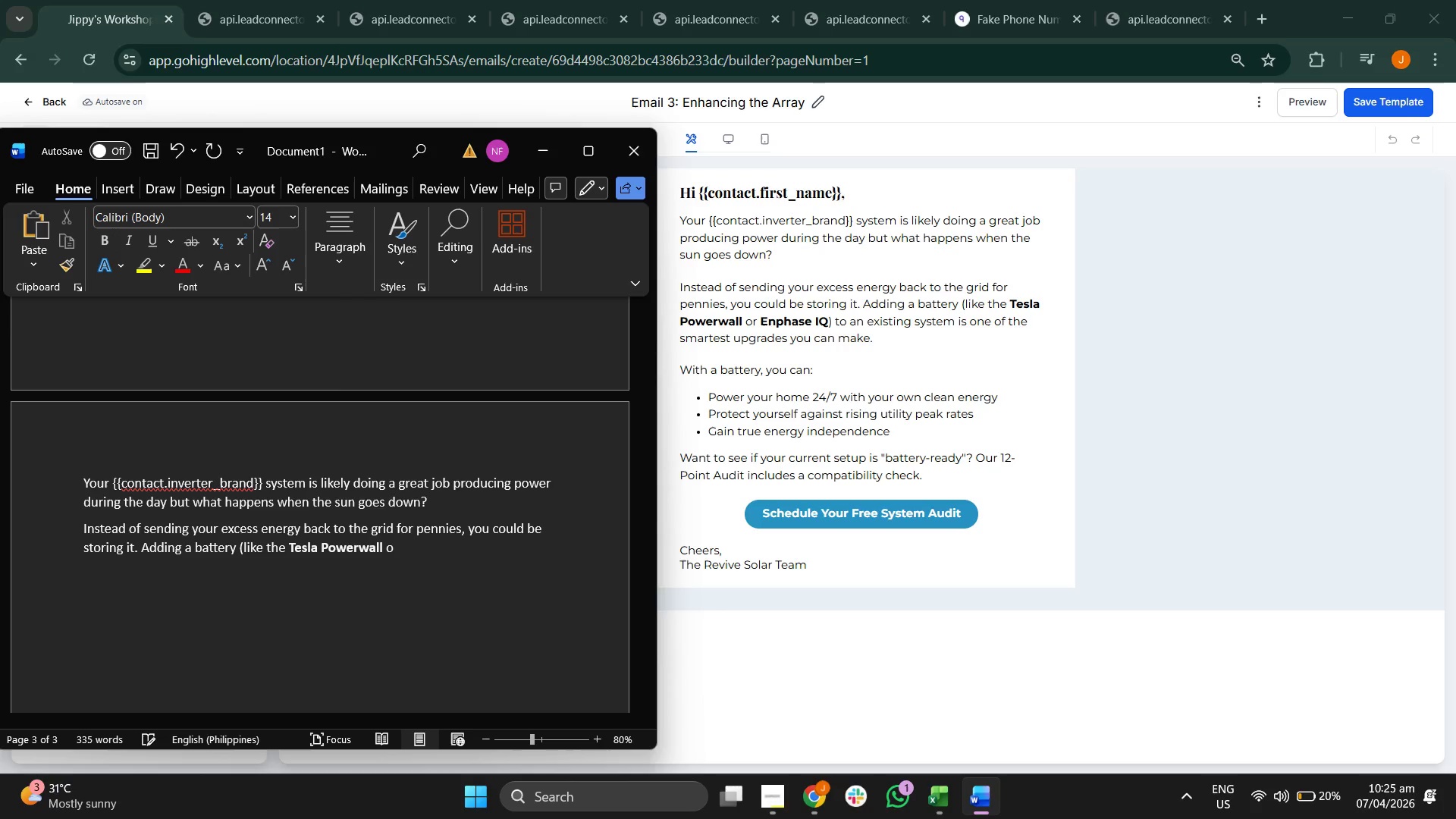 
type(or )
 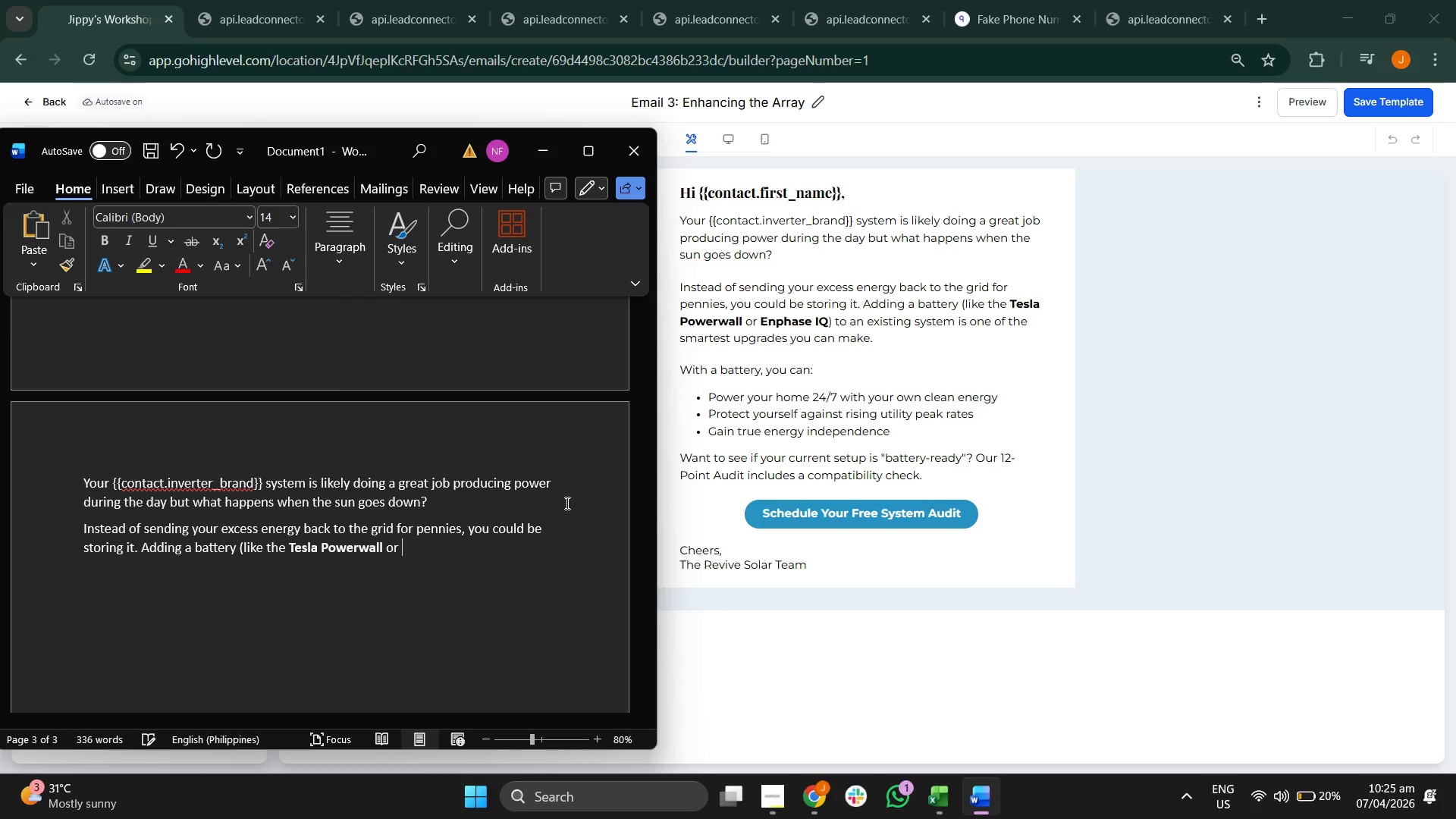 
key(Control+B)
 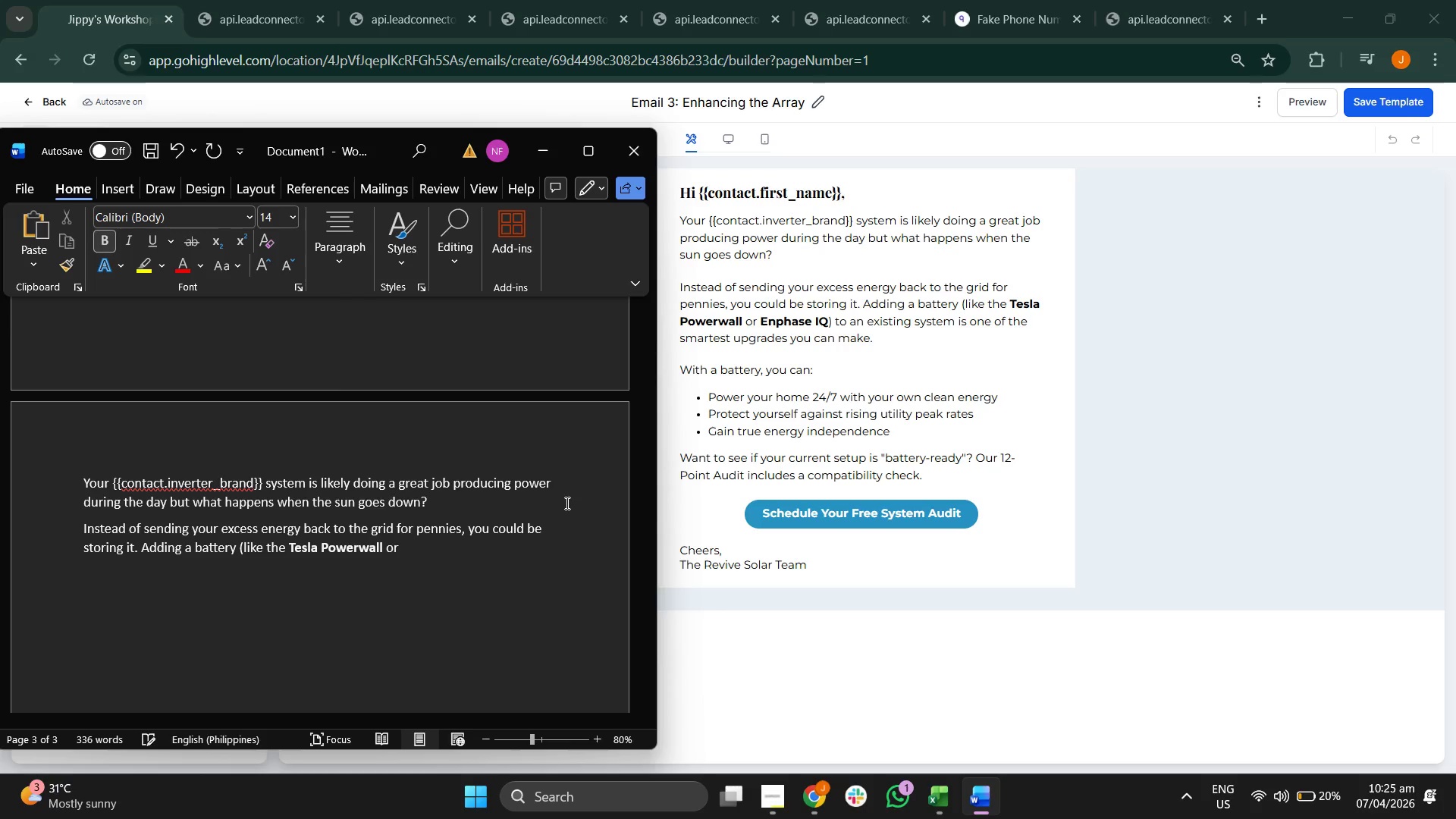 
type(e)
key(Backspace)
type(Enphase IQ))
key(Backspace)
 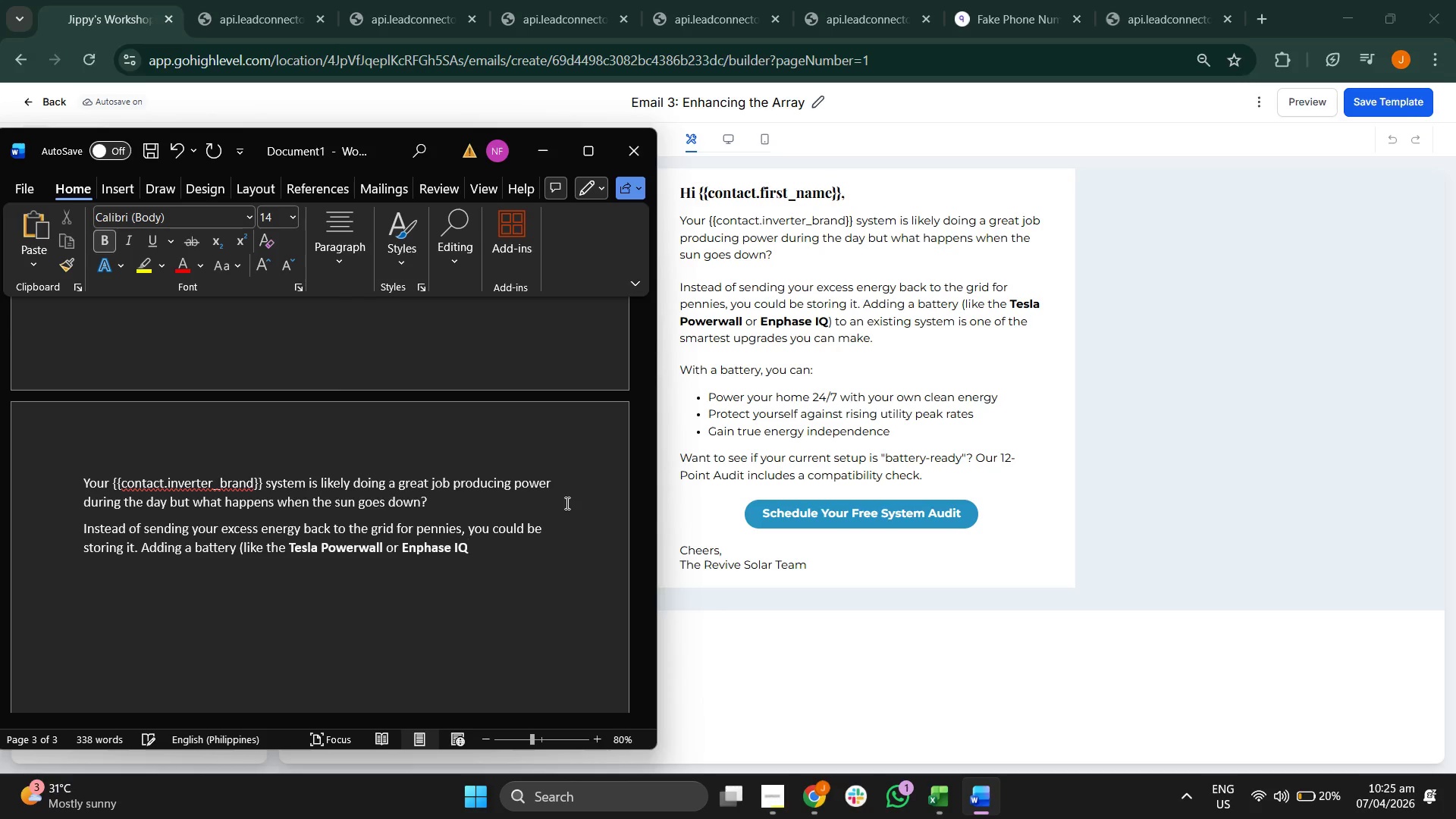 
key(Control+B)
 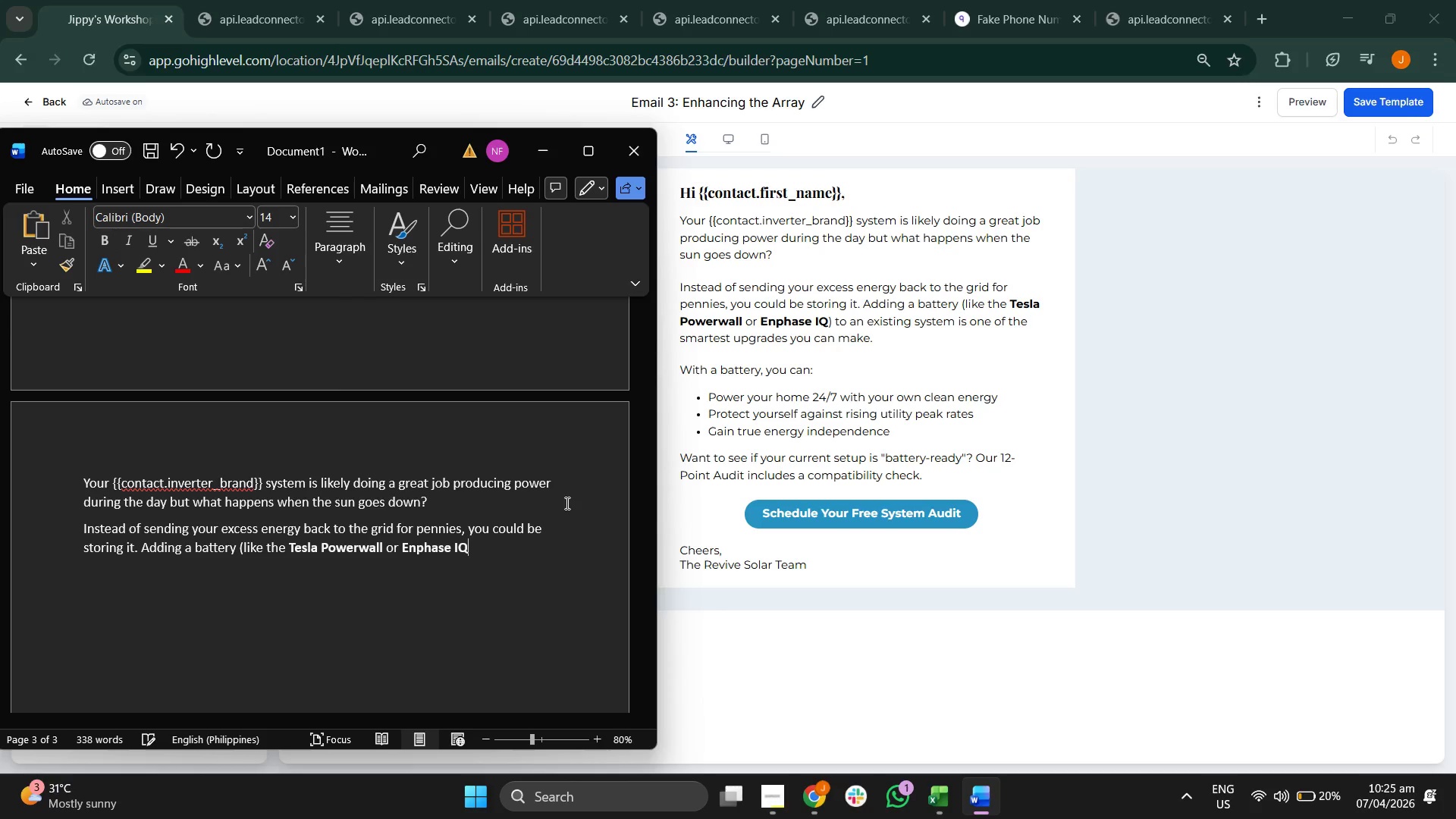 
type() TO NA)
key(Backspace)
key(Backspace)
key(Backspace)
key(Backspace)
key(Backspace)
type(tt)
key(Backspace)
type(o an existing system is one of the smat)
key(Backspace)
type(rtest upgrades you can mek)
key(Backspace)
key(Backspace)
type(ake.)
 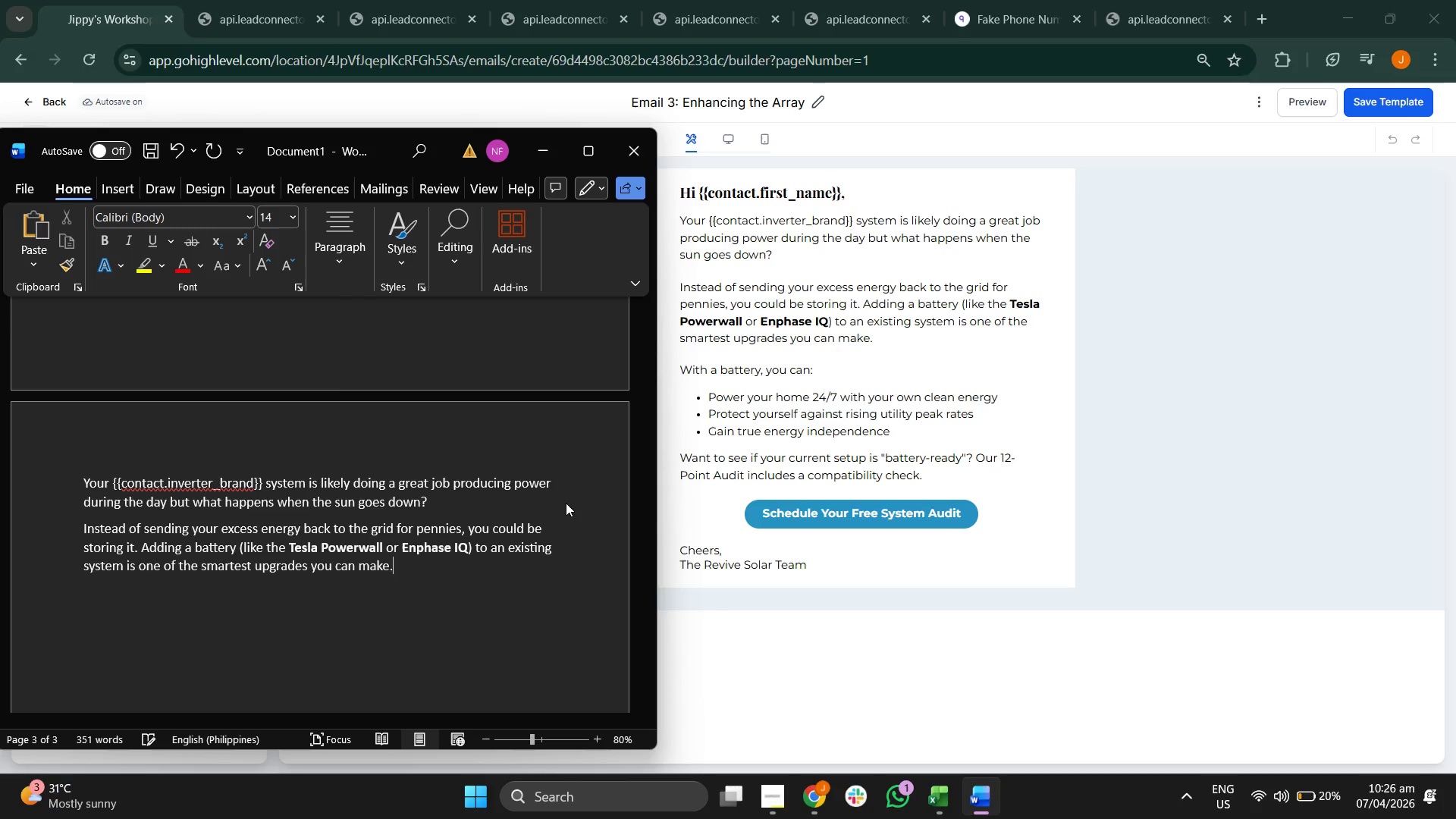 
key(Enter)
 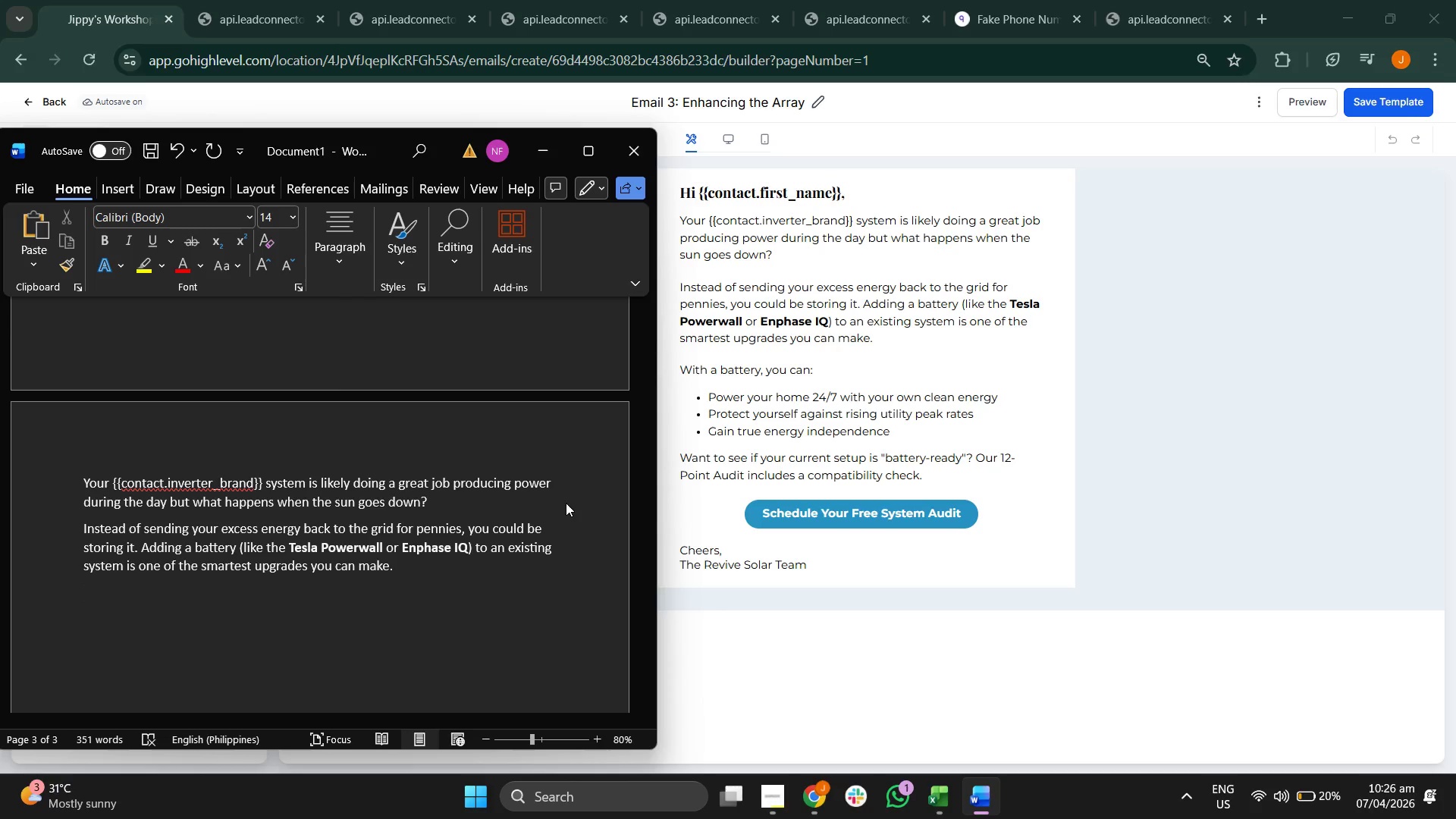 
type(With a bate)
key(Backspace)
type(tert)
key(Backspace)
type(y, yu ca)
key(Backspace)
key(Backspace)
key(Backspace)
key(Backspace)
type(ou cam)
key(Backspace)
 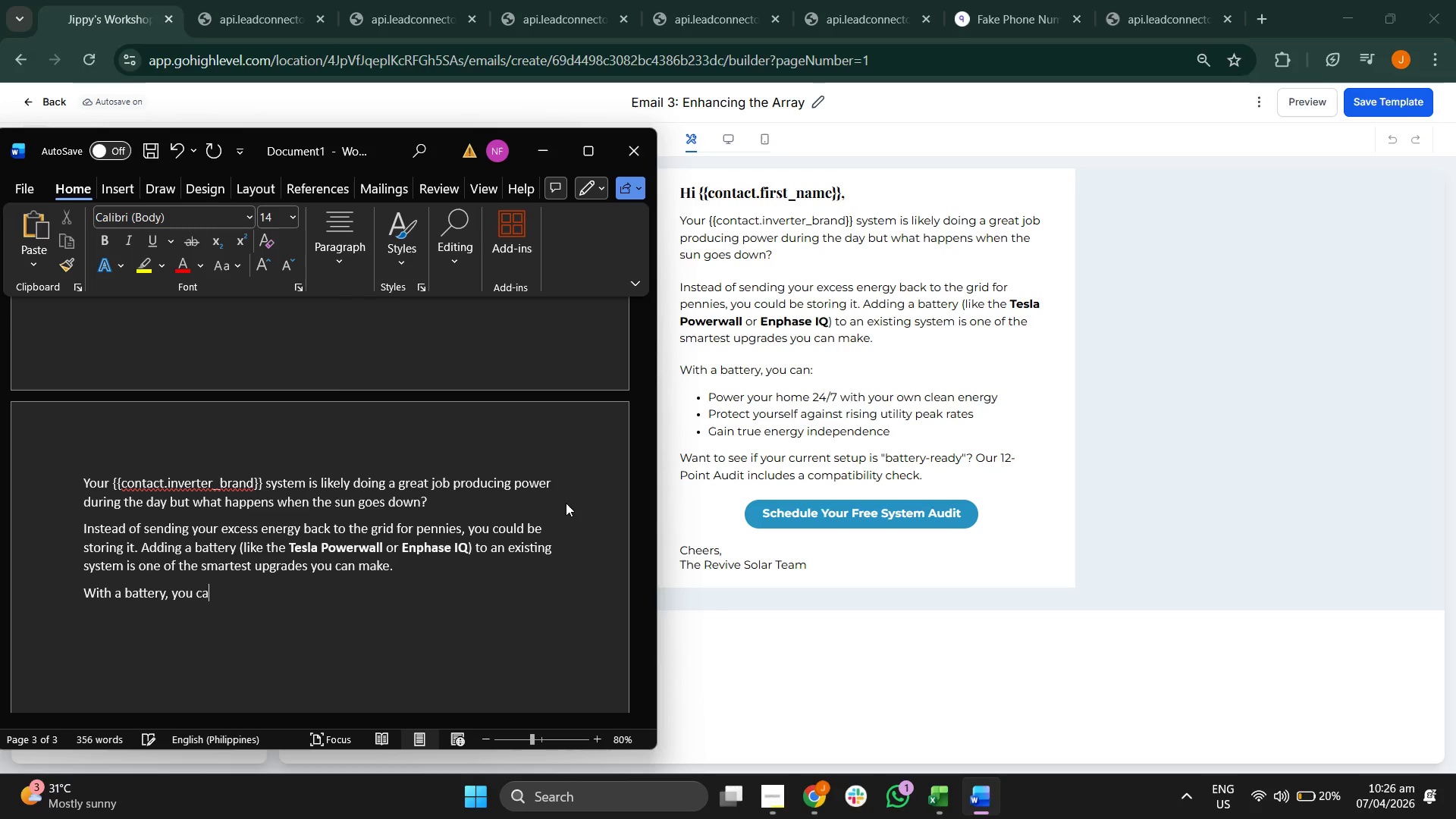 
left_click([566, 503])
 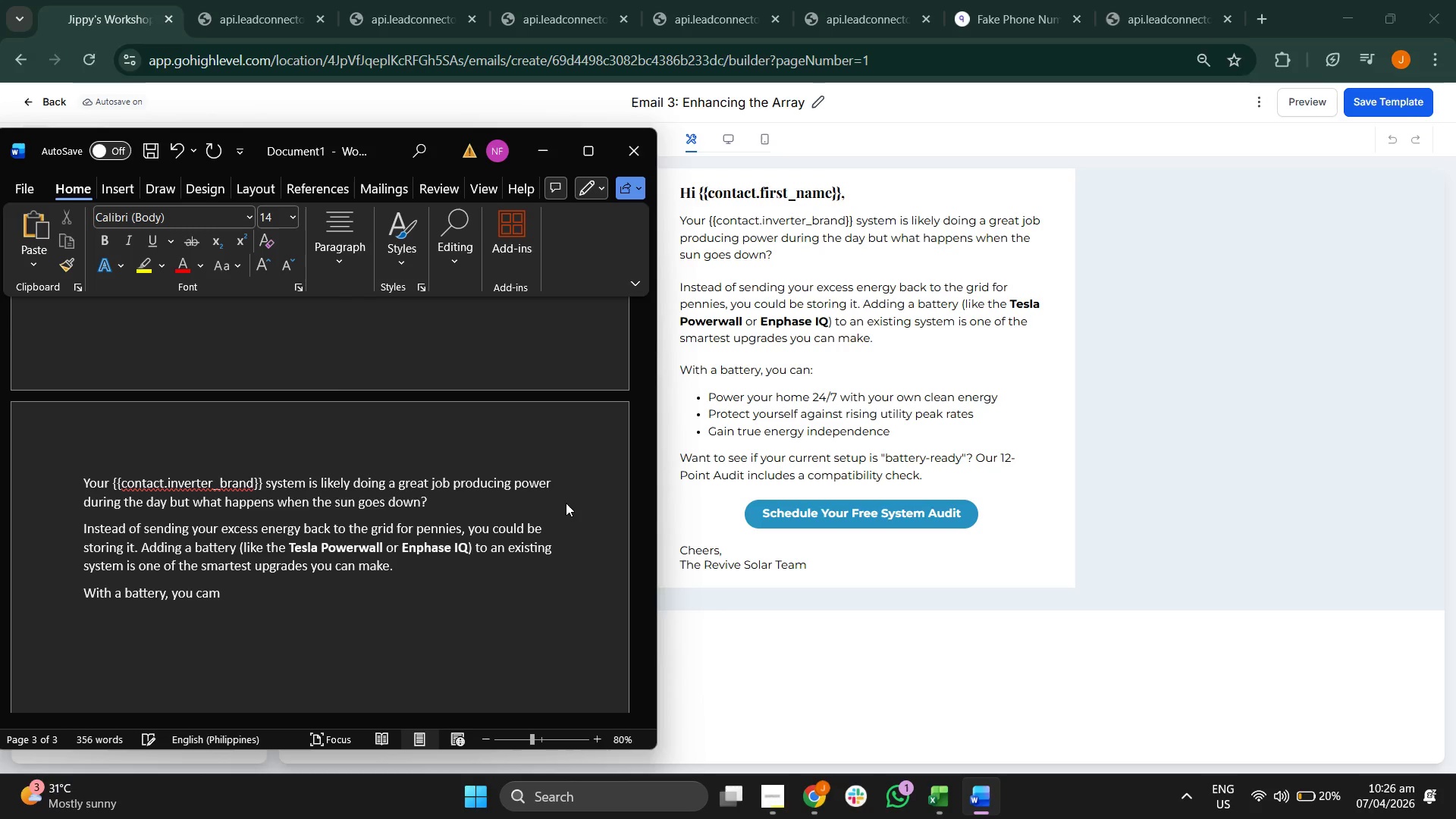 
key(M)
 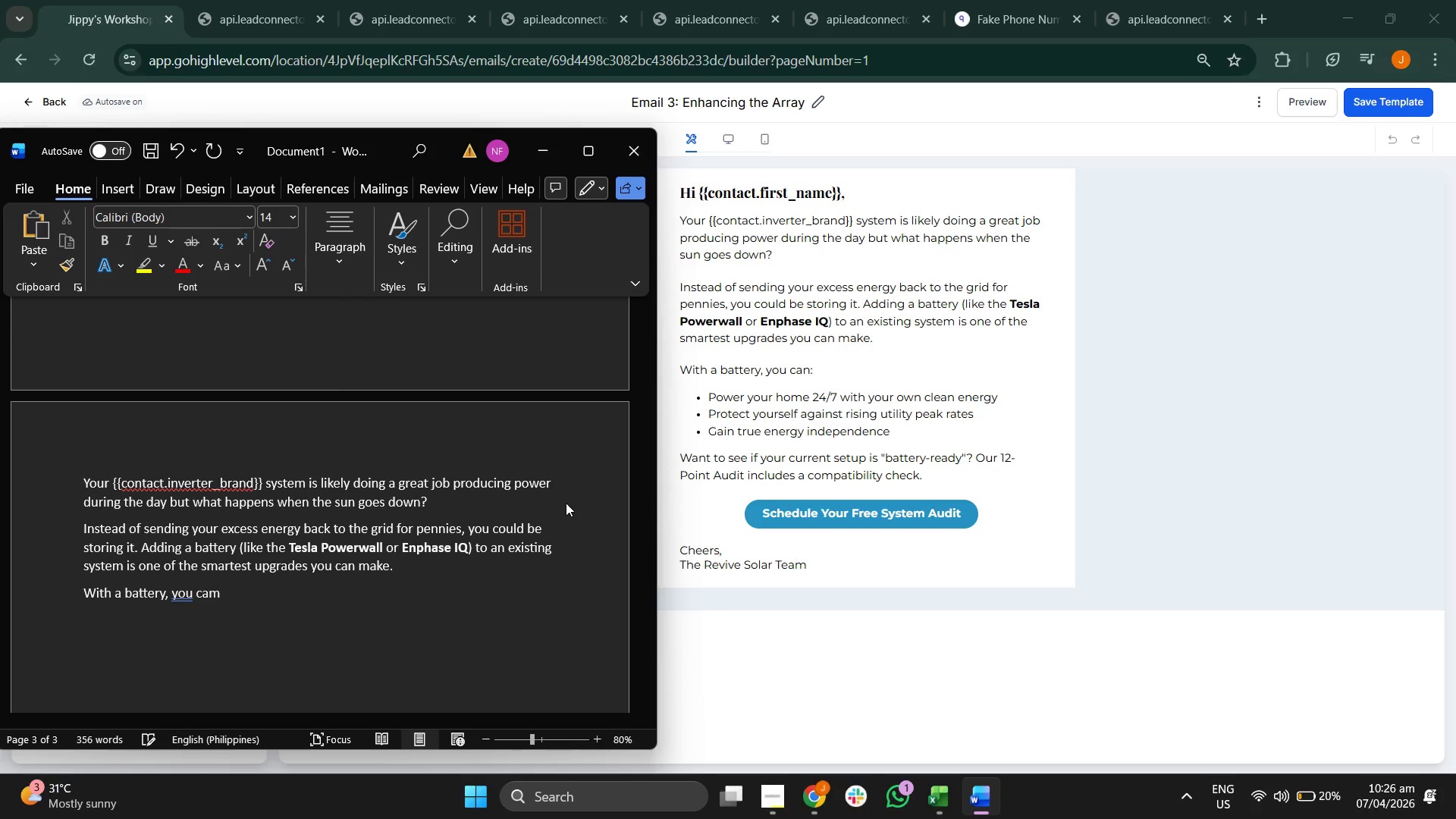 
key(Backspace)
 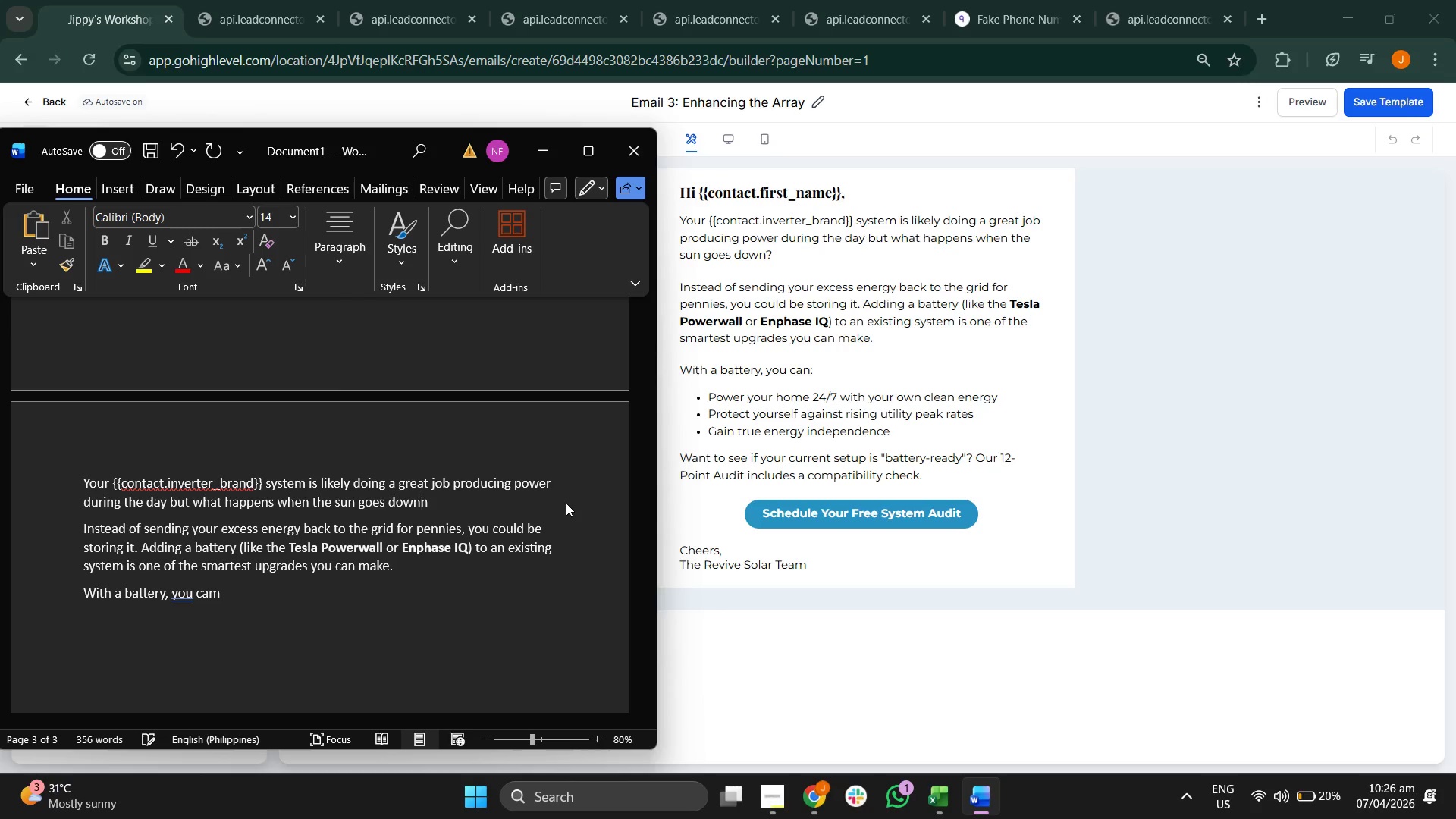 
key(N)
 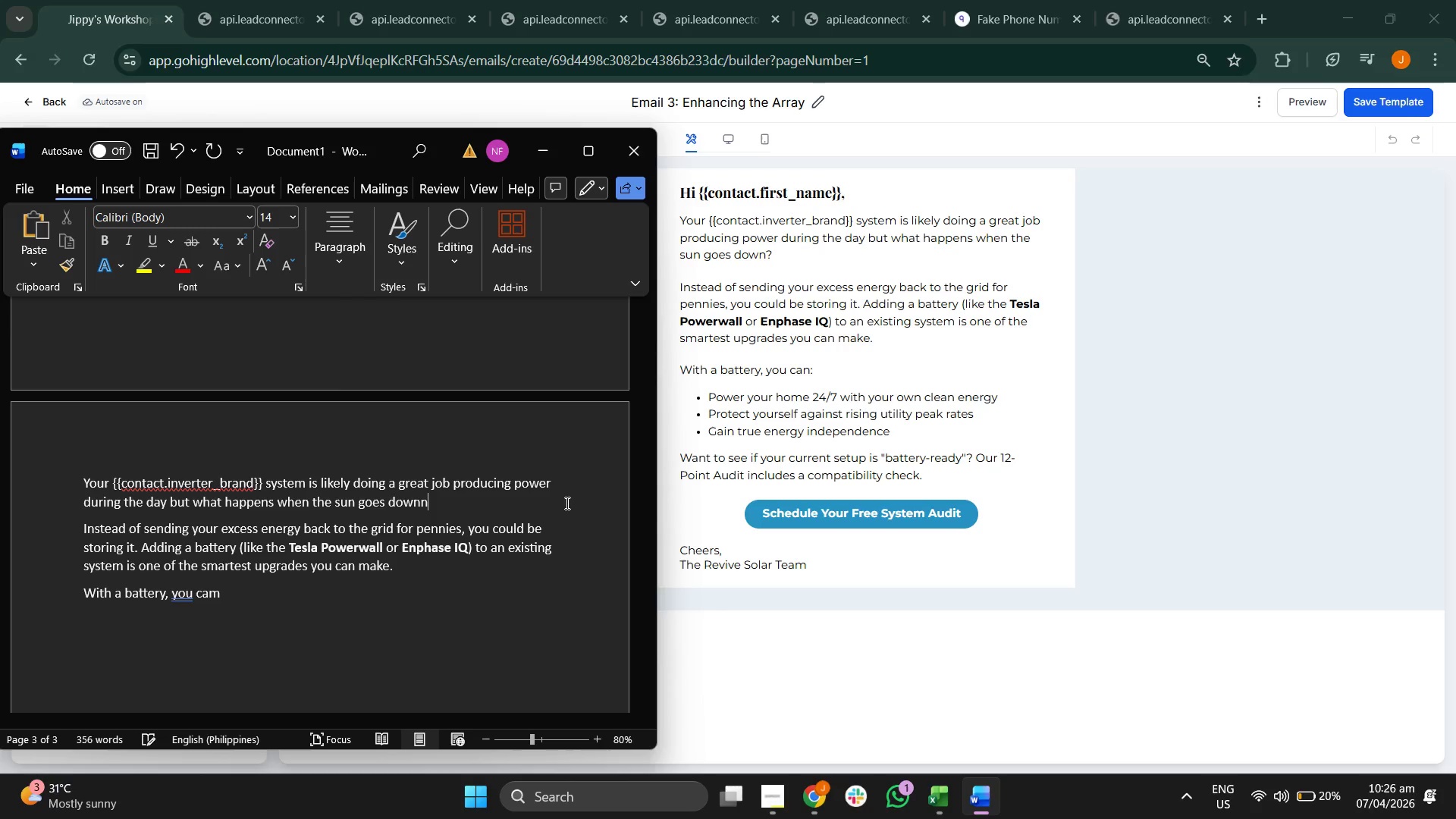 
key(Shift+Semicolon)
 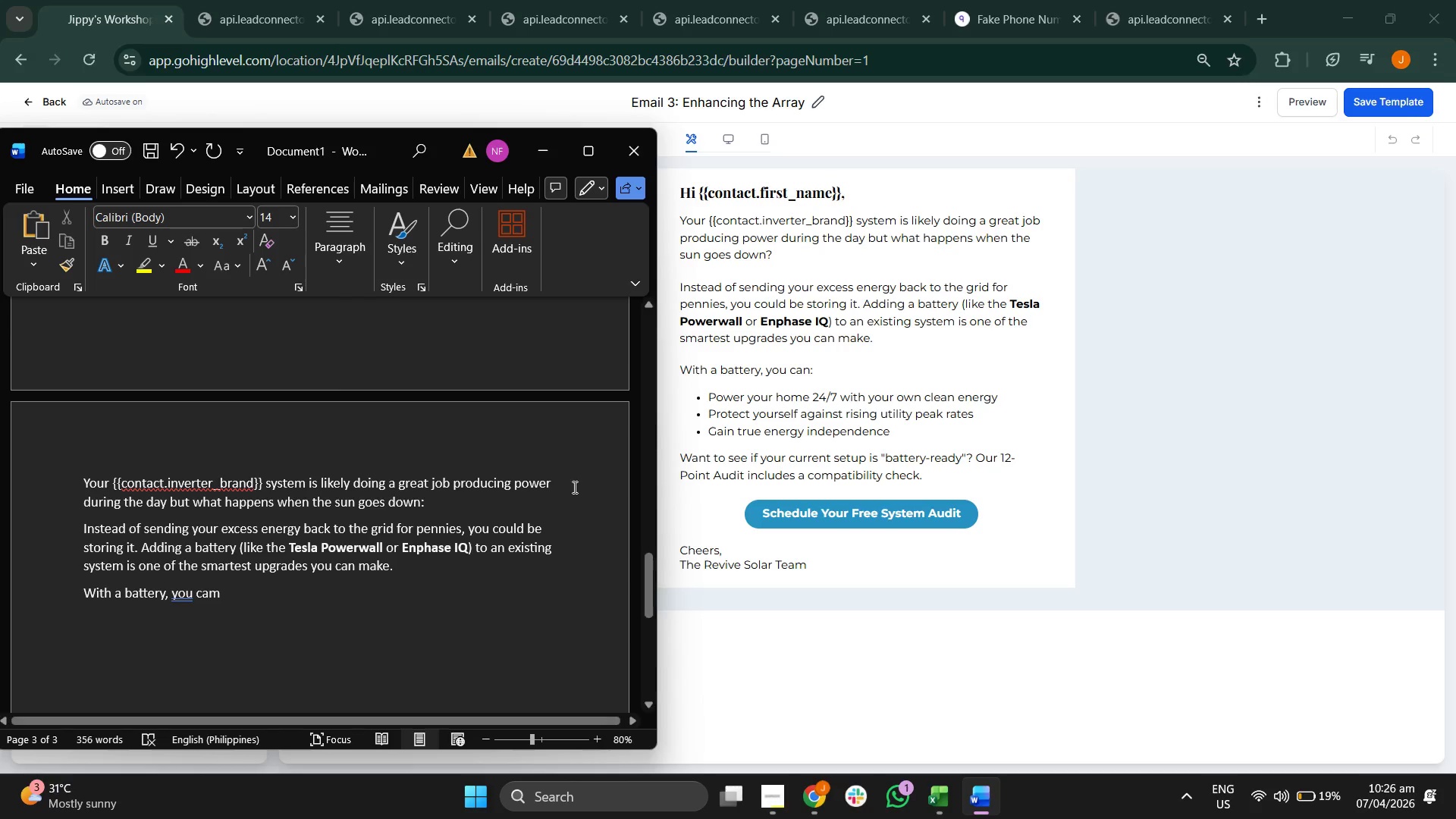 
key(Backspace)
 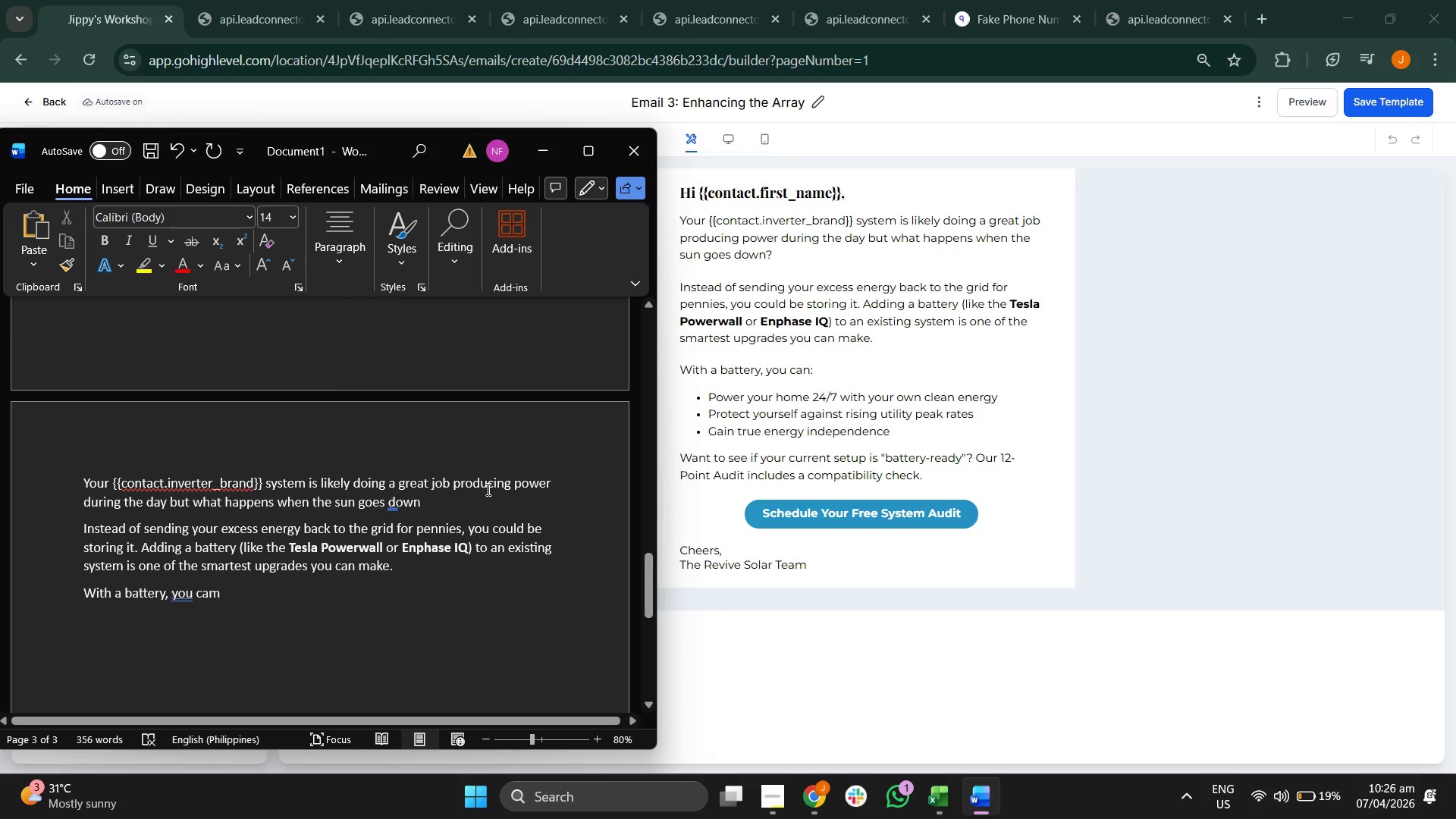 
key(Shift+ShiftRight)
 